 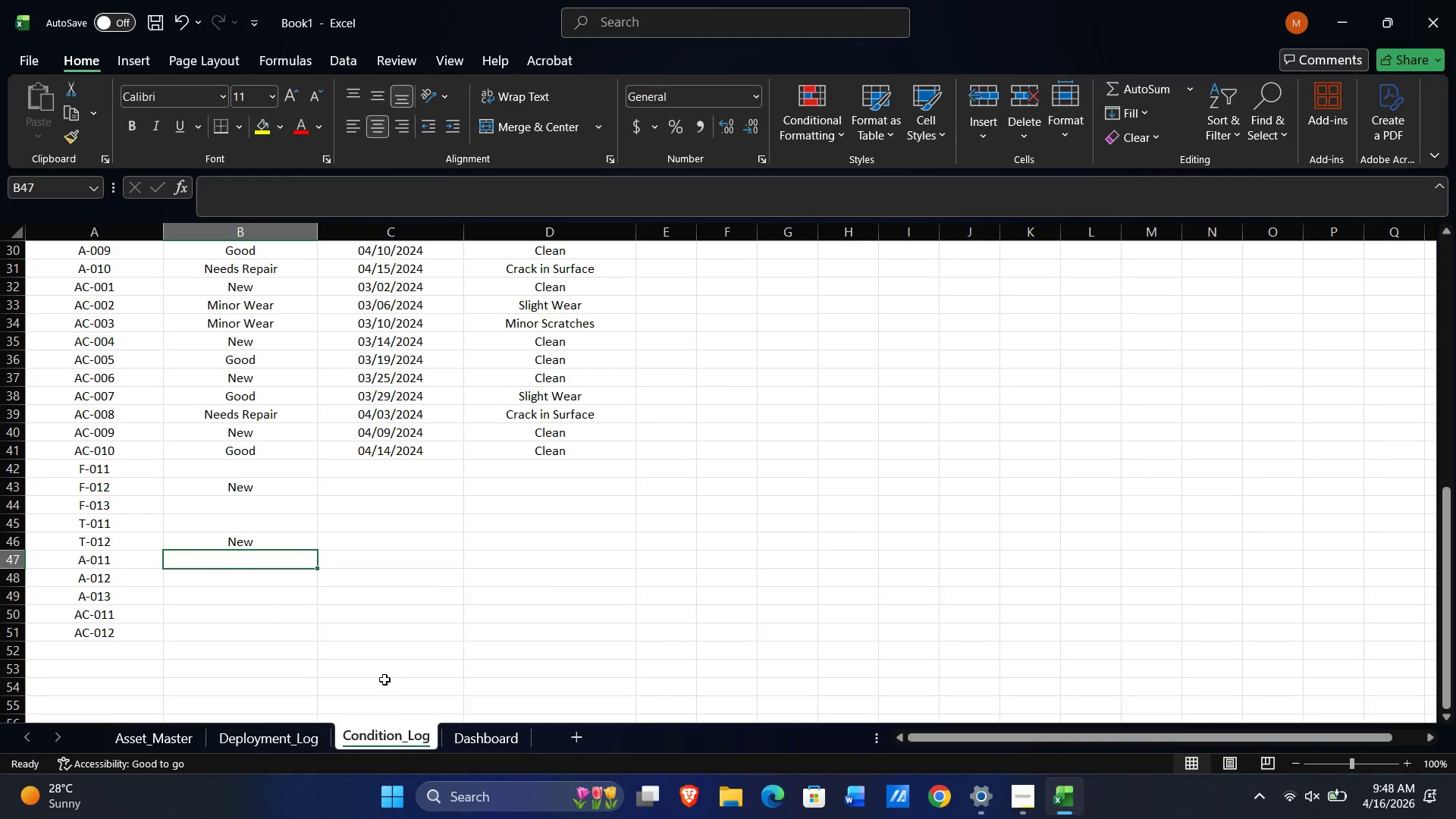 
key(ArrowDown)
 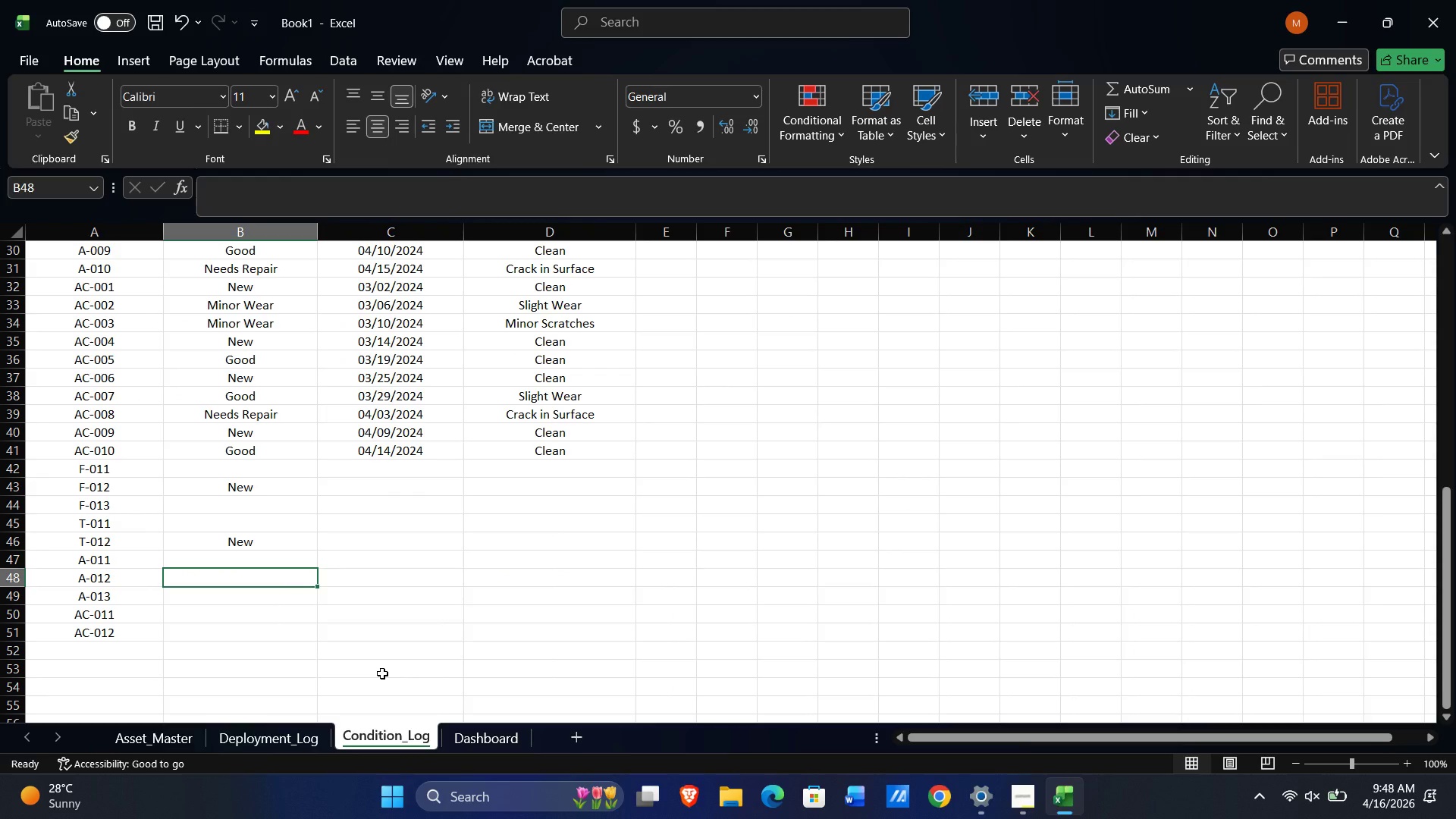 
type(New)
key(NumpadEnter)
 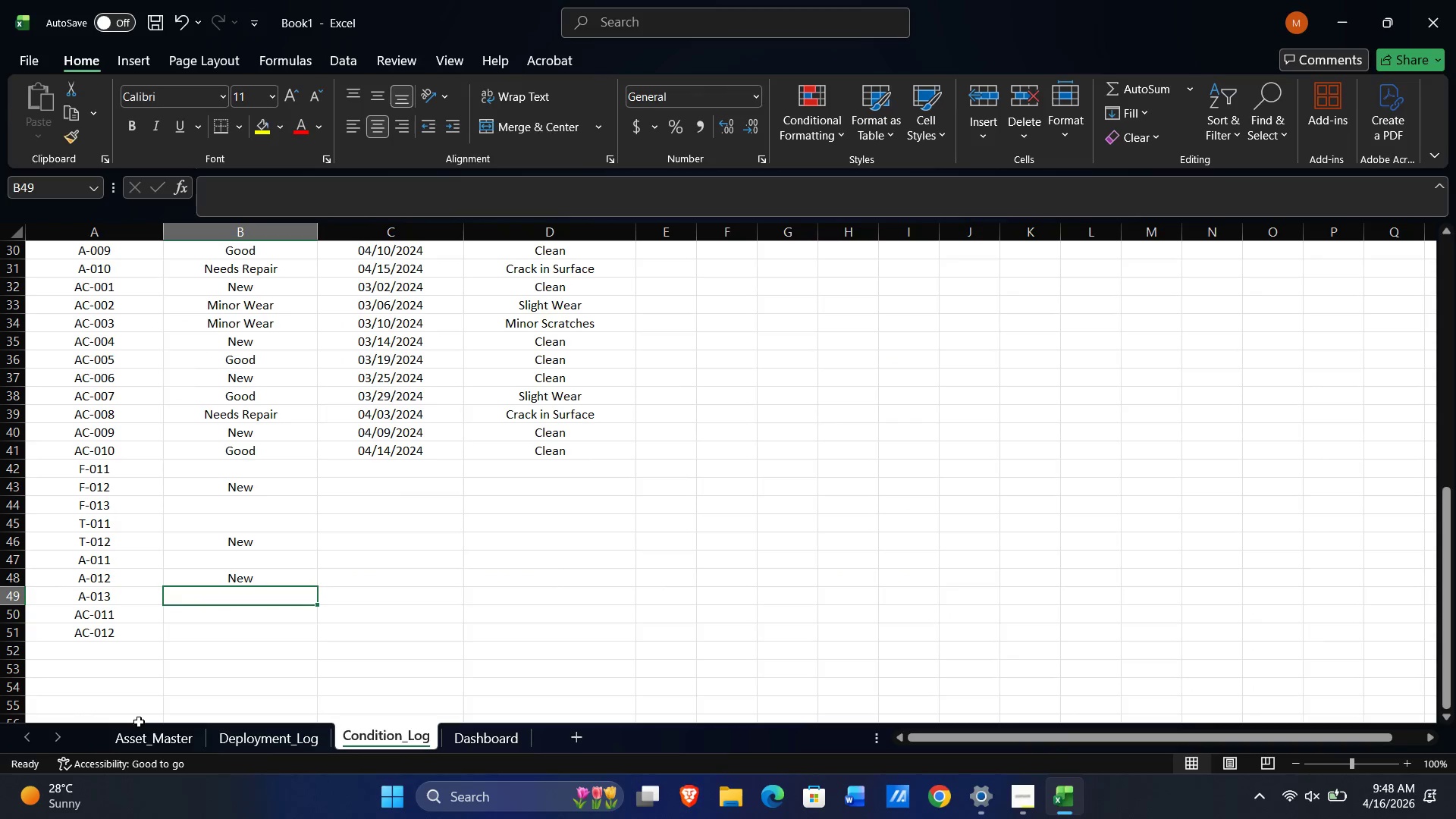 
left_click([143, 731])
 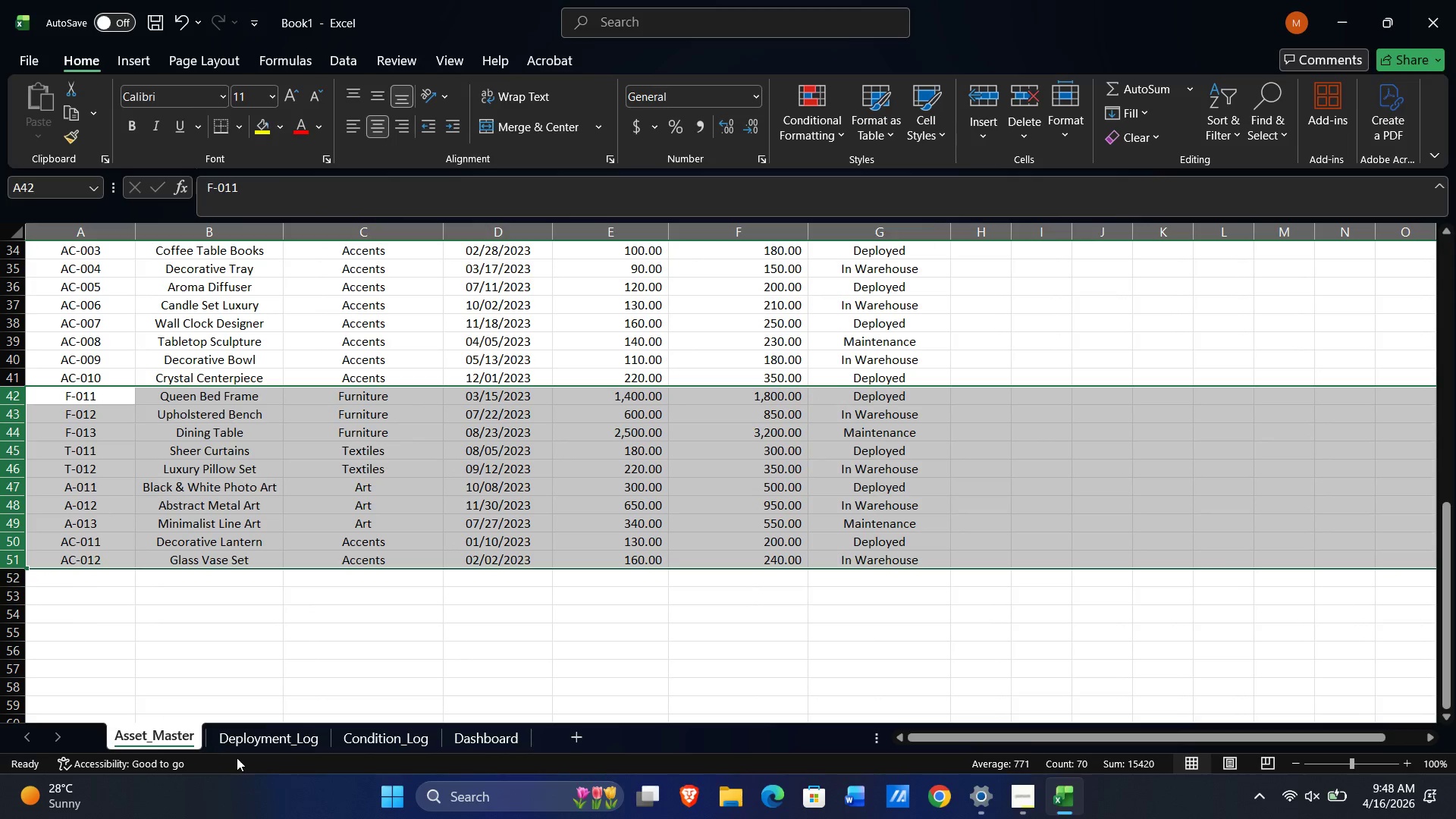 
left_click([366, 733])
 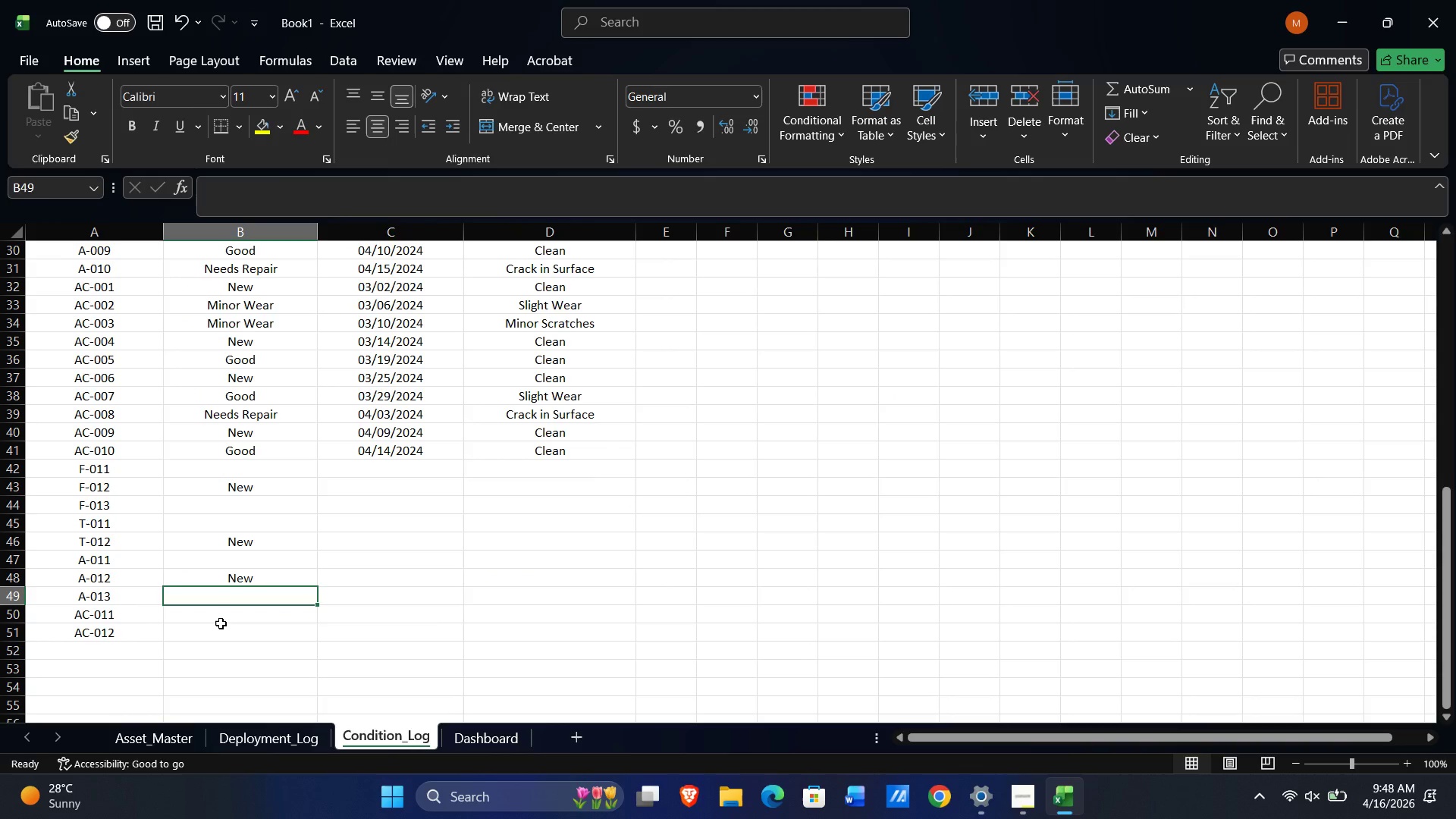 
left_click([221, 623])
 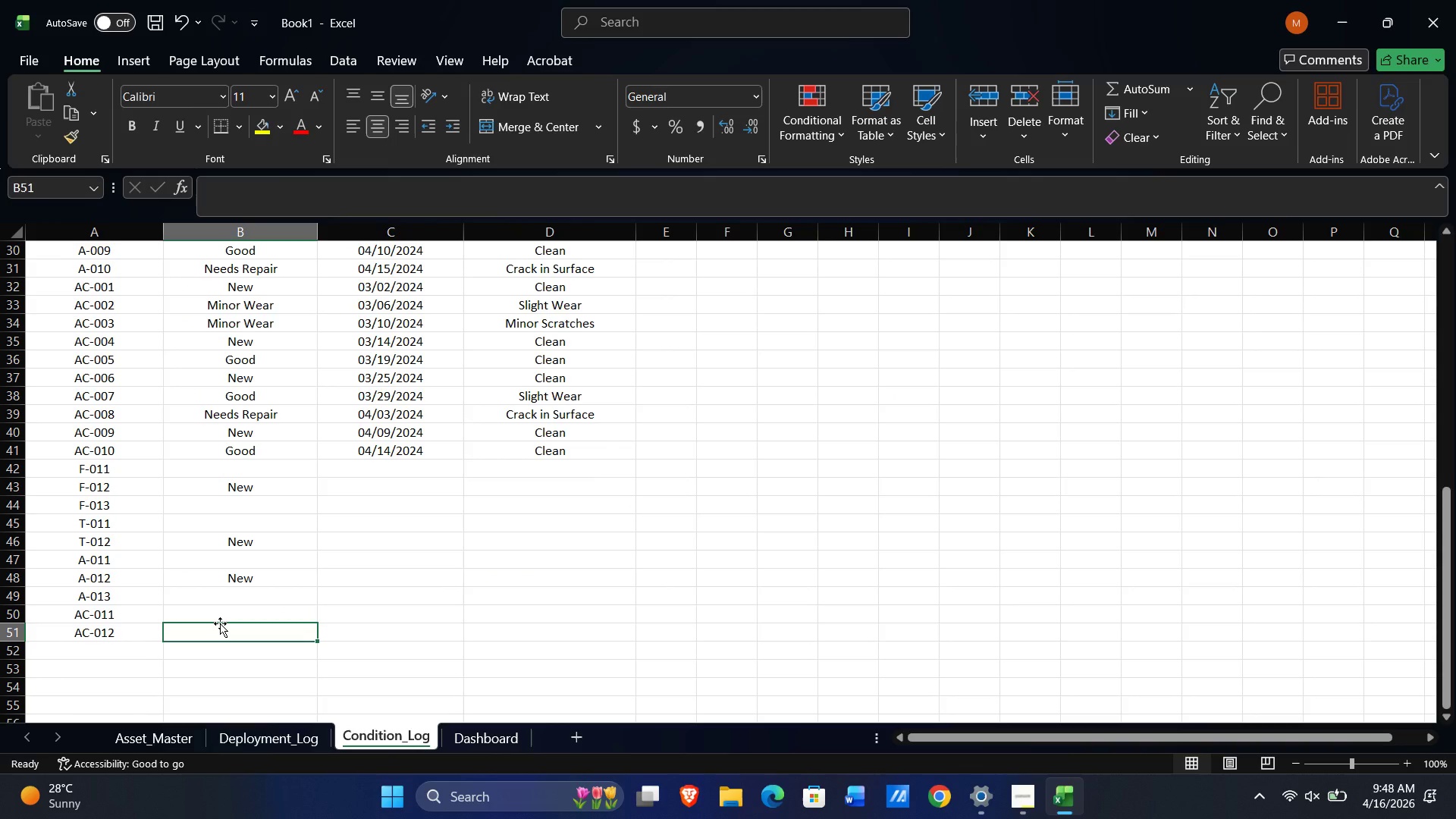 
type(New)
key(NumpadEnter)
 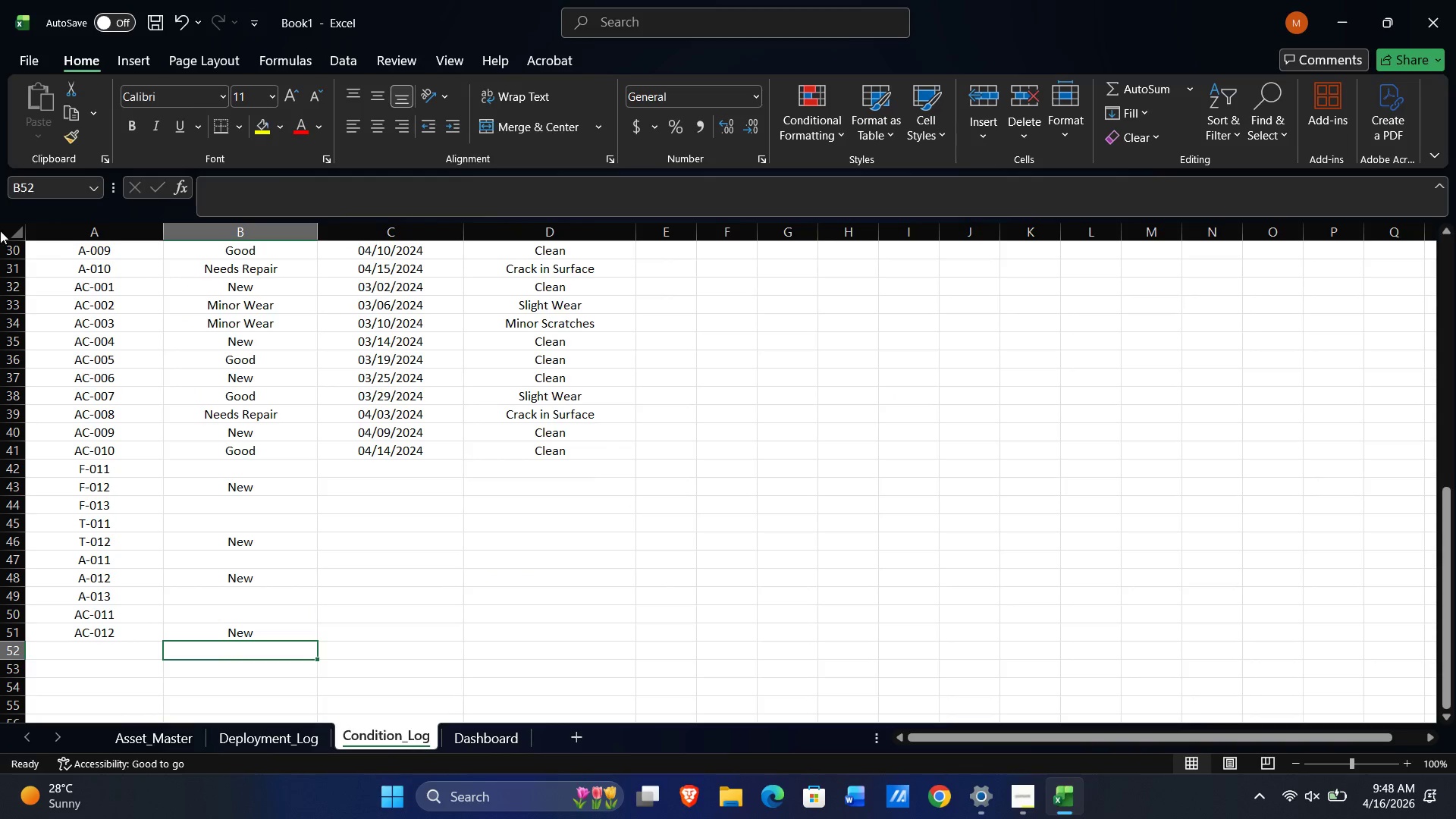 
left_click([248, 469])
 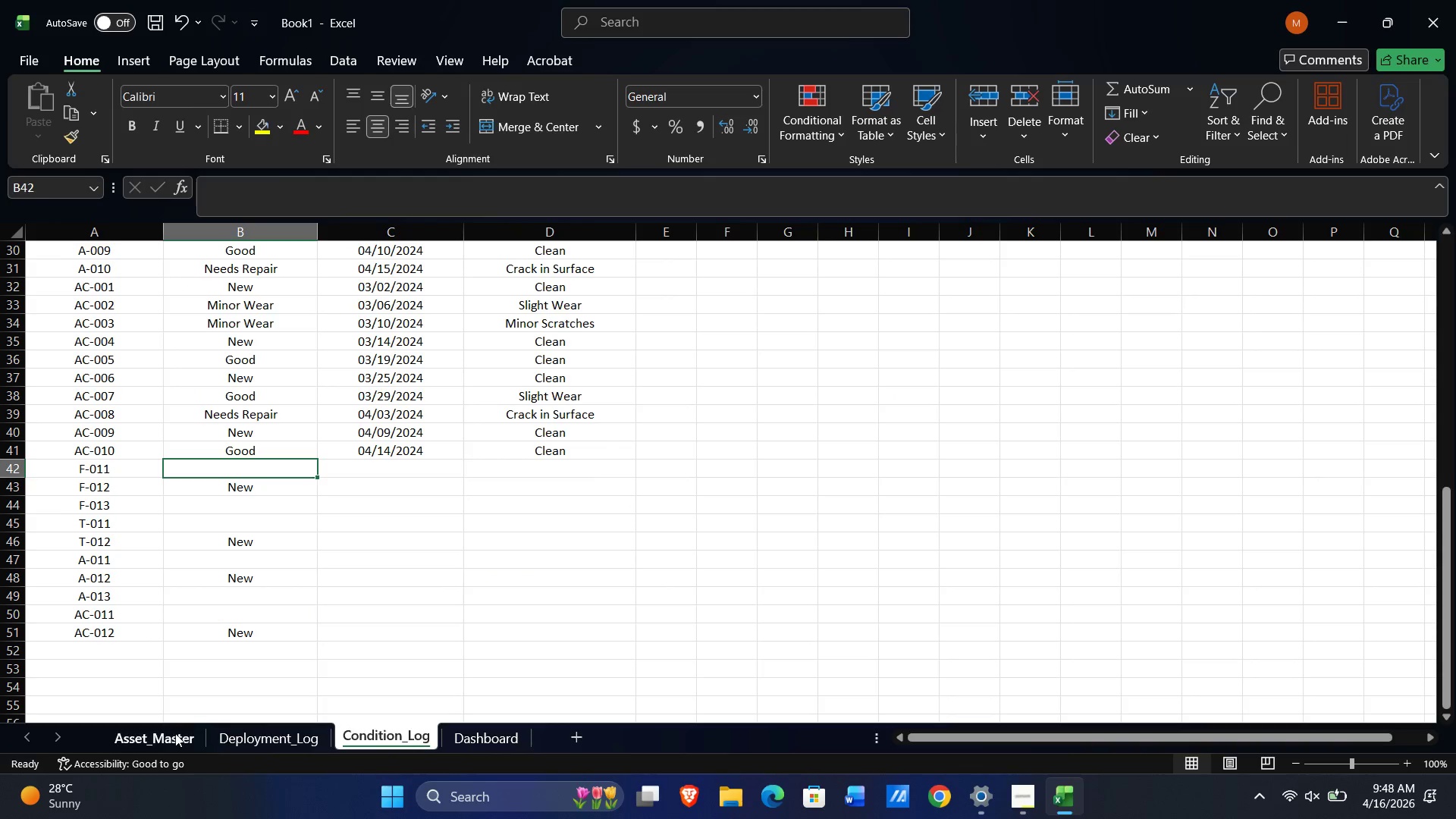 
left_click([172, 746])
 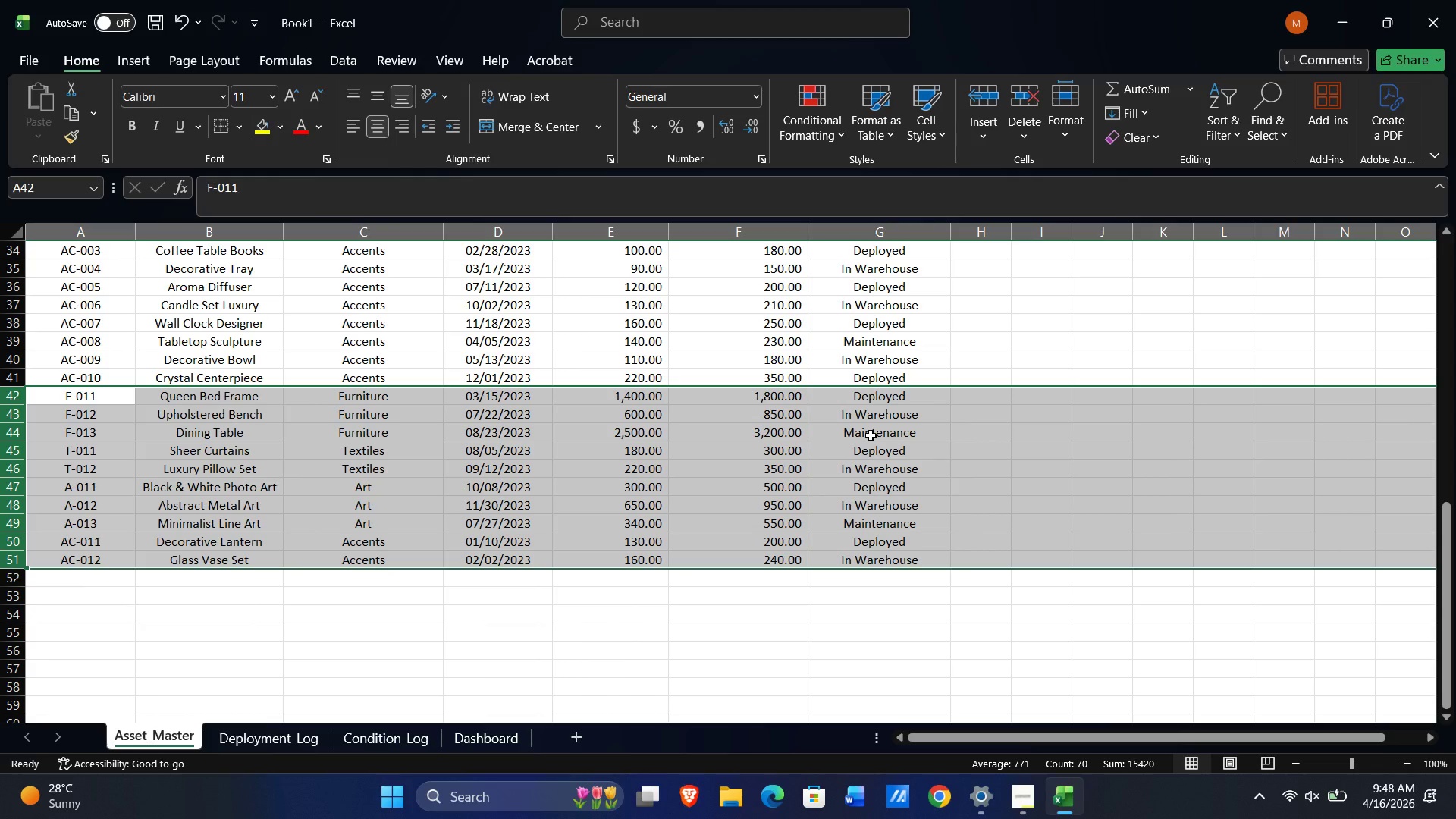 
wait(7.81)
 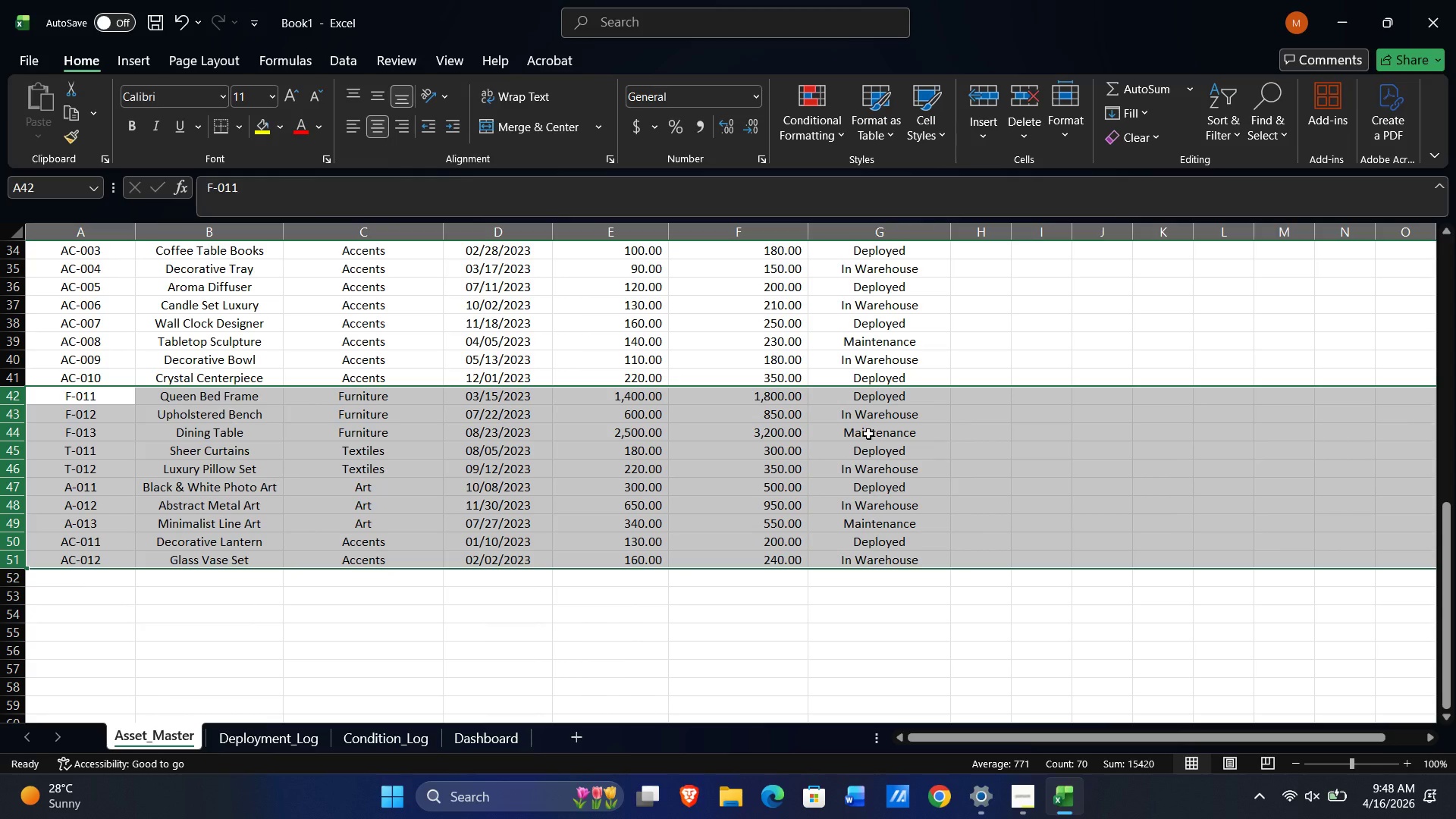 
left_click([404, 739])
 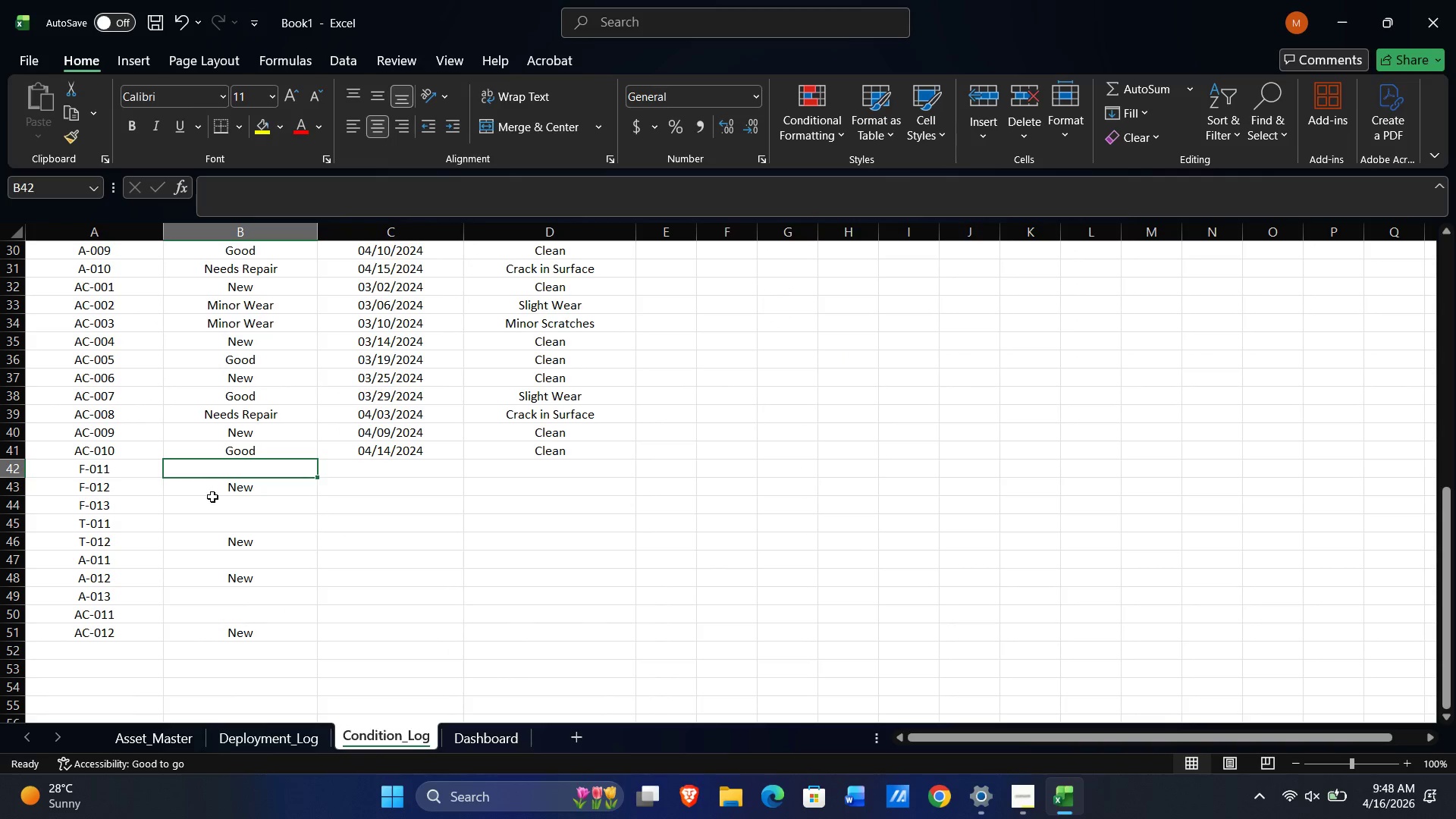 
left_click([207, 505])
 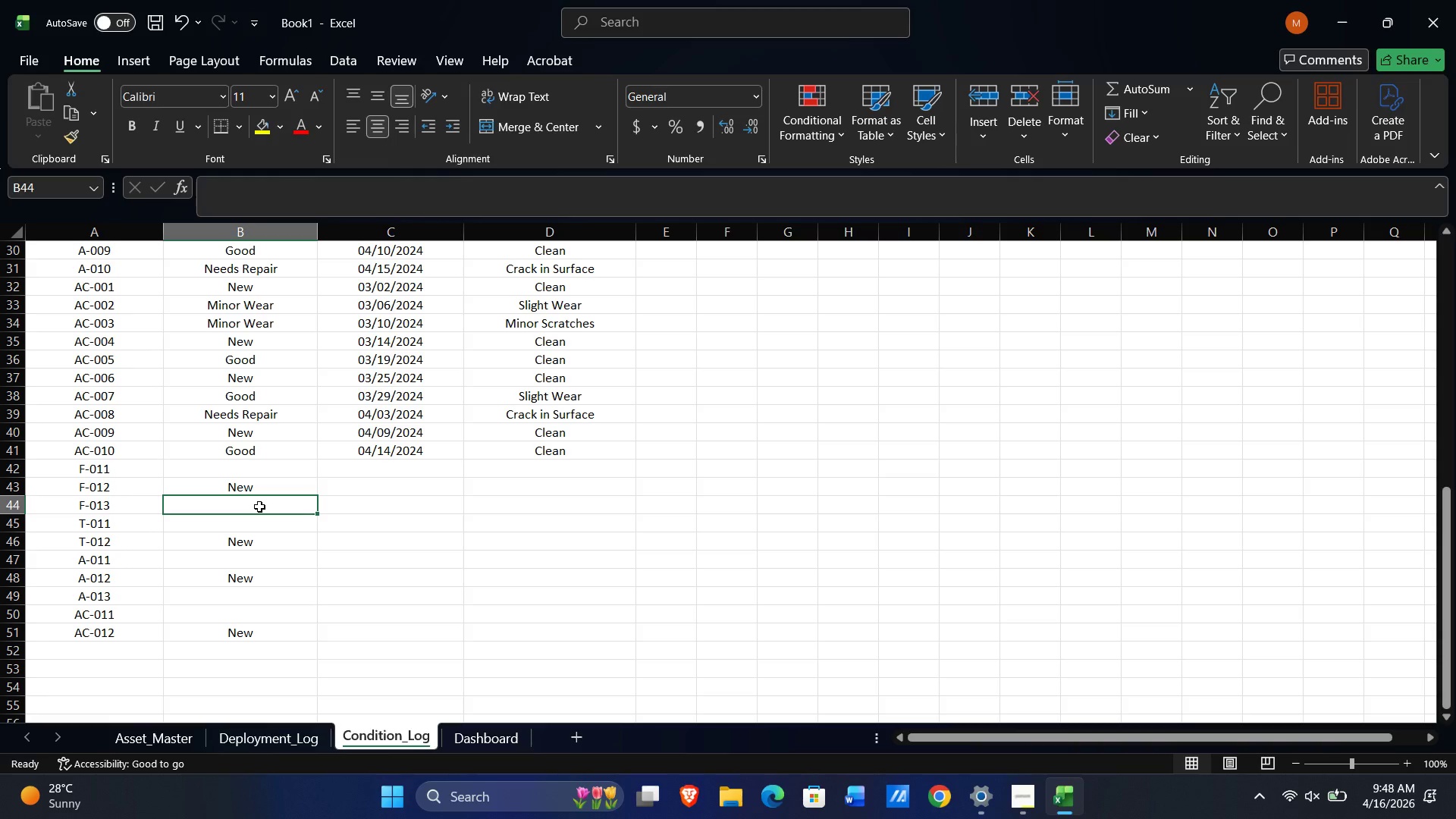 
type(New)
key(Backspace)
type(e)
key(NumpadEnter)
 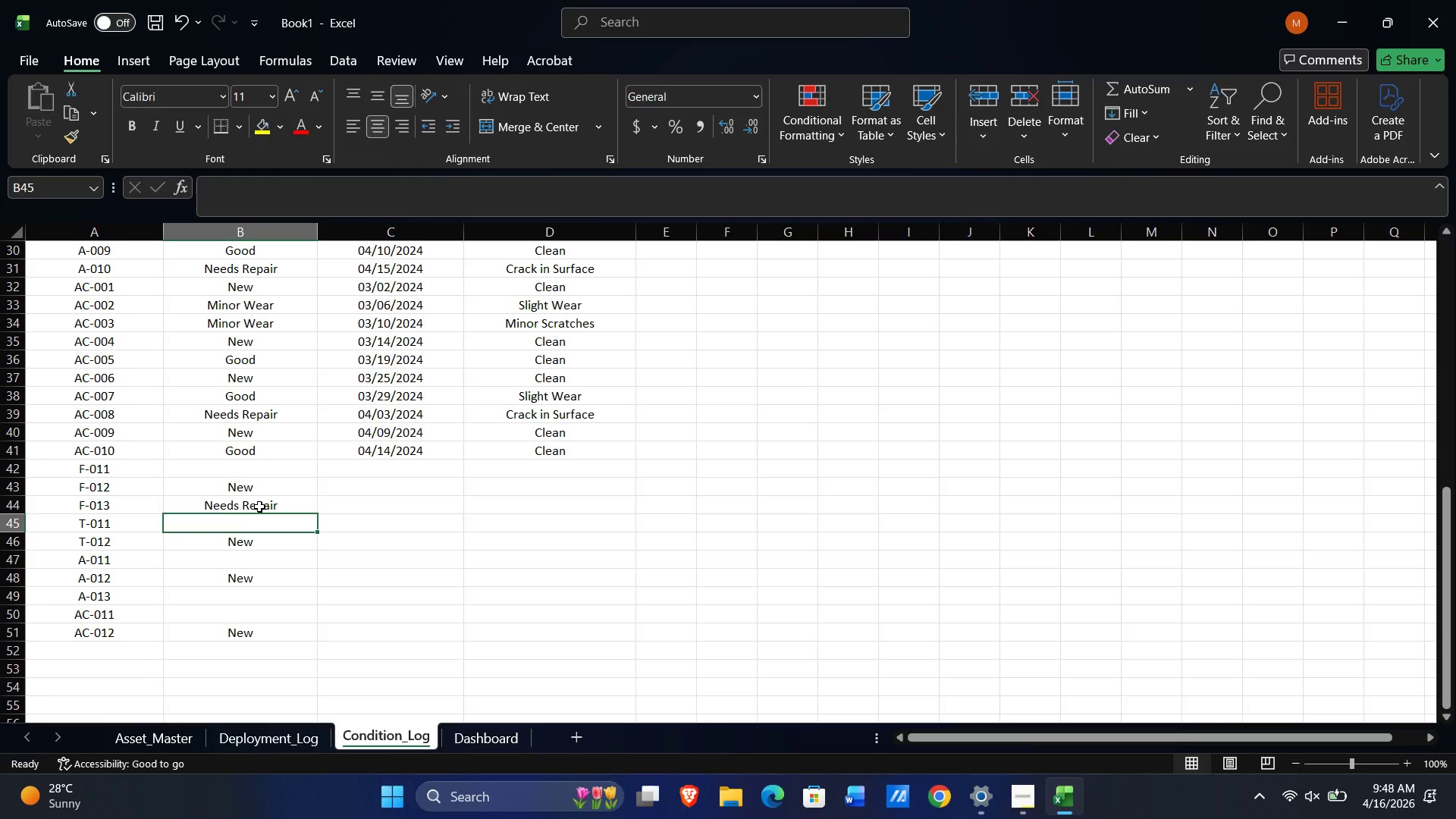 
key(ArrowUp)
 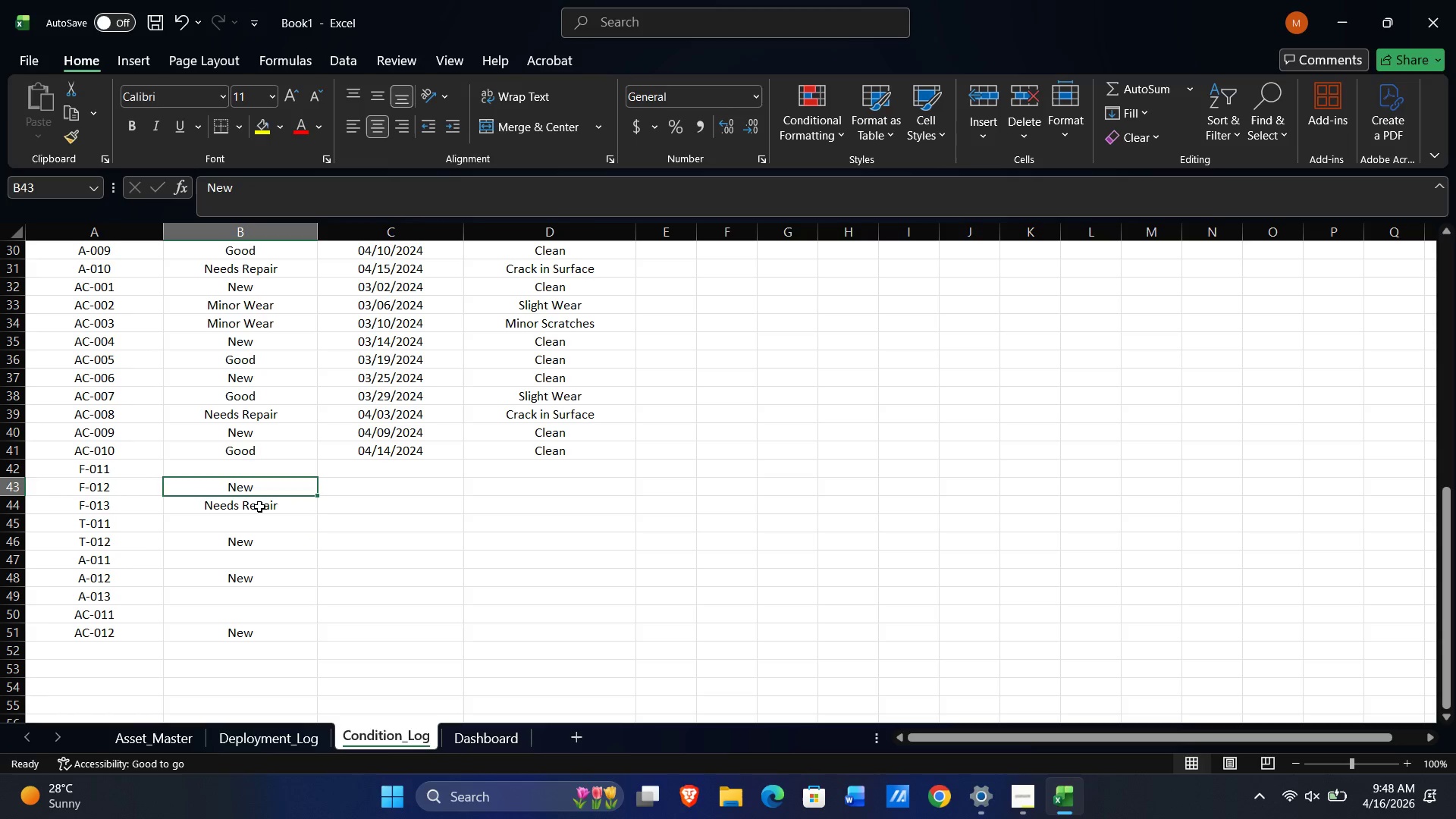 
key(ArrowUp)
 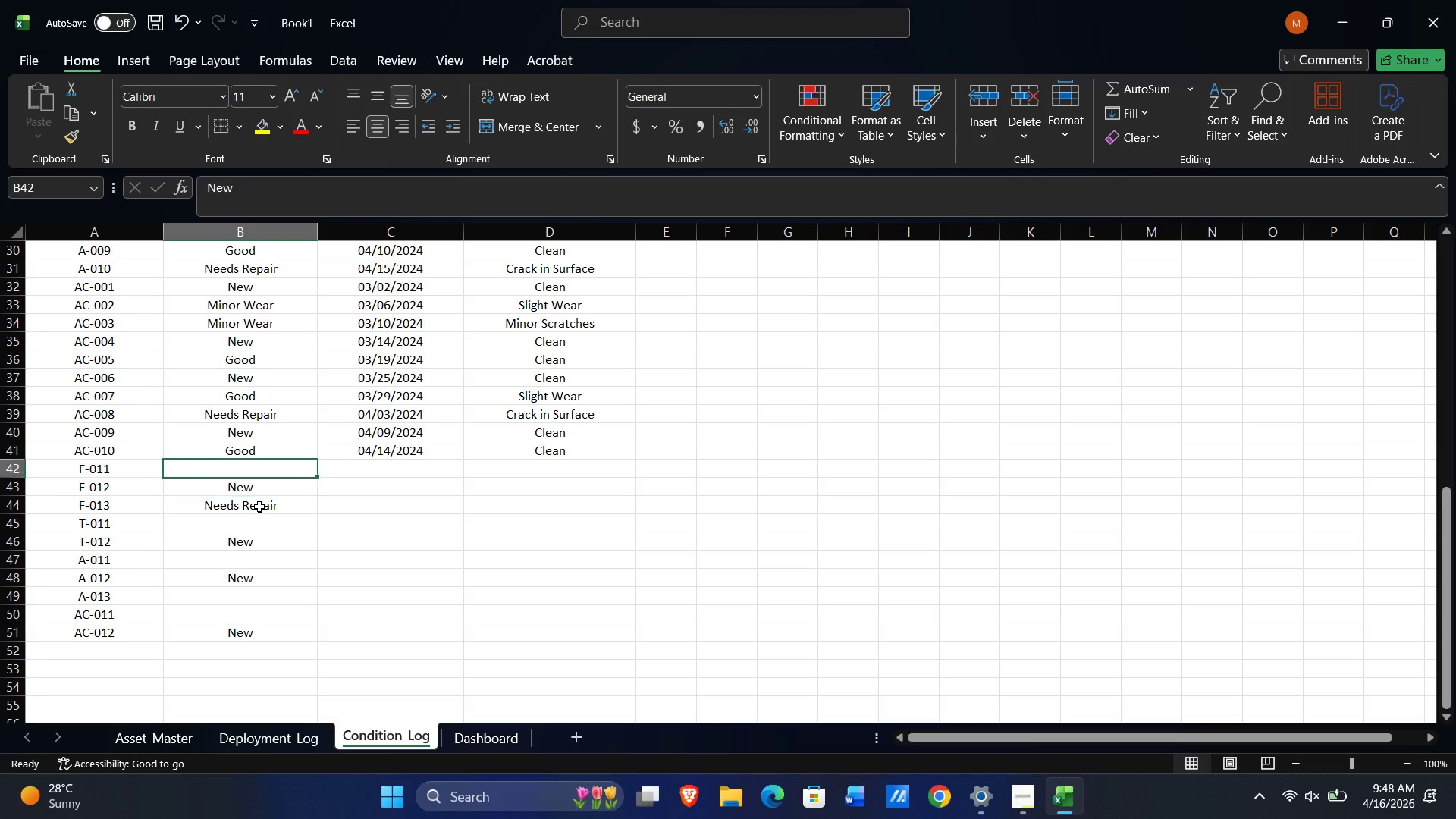 
key(ArrowUp)
 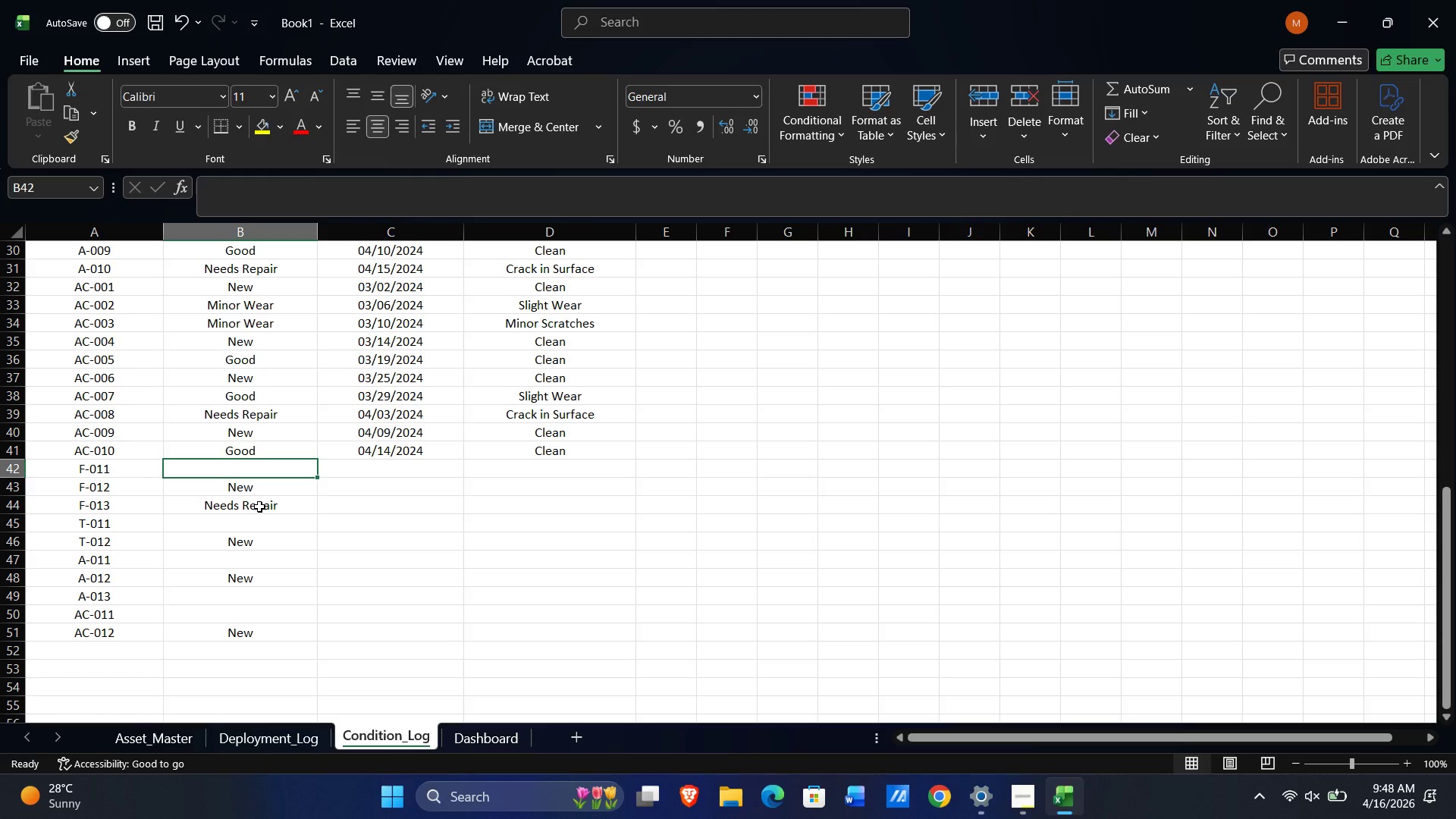 
key(Shift+M)
 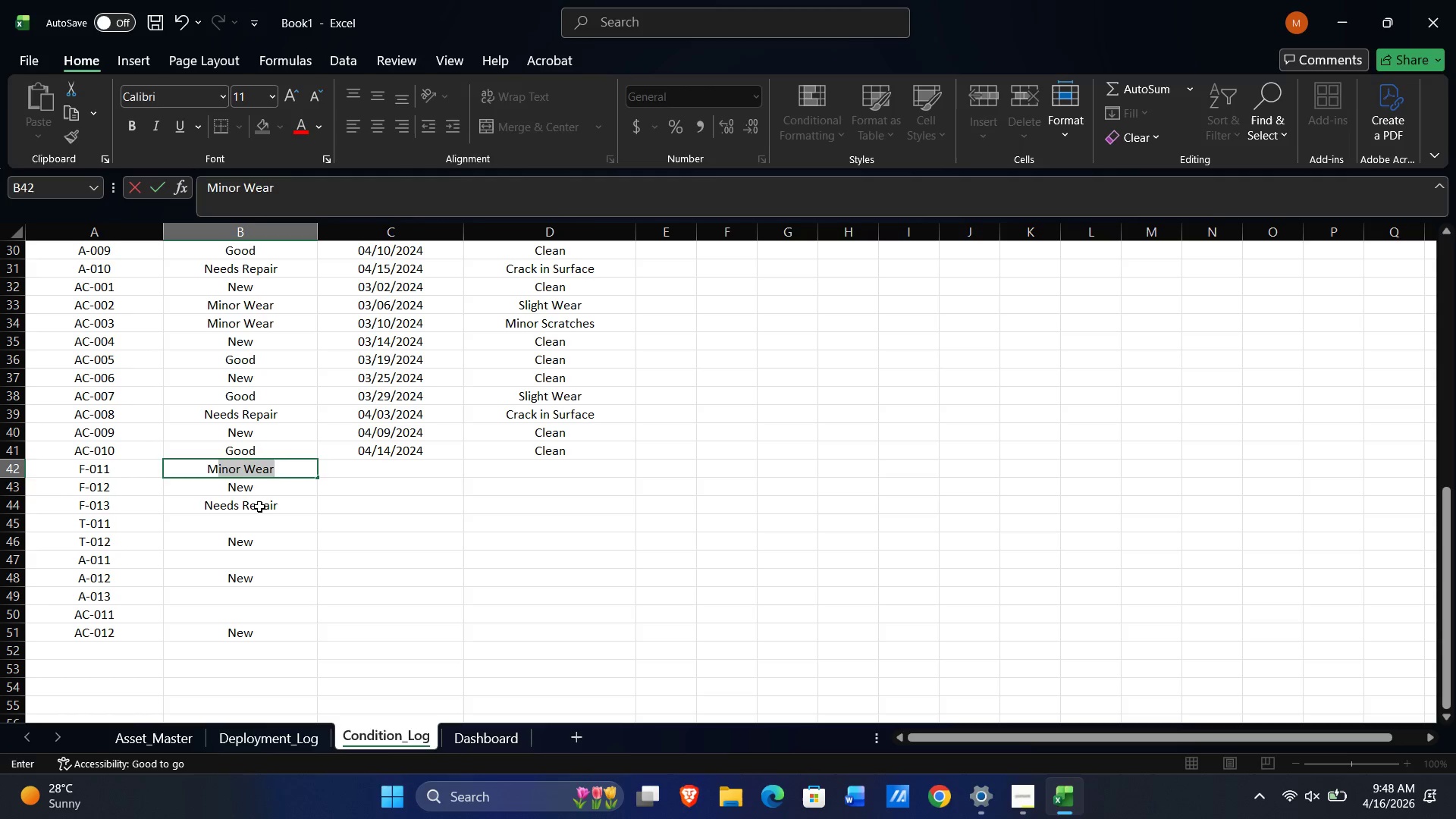 
key(NumpadEnter)
 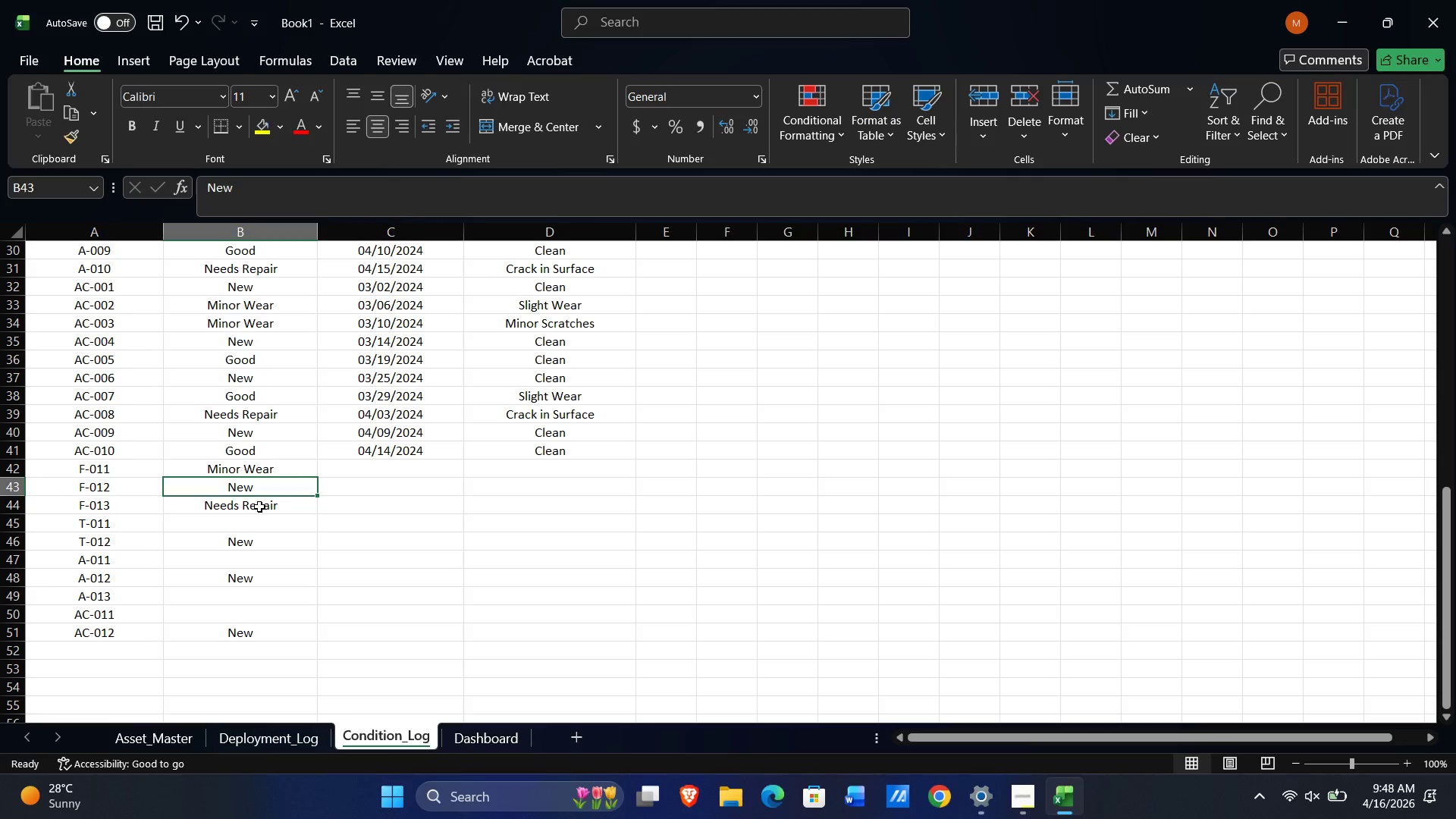 
key(NumpadEnter)
 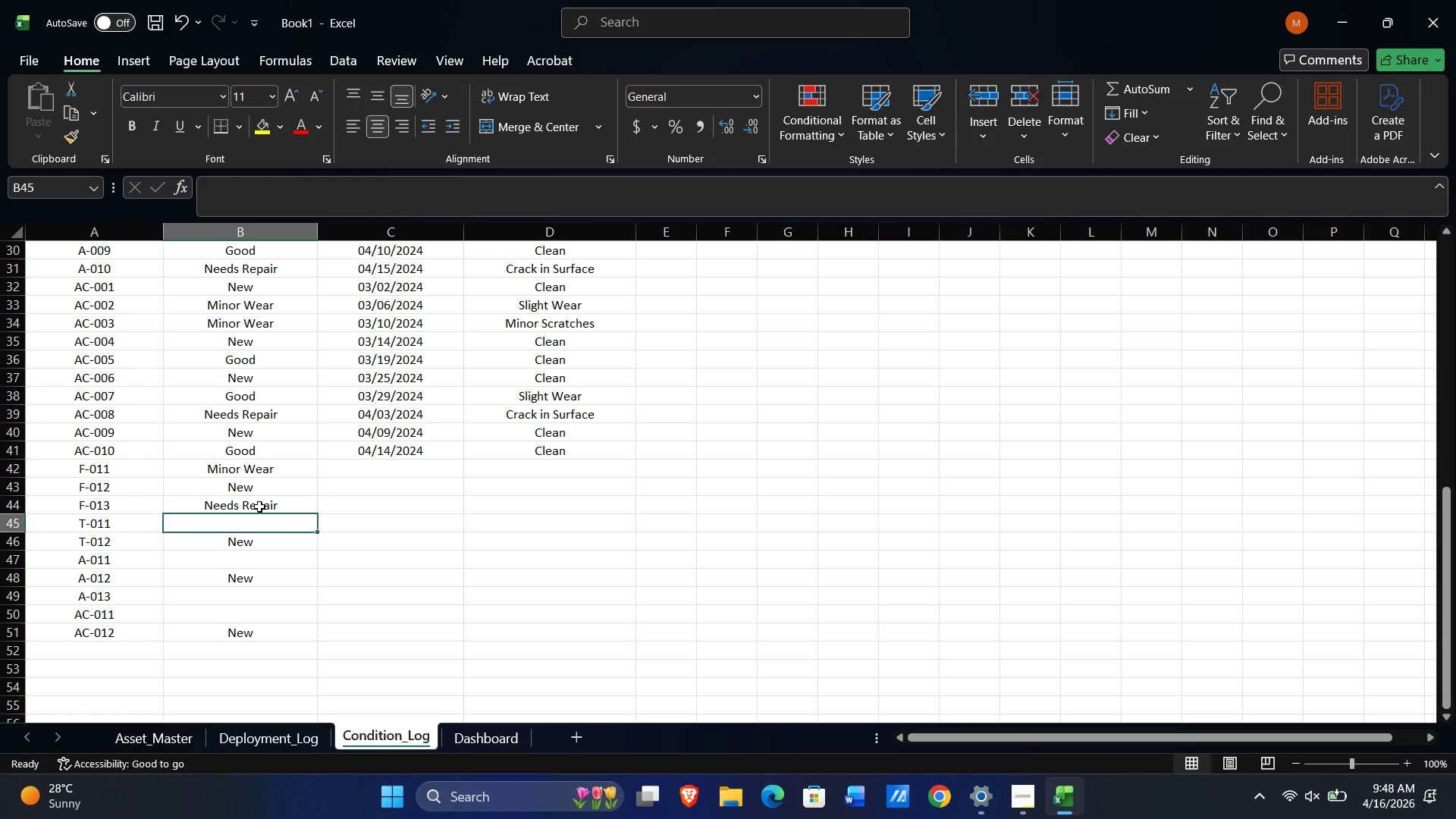 
key(NumpadEnter)
 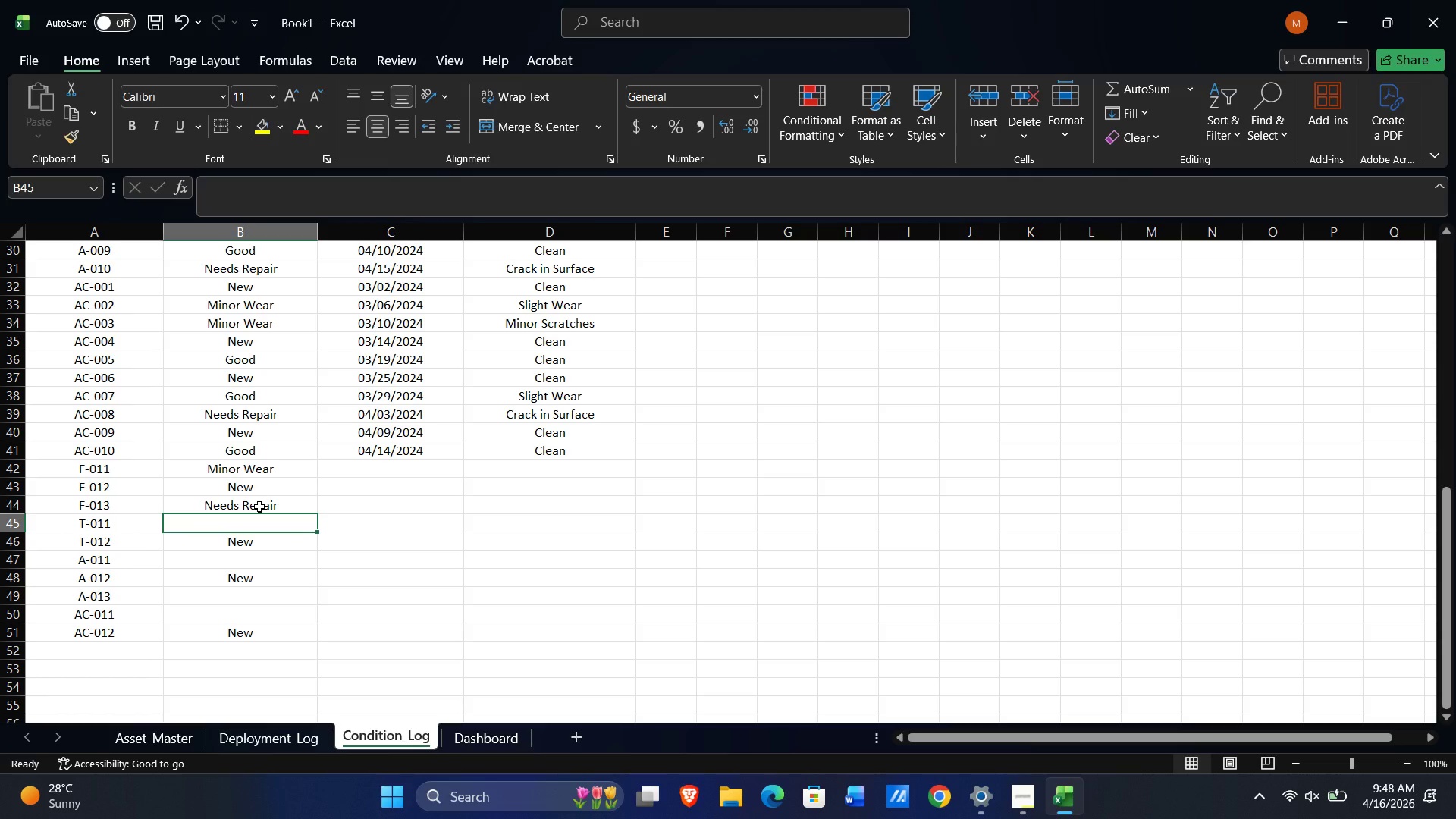 
wait(8.88)
 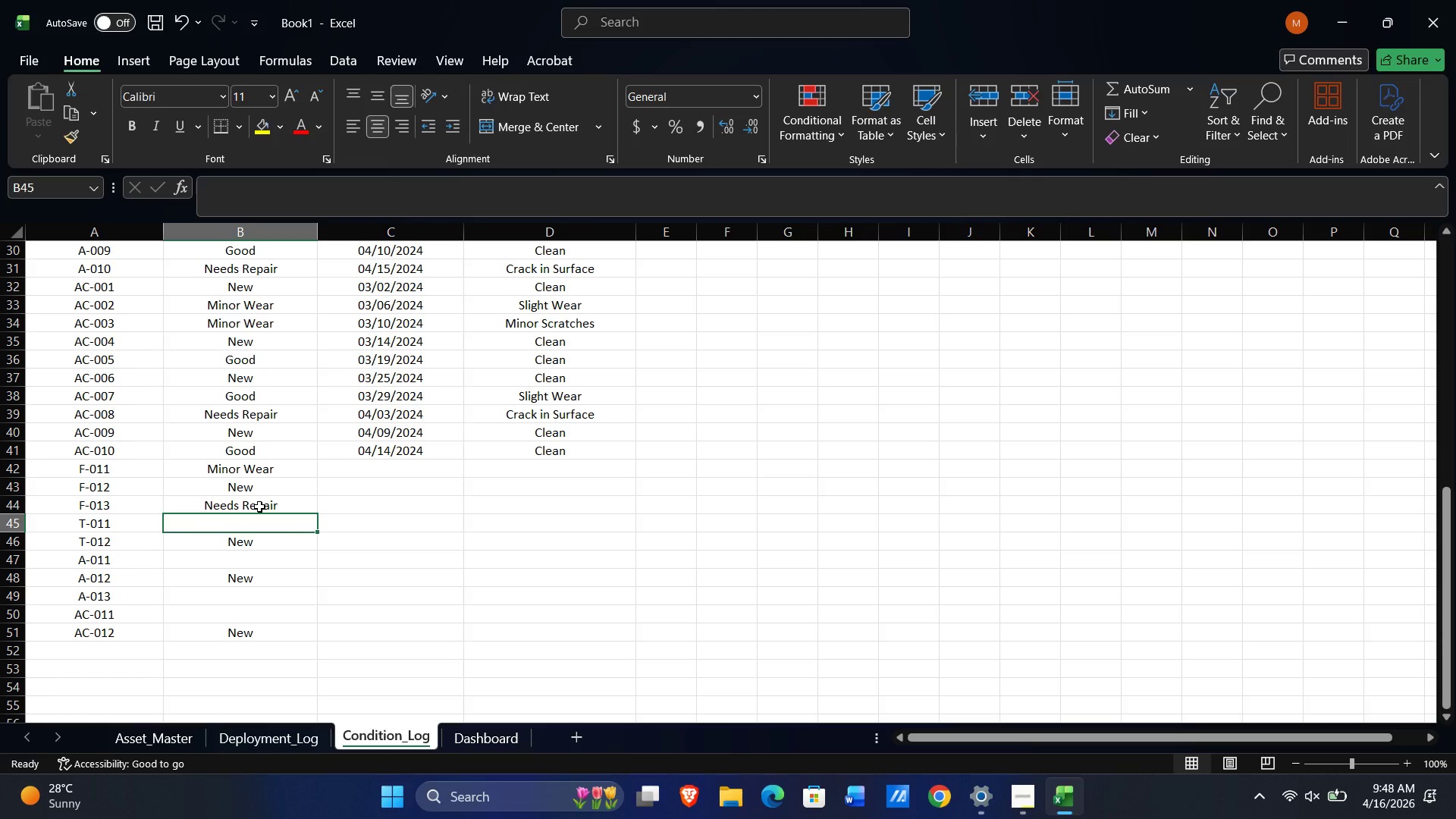 
key(Shift+G)
 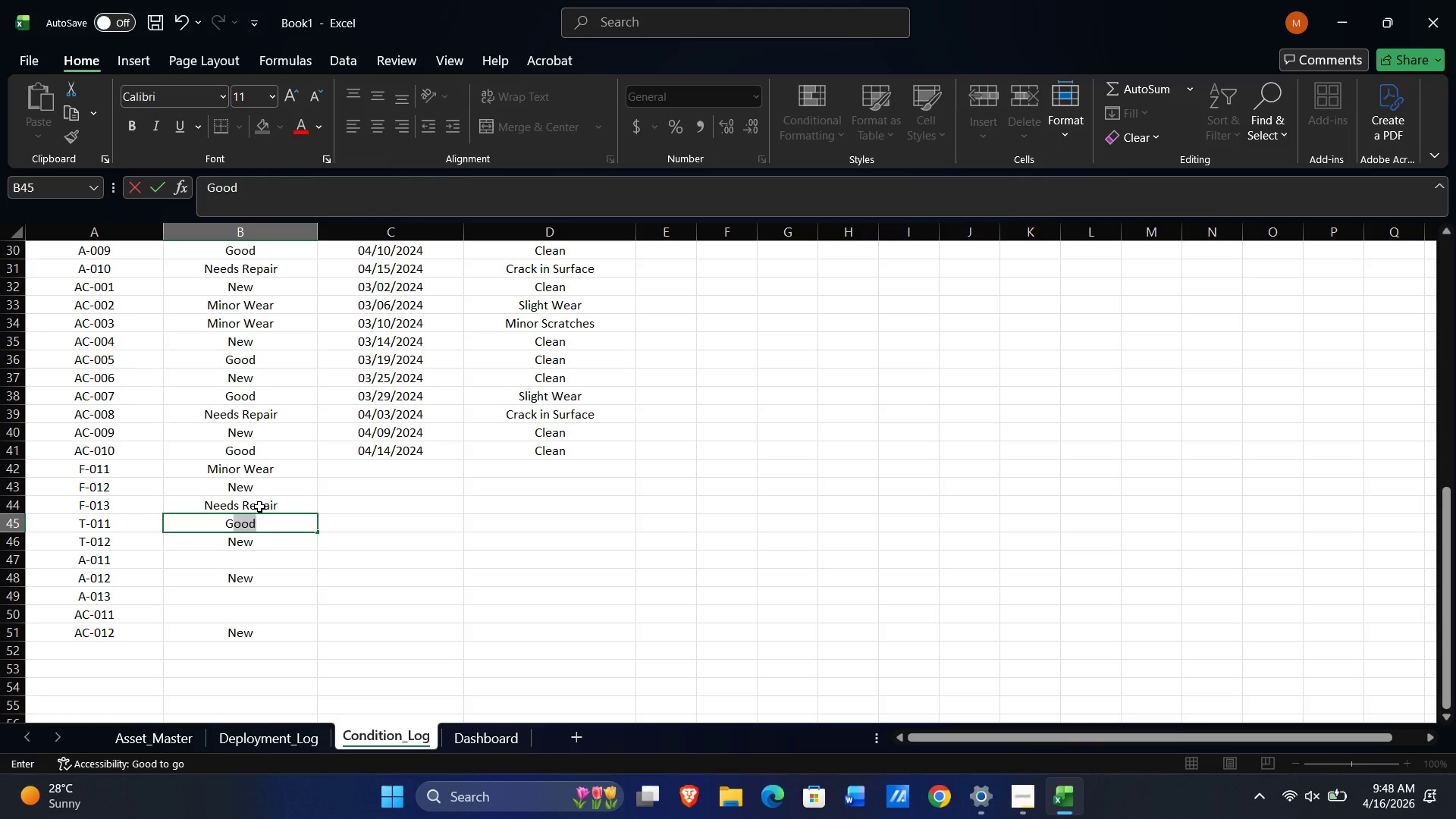 
key(NumpadEnter)
 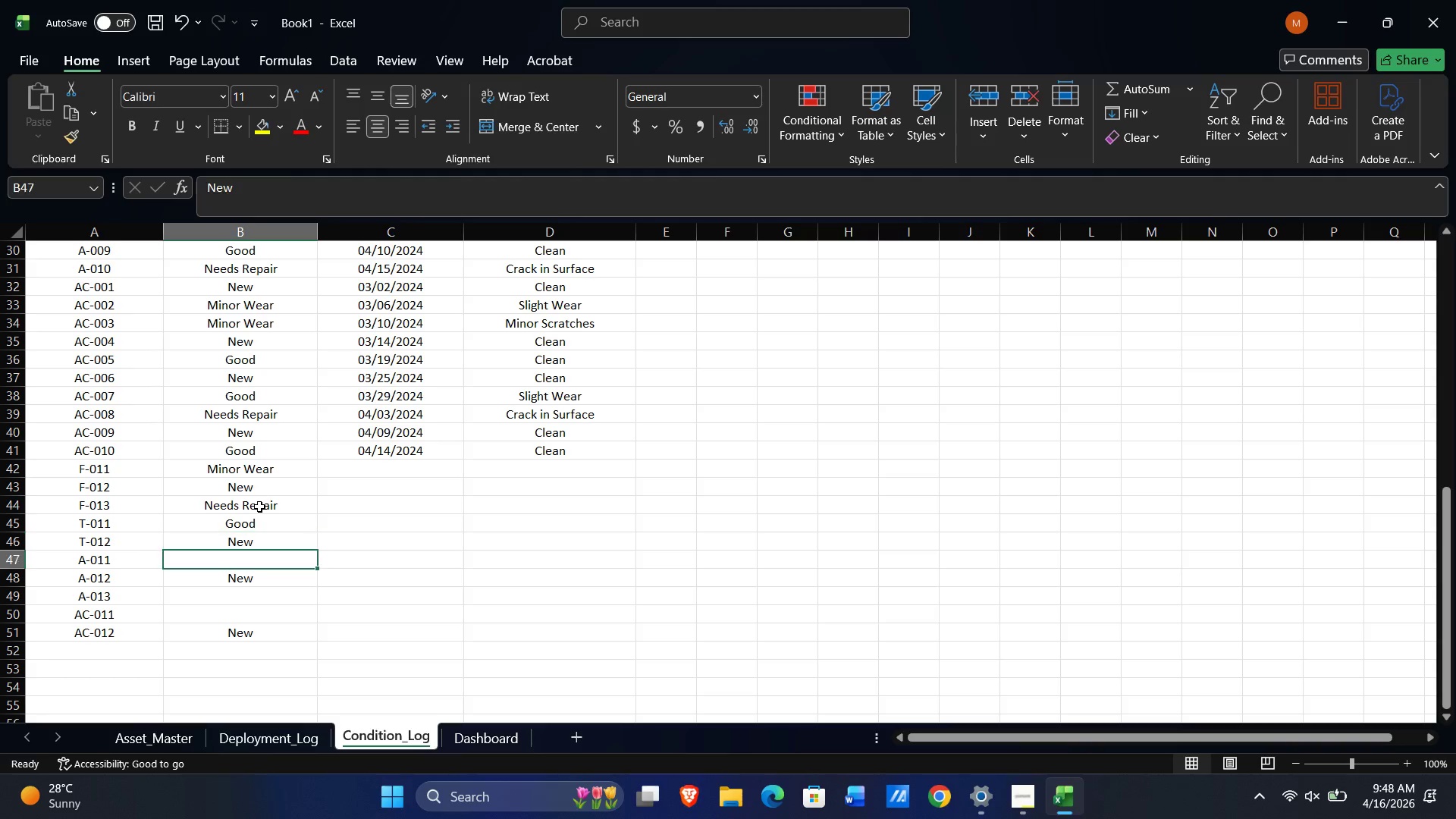 
key(NumpadEnter)
 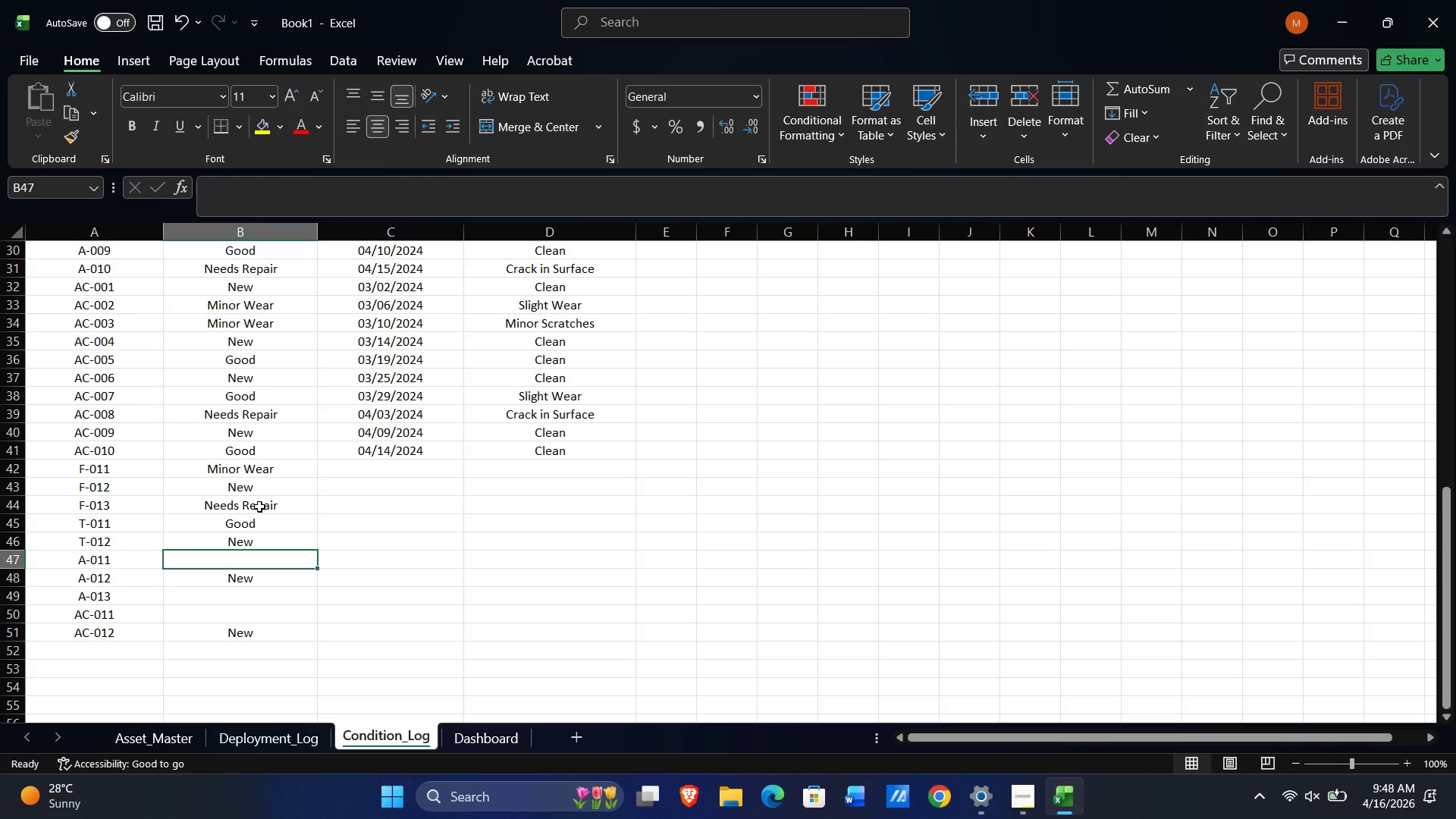 
key(Shift+G)
 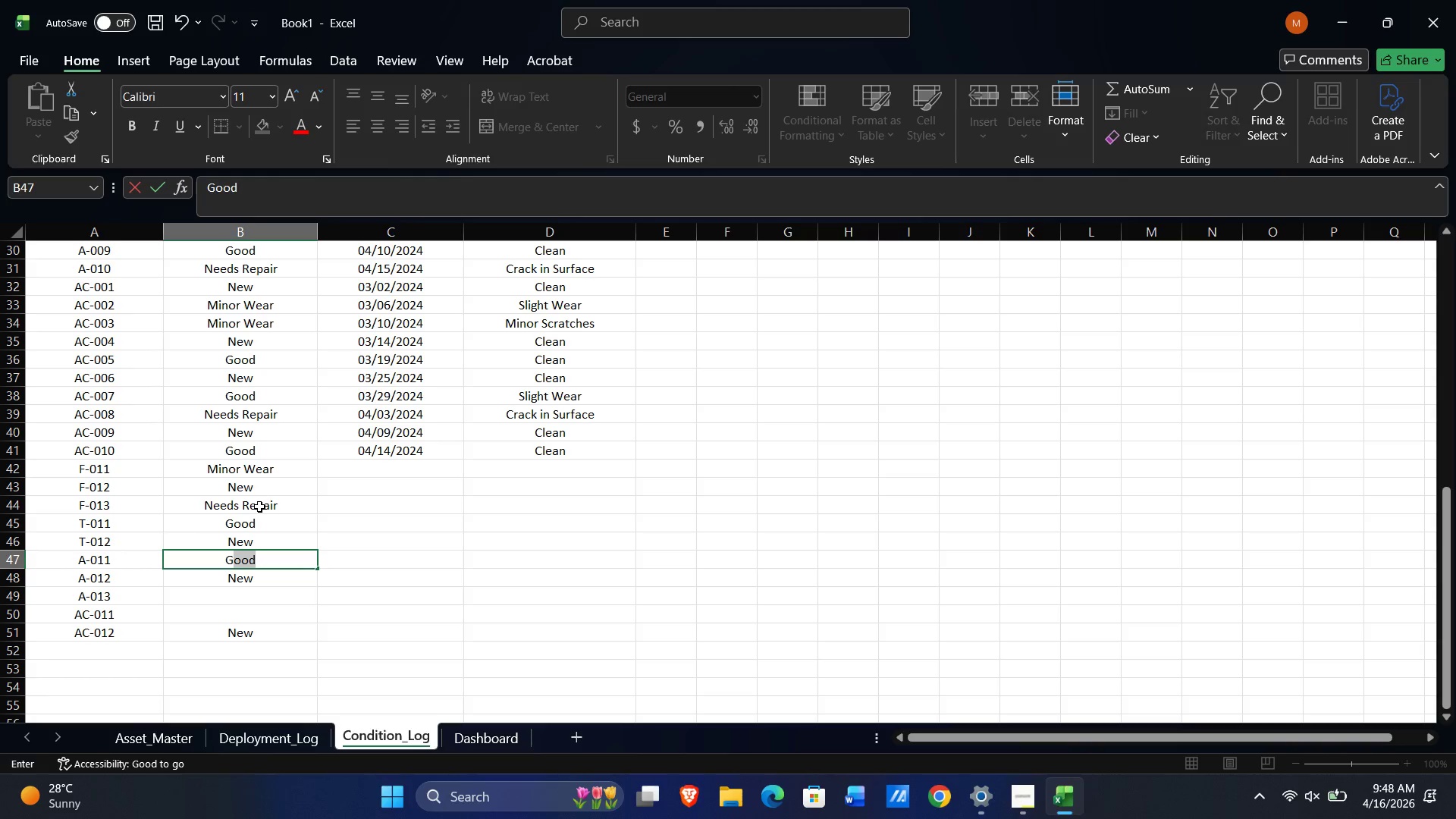 
key(NumpadEnter)
 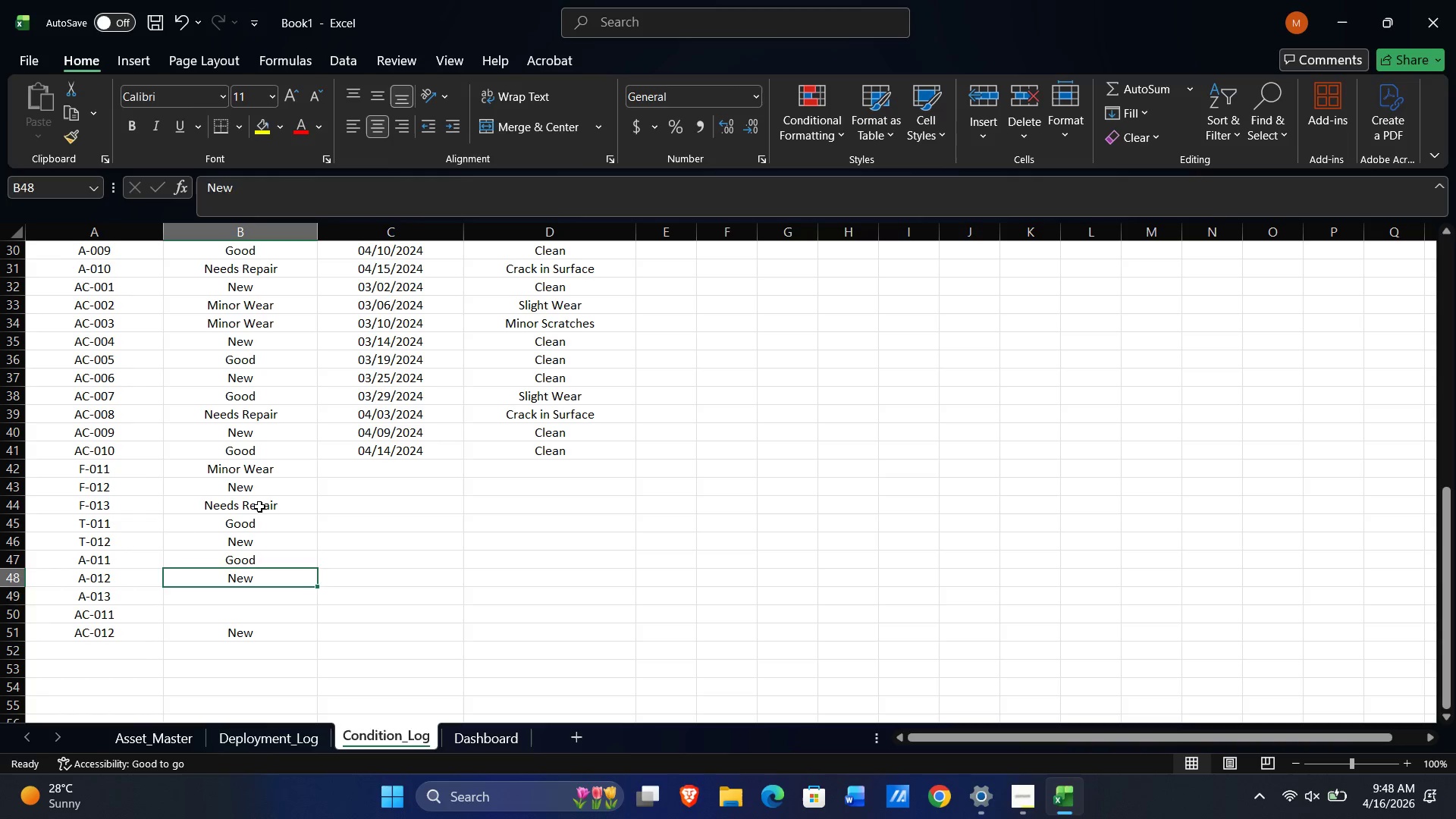 
key(NumpadEnter)
 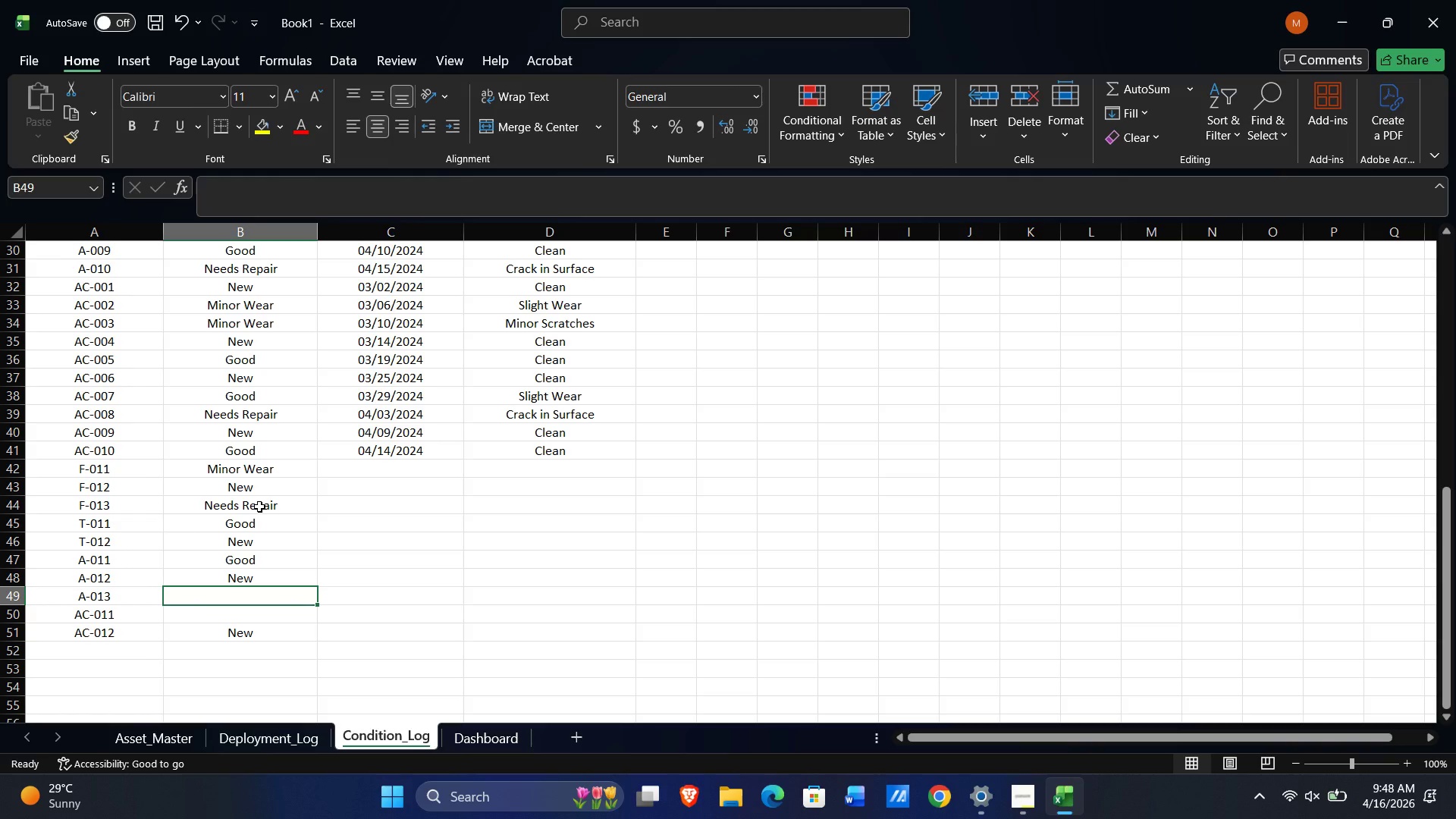 
key(Shift+G)
 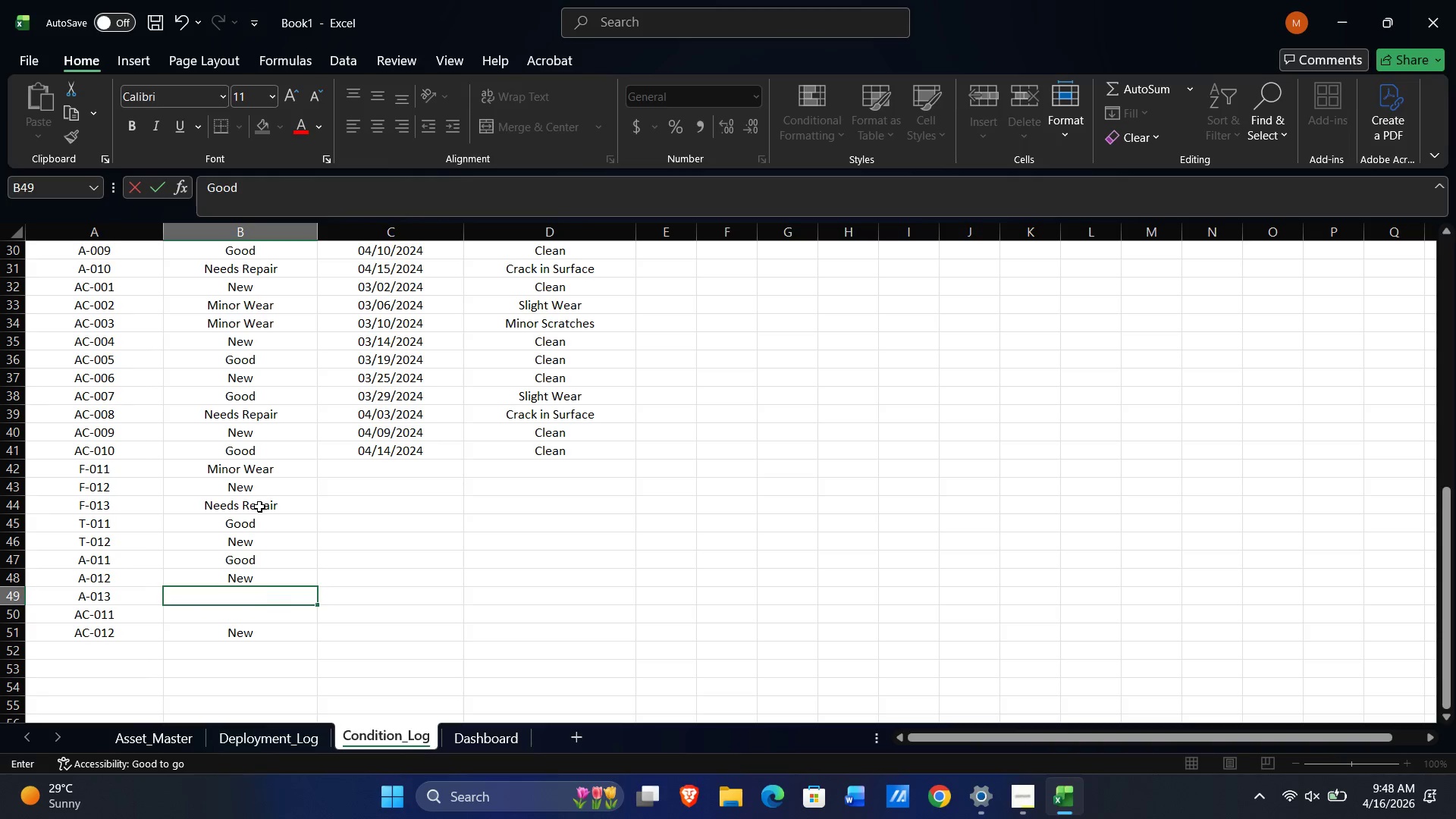 
key(NumpadEnter)
 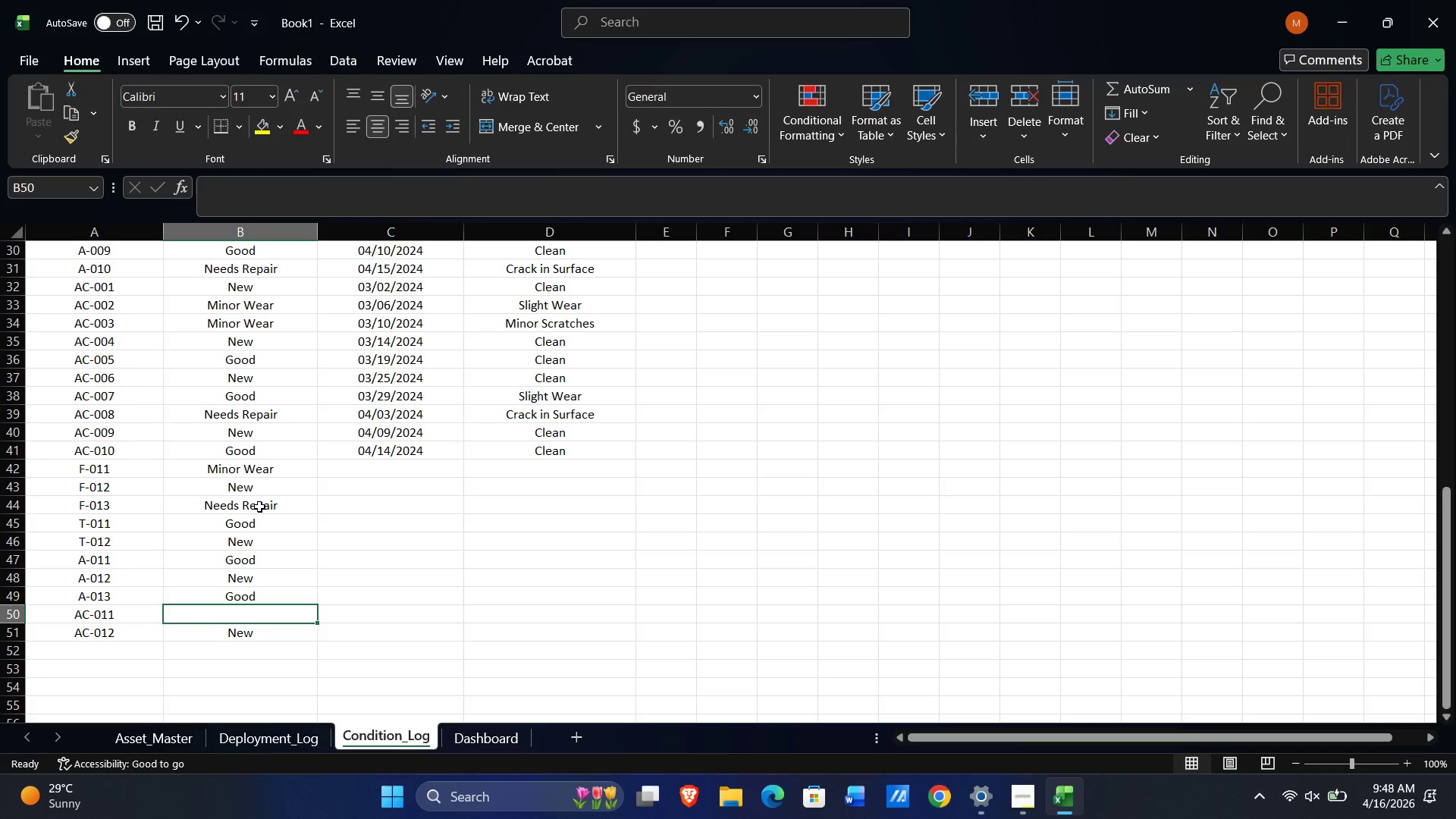 
key(Shift+G)
 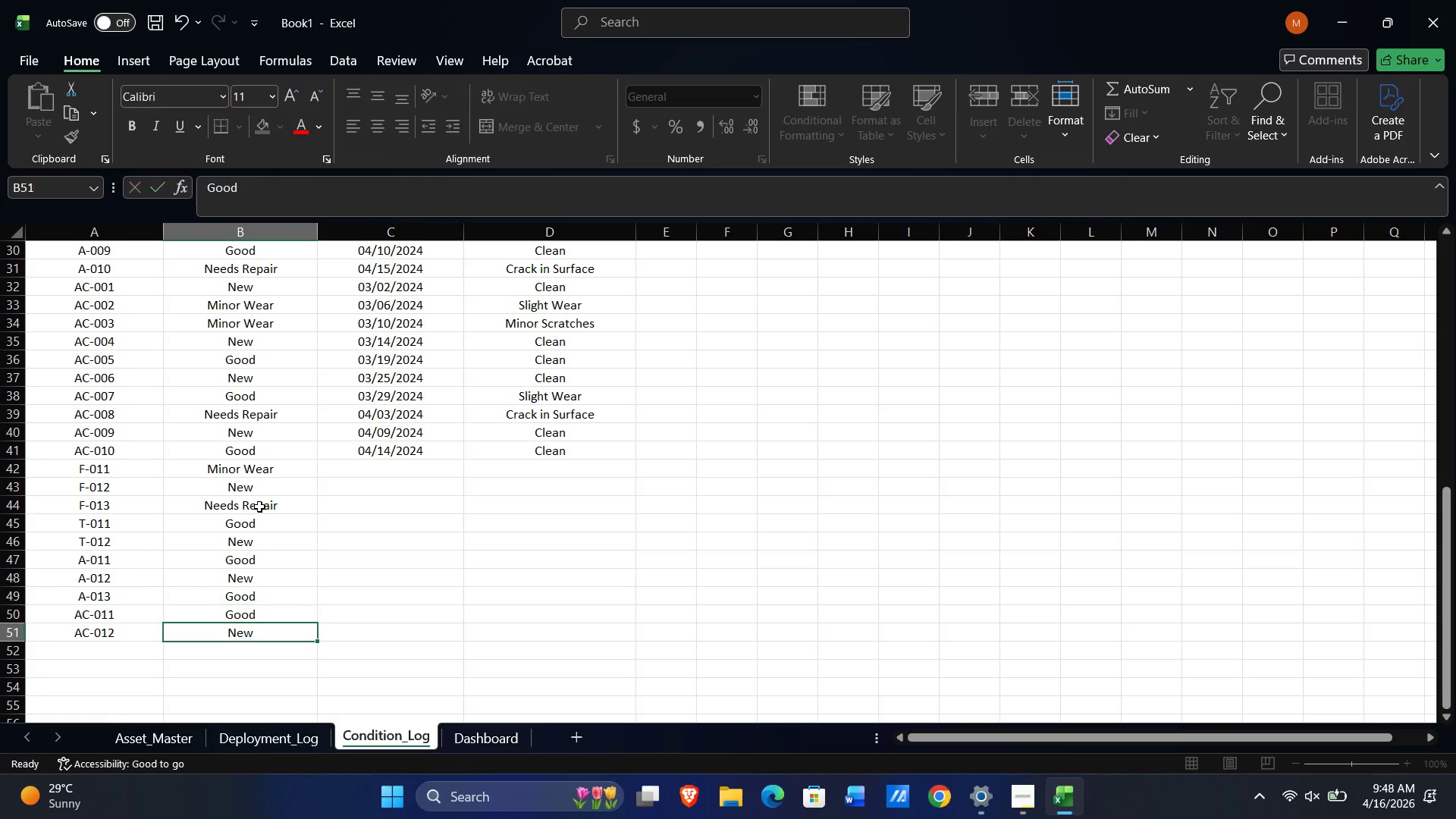 
key(NumpadEnter)
 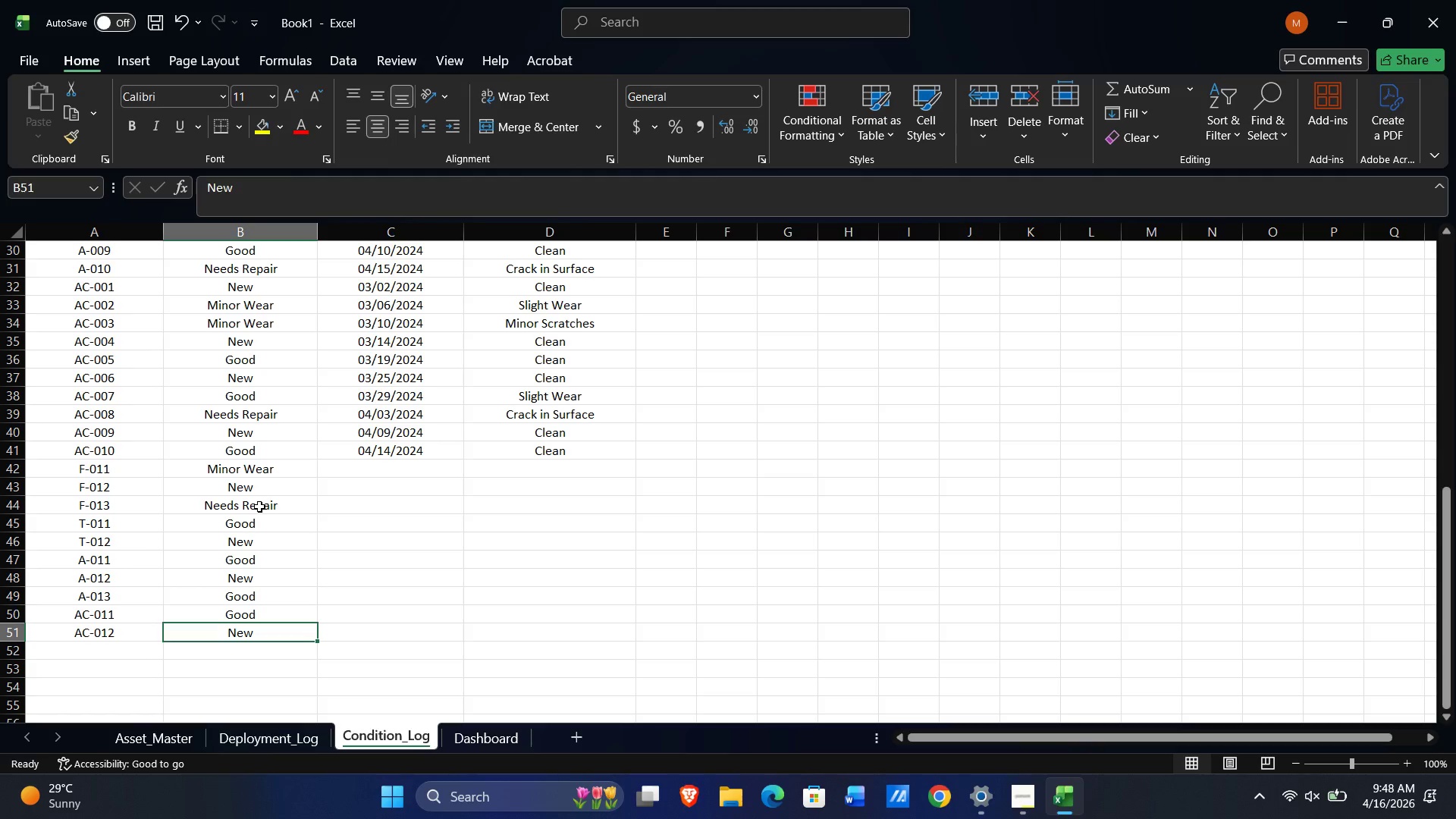 
key(ArrowUp)
 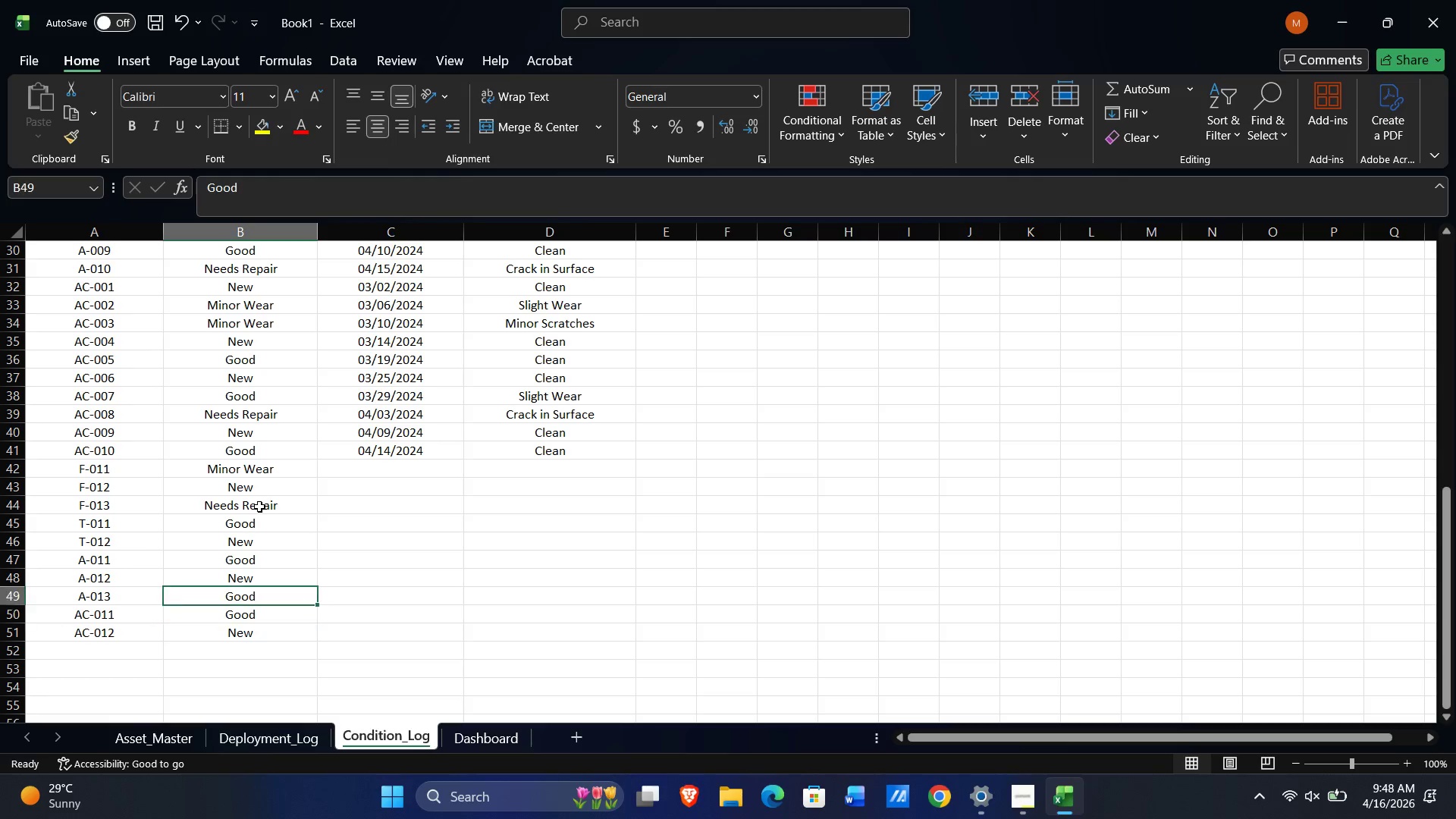 
key(ArrowUp)
 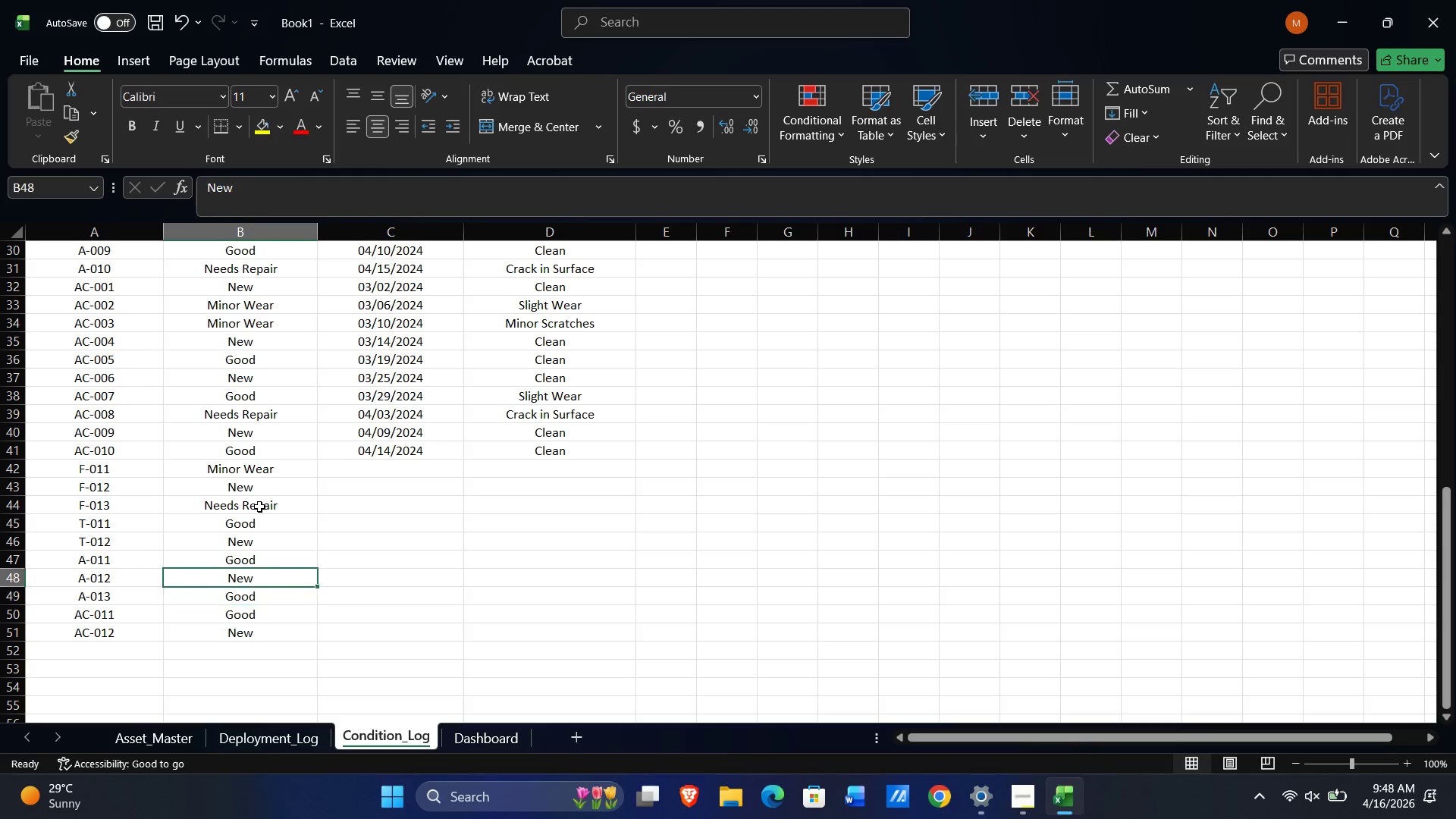 
key(ArrowUp)
 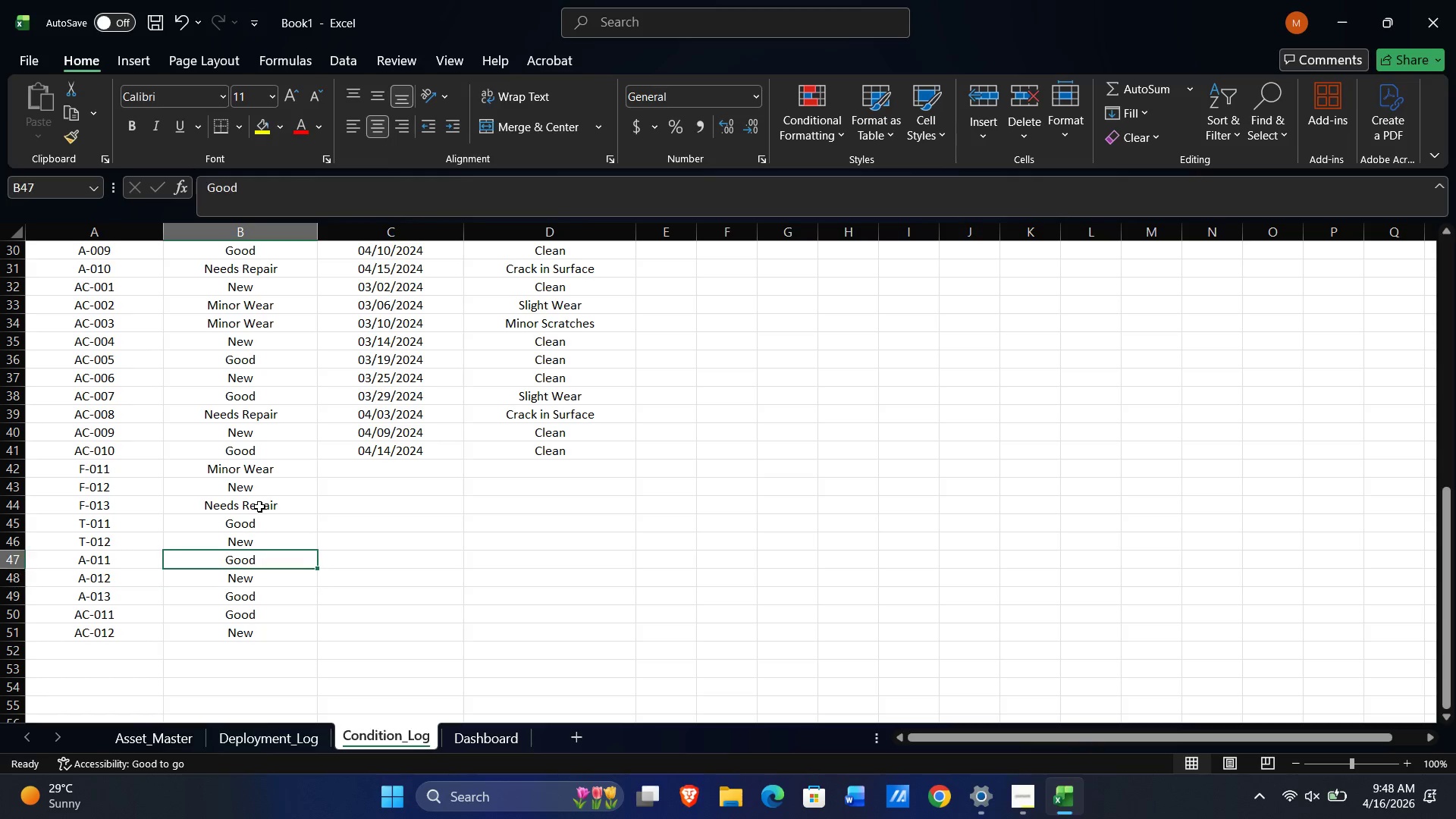 
key(ArrowUp)
 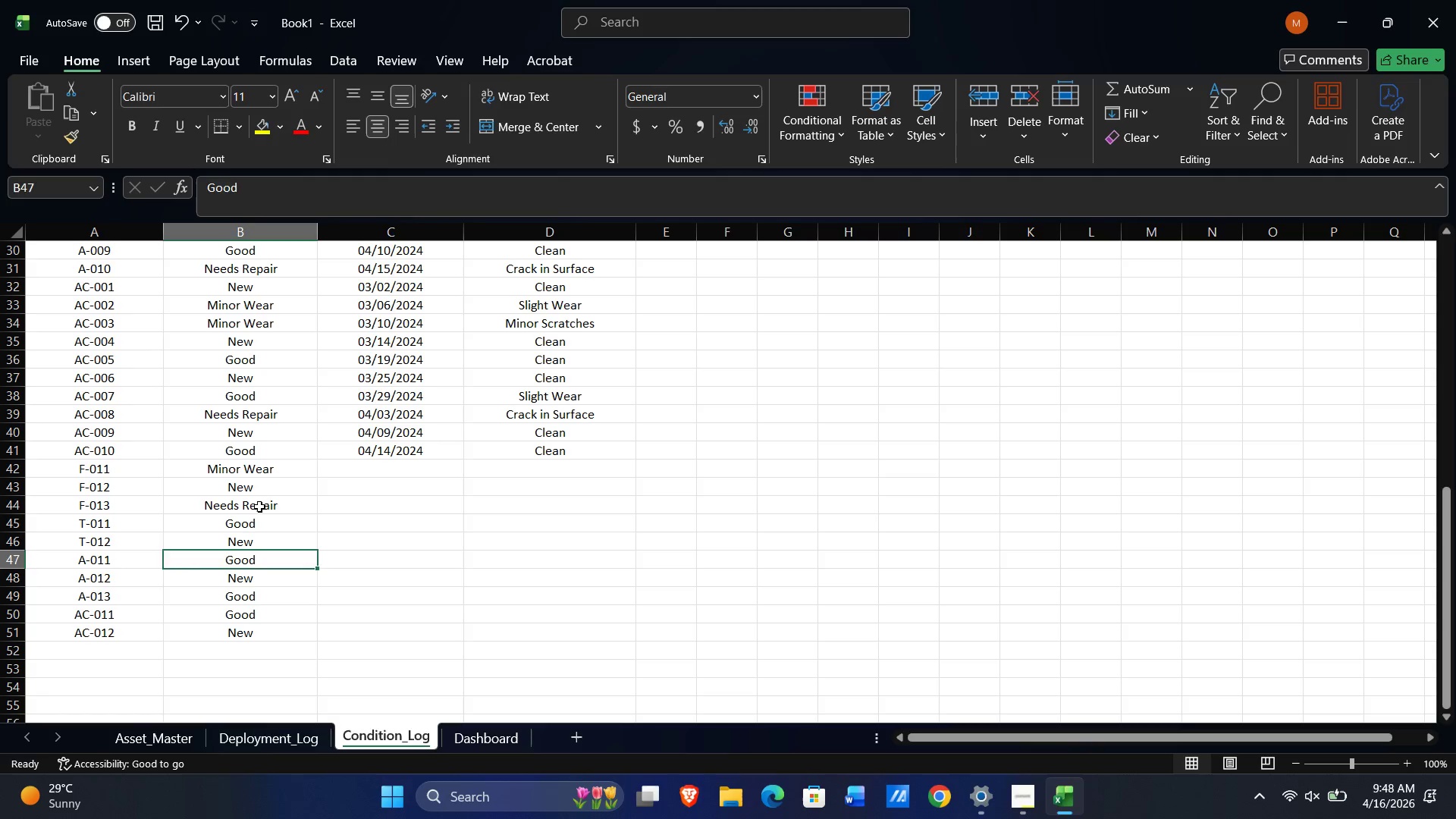 
key(ArrowUp)
 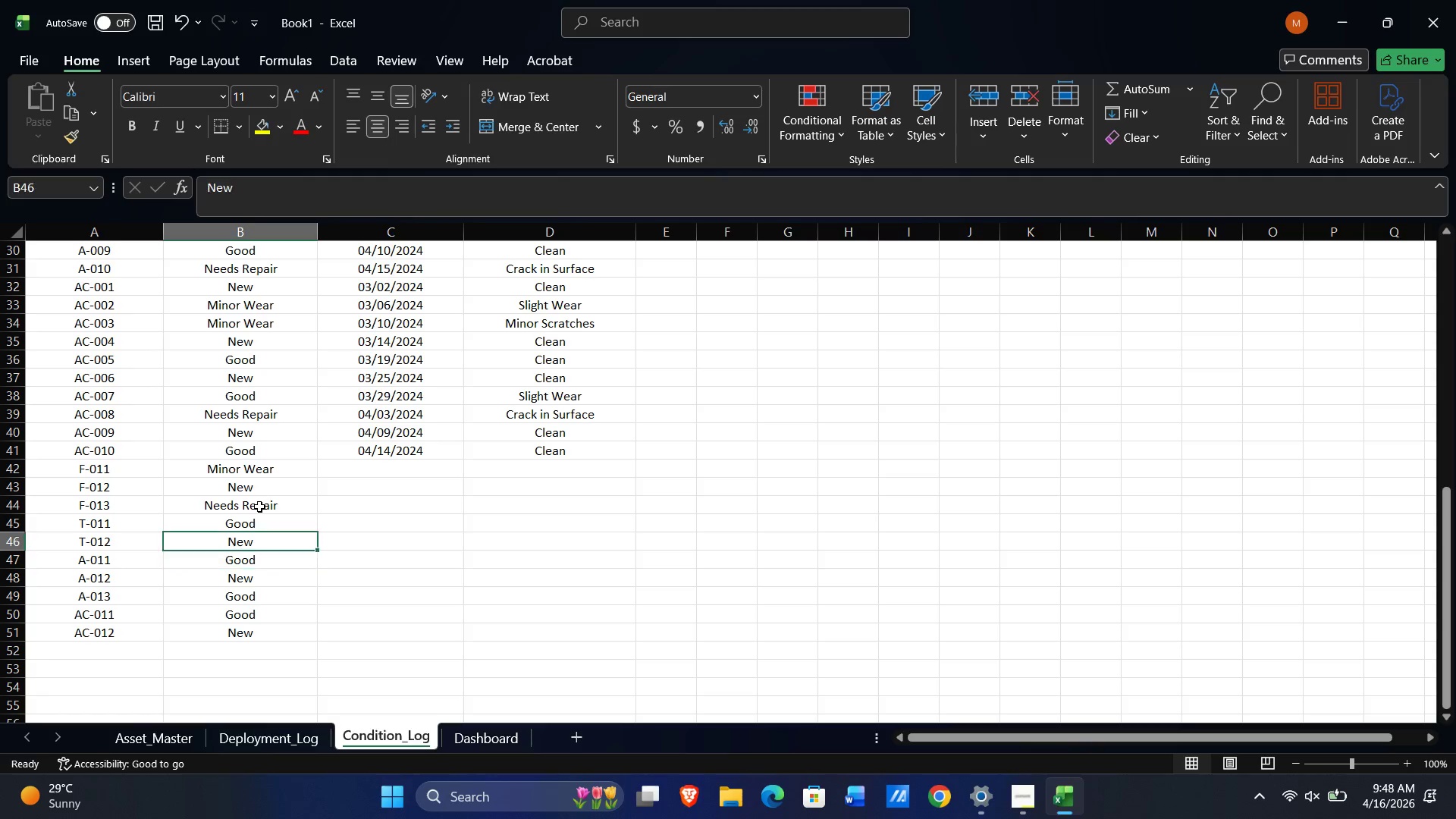 
key(ArrowUp)
 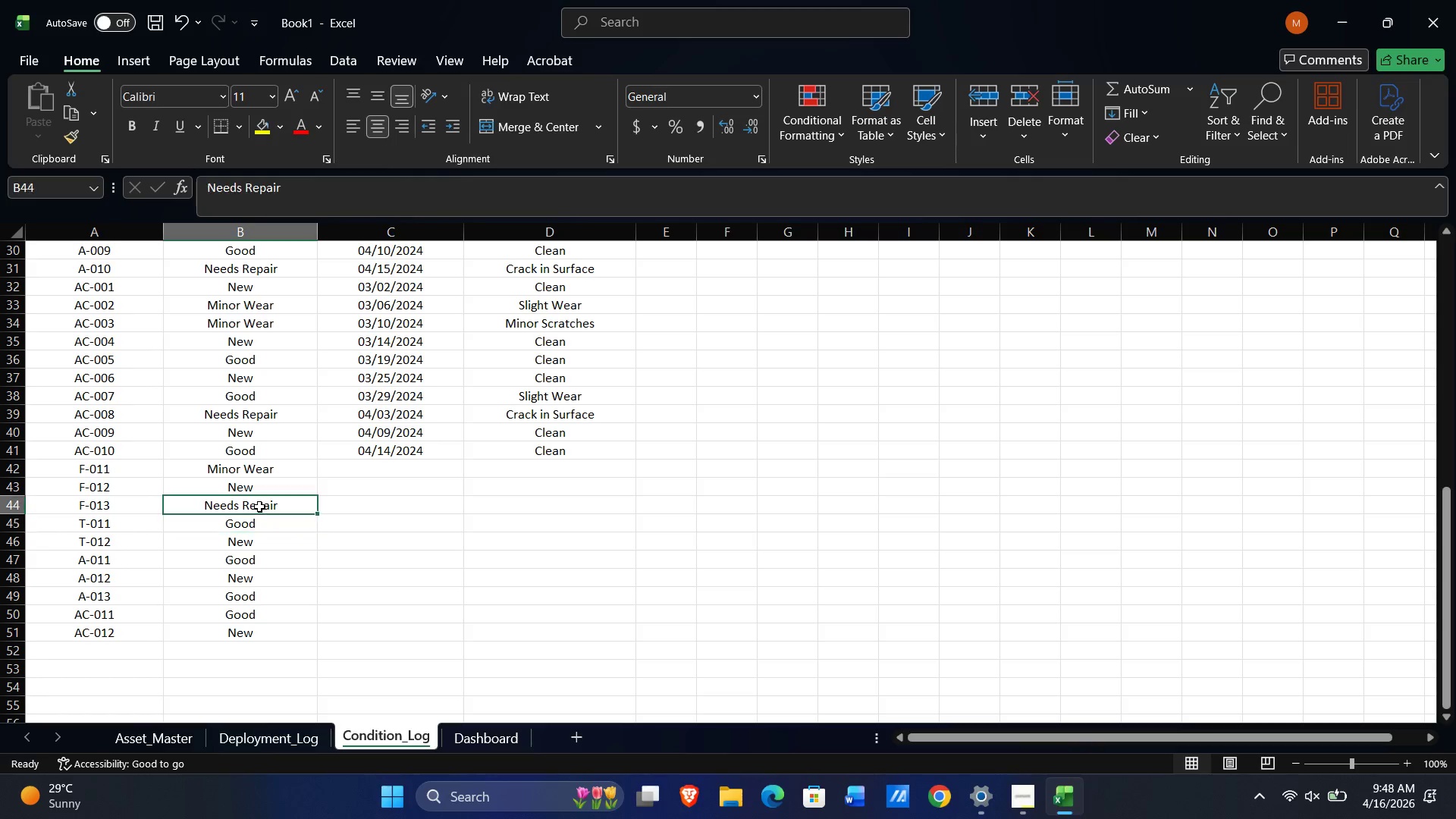 
key(ArrowUp)
 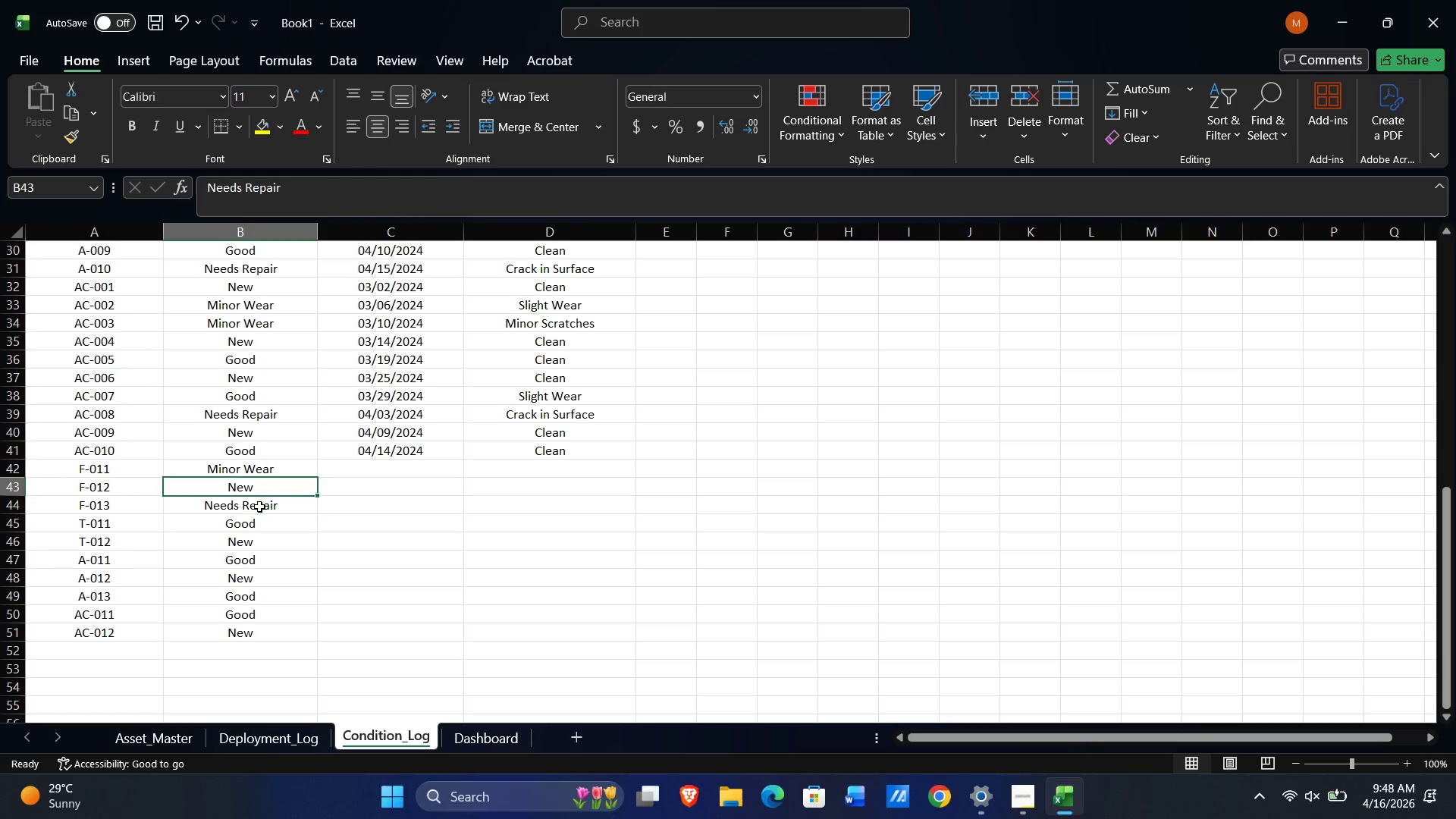 
key(ArrowUp)
 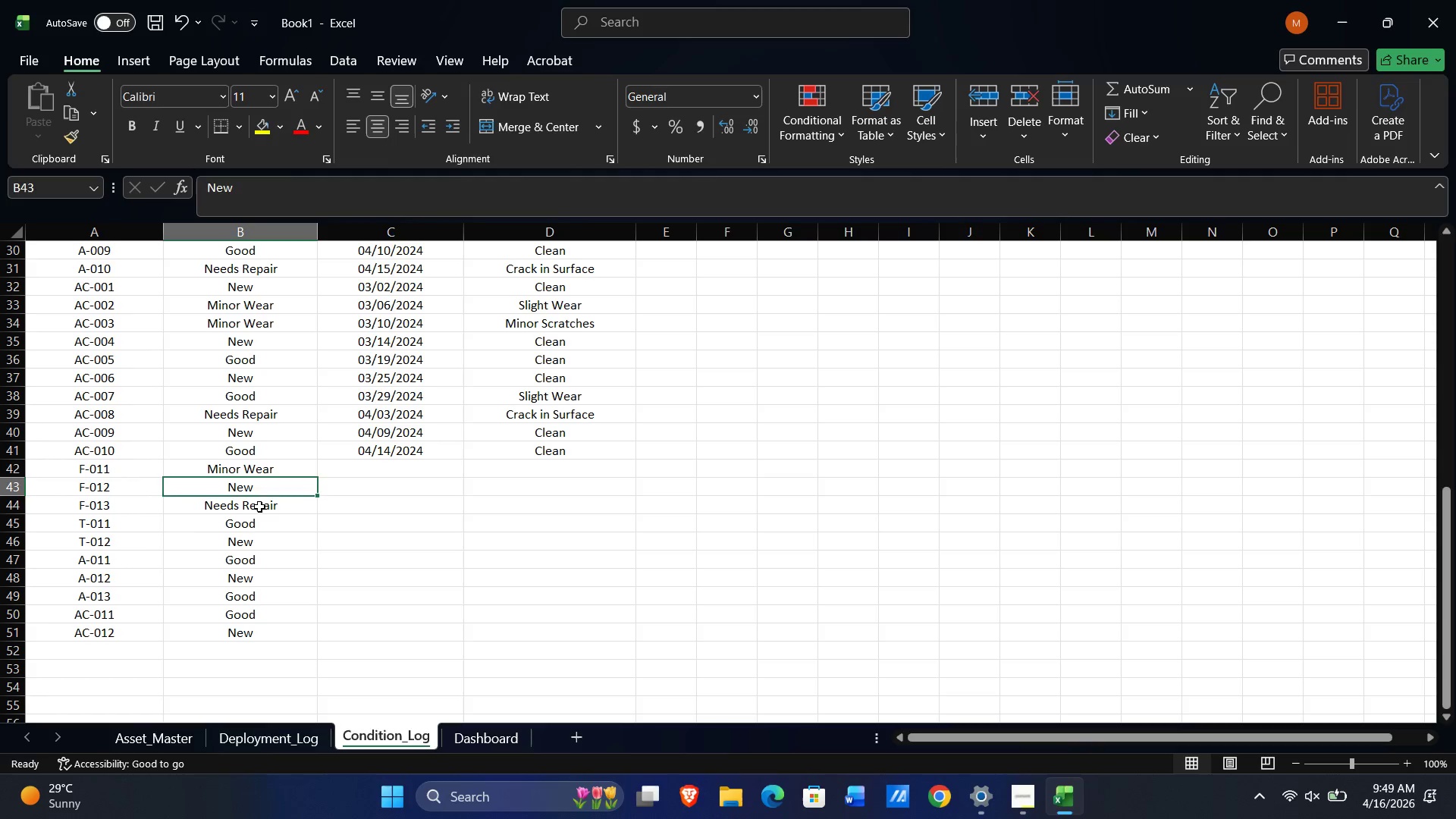 
key(ArrowUp)
 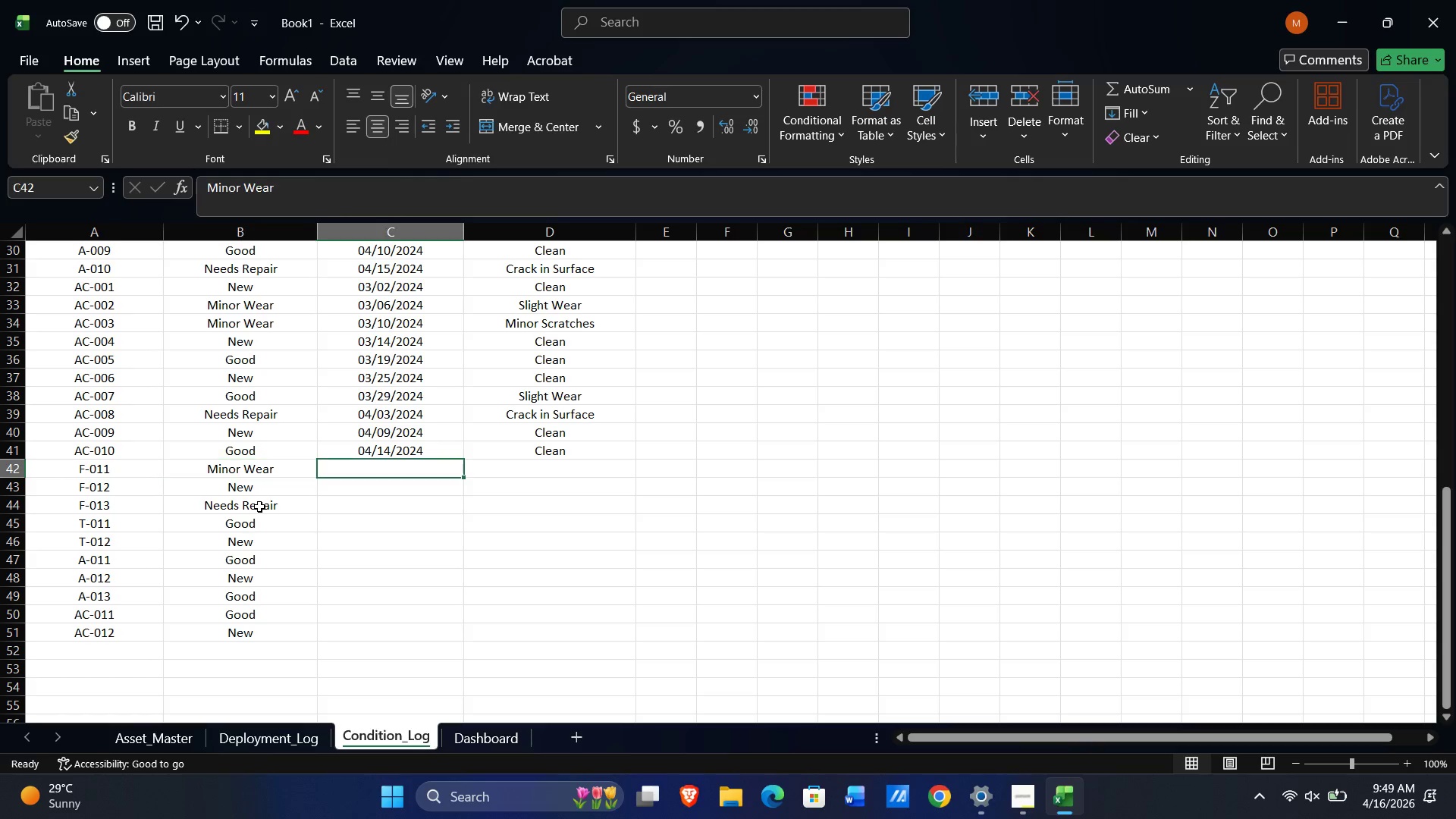 
key(ArrowRight)
 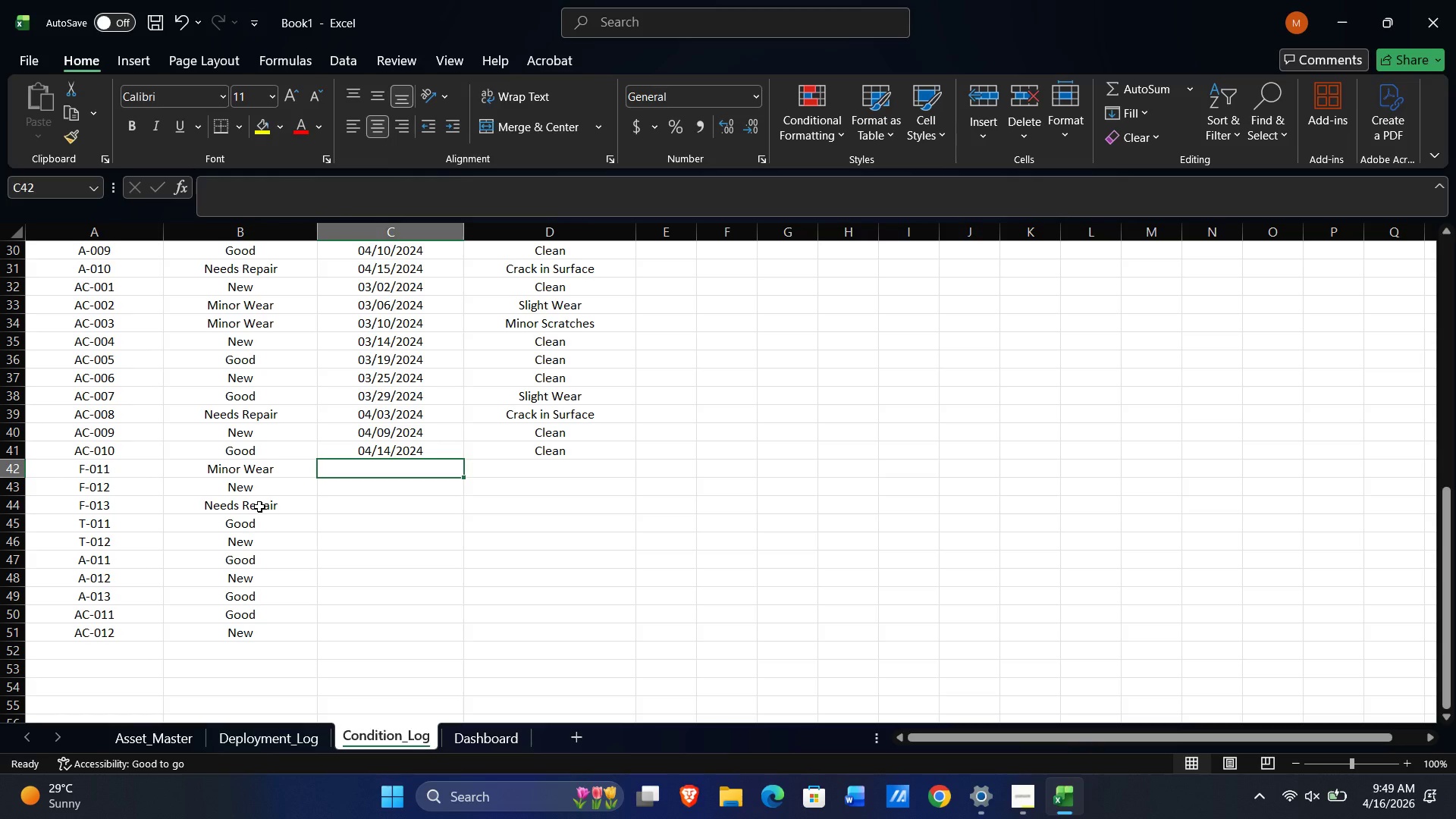 
wait(29.67)
 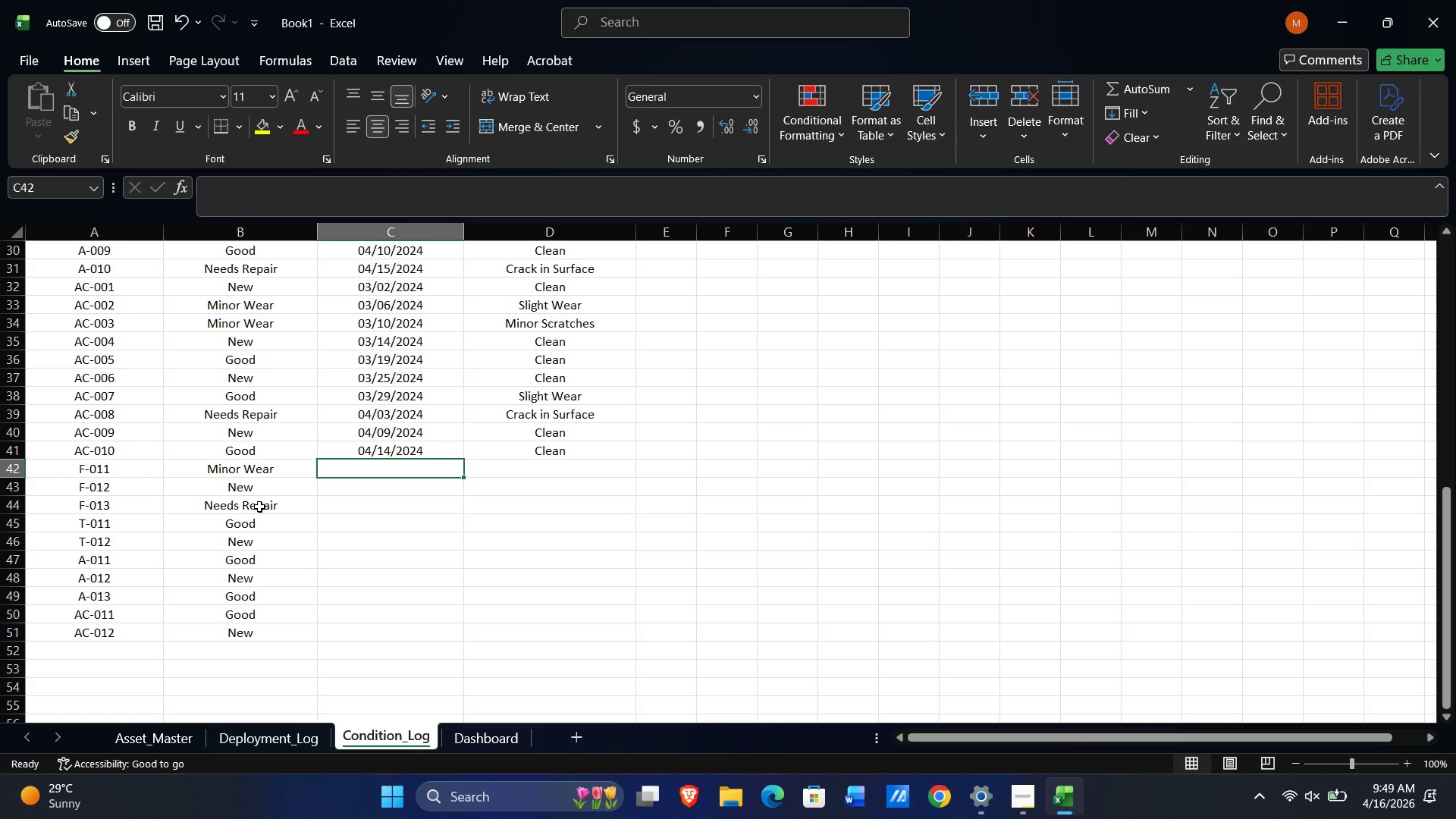 
key(Quote)
 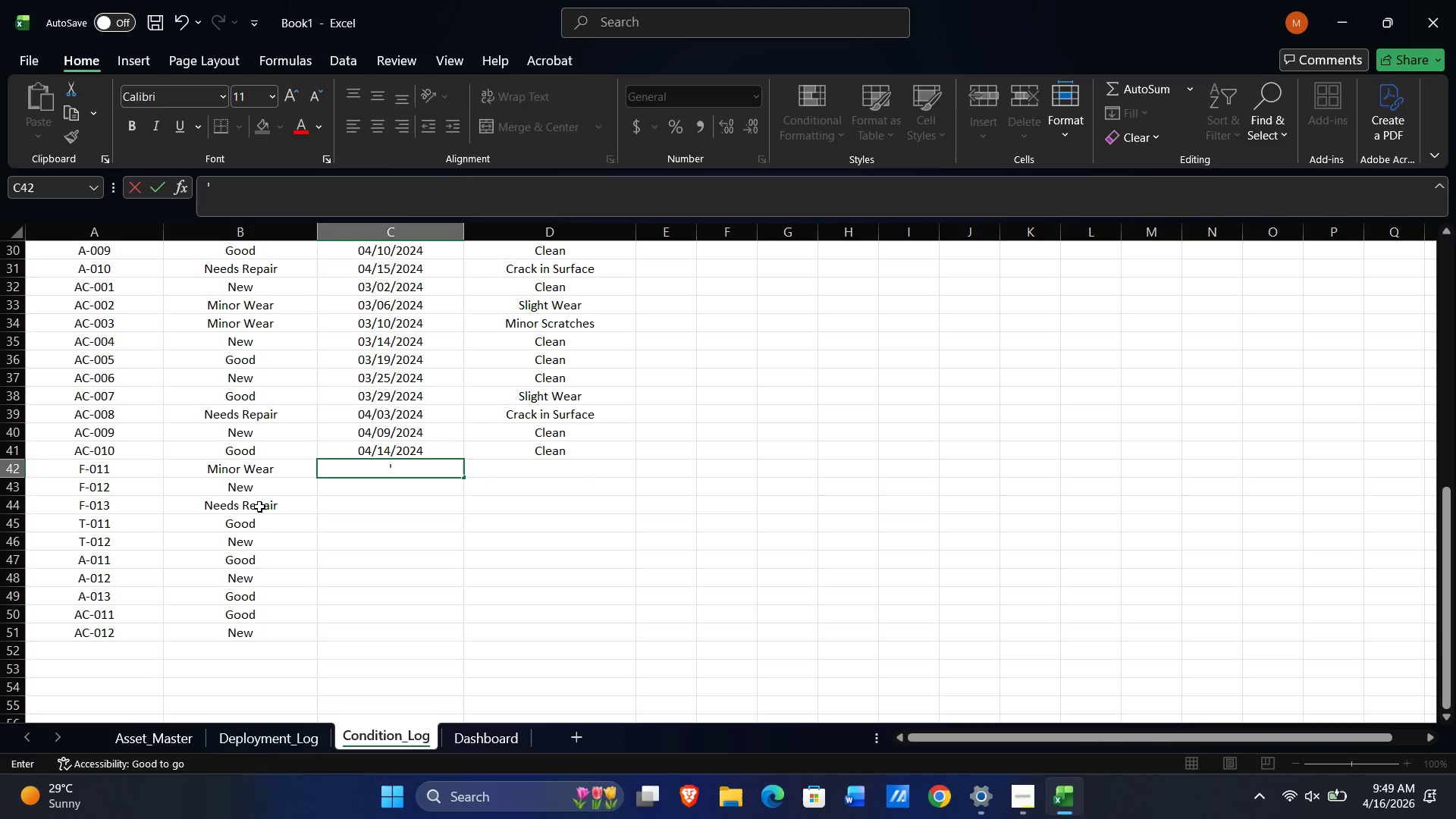 
key(Numpad0)
 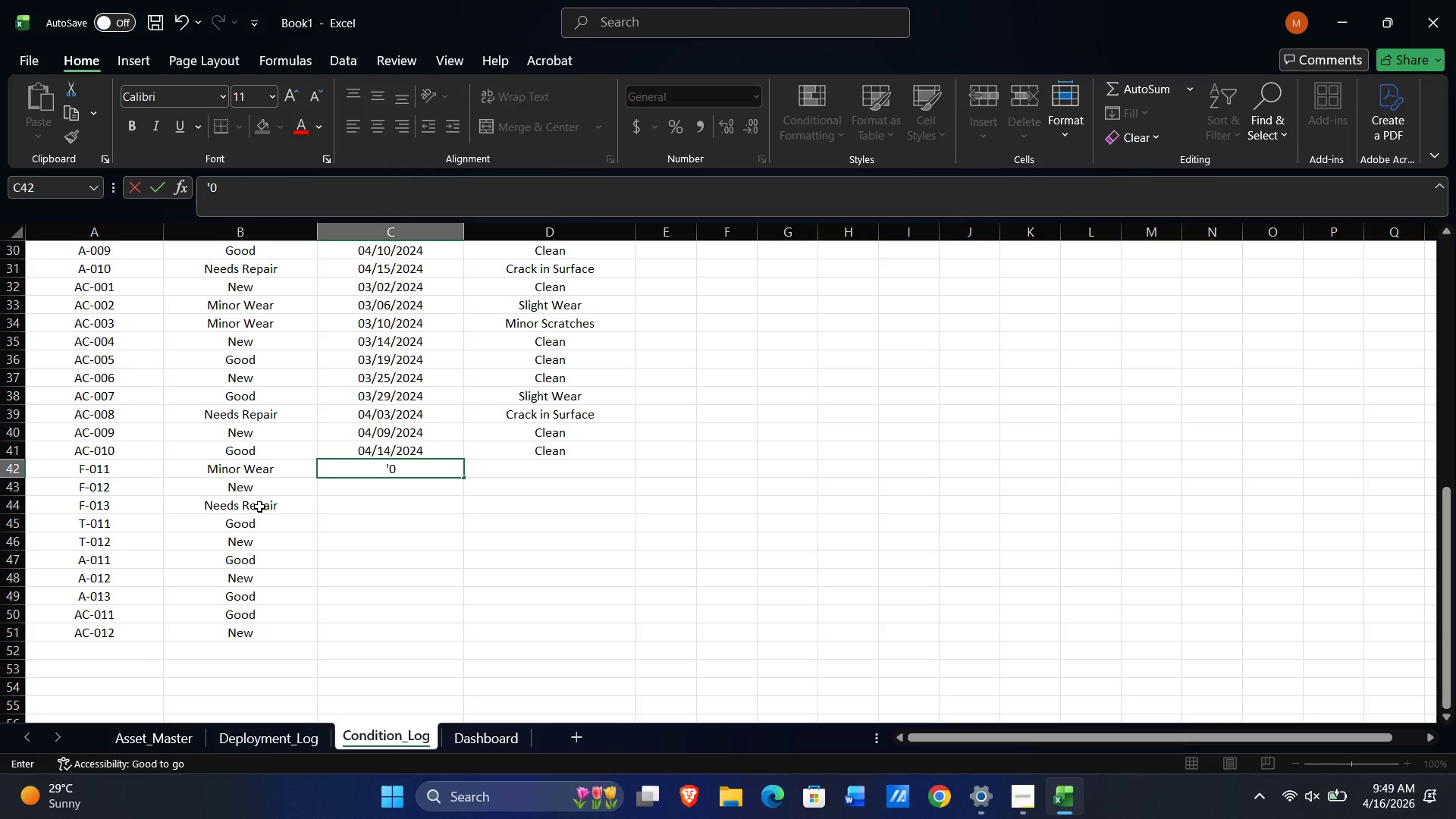 
key(Numpad3)
 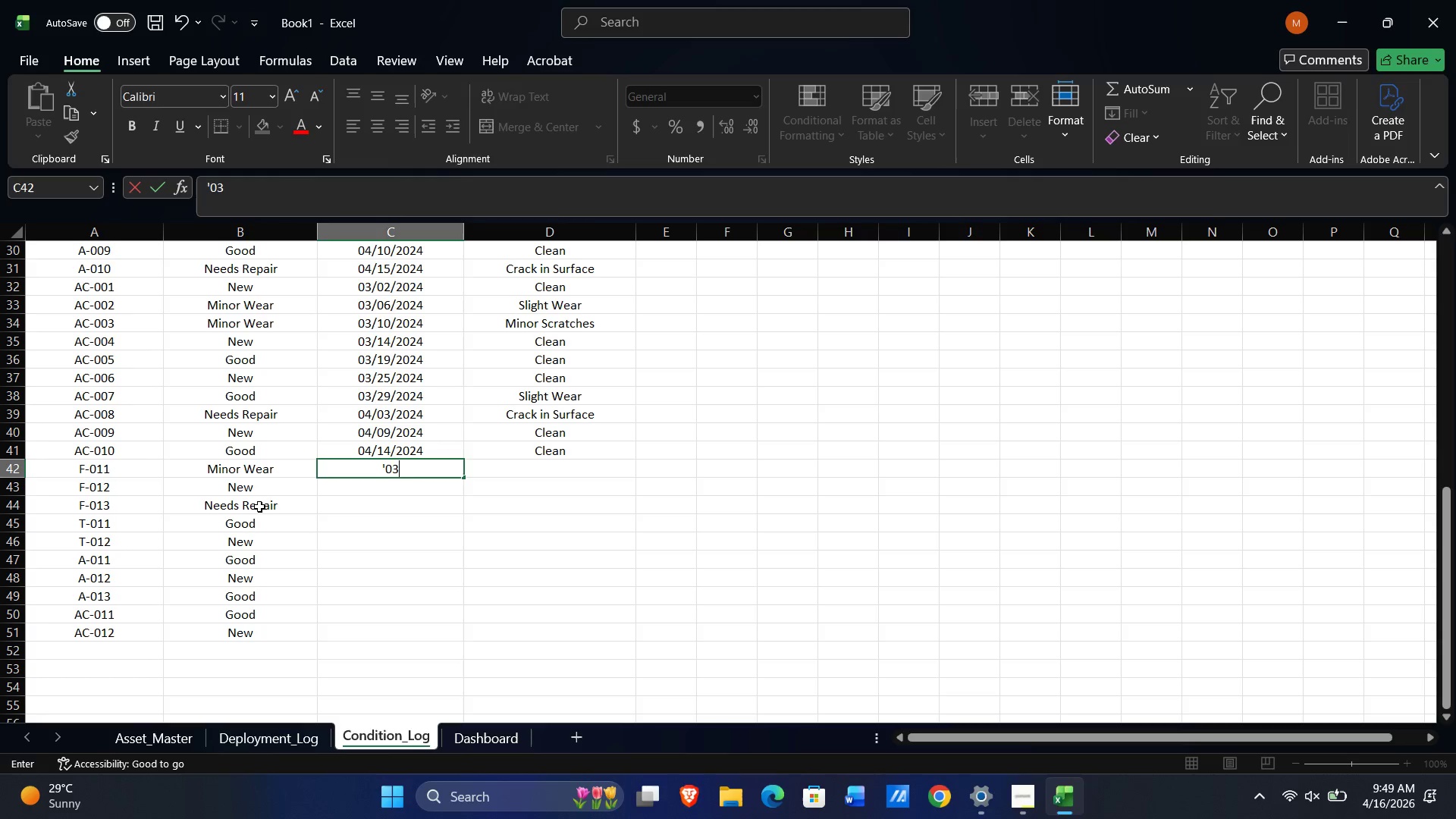 
key(NumpadDivide)
 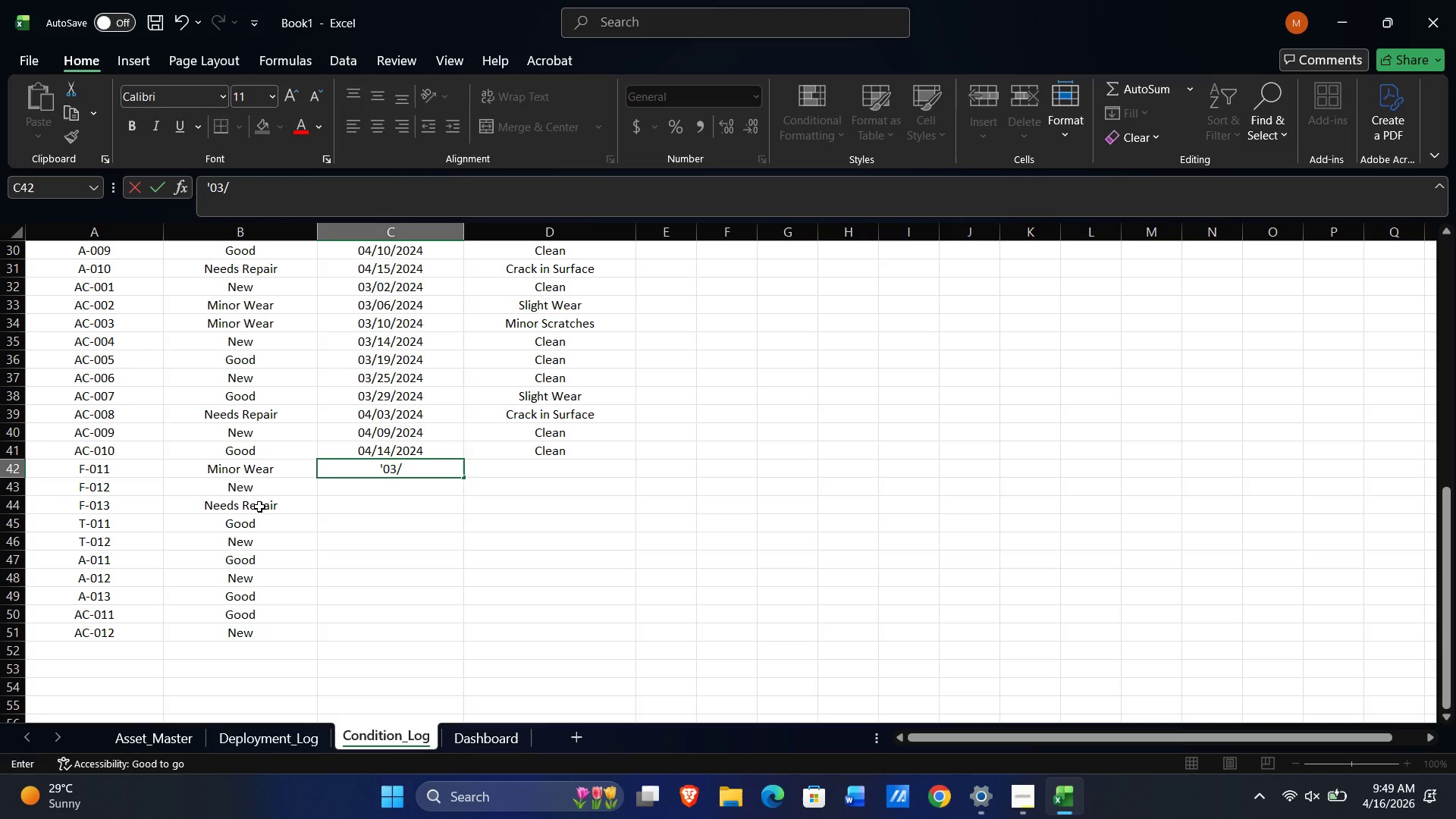 
key(Numpad0)
 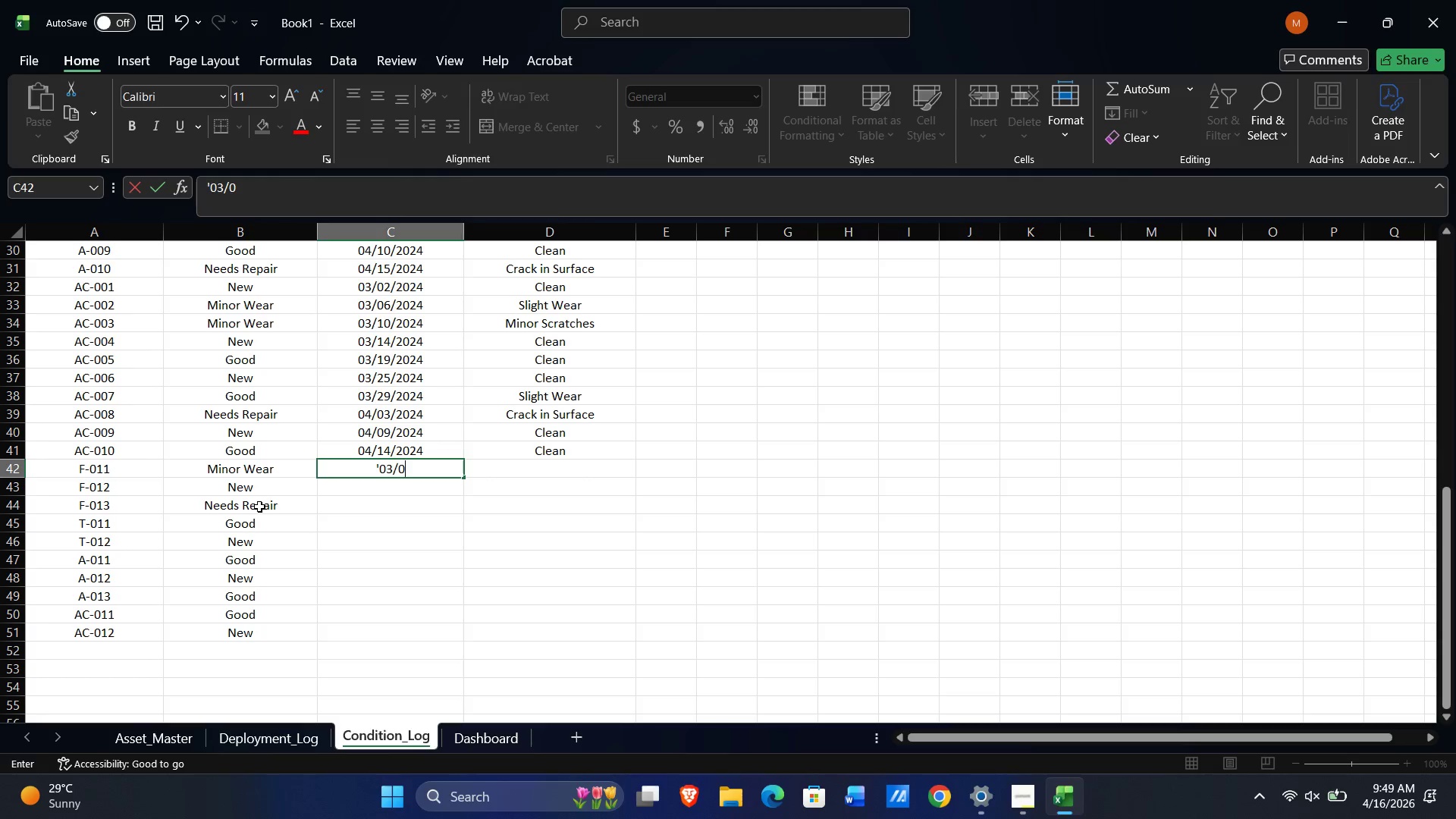 
key(Numpad1)
 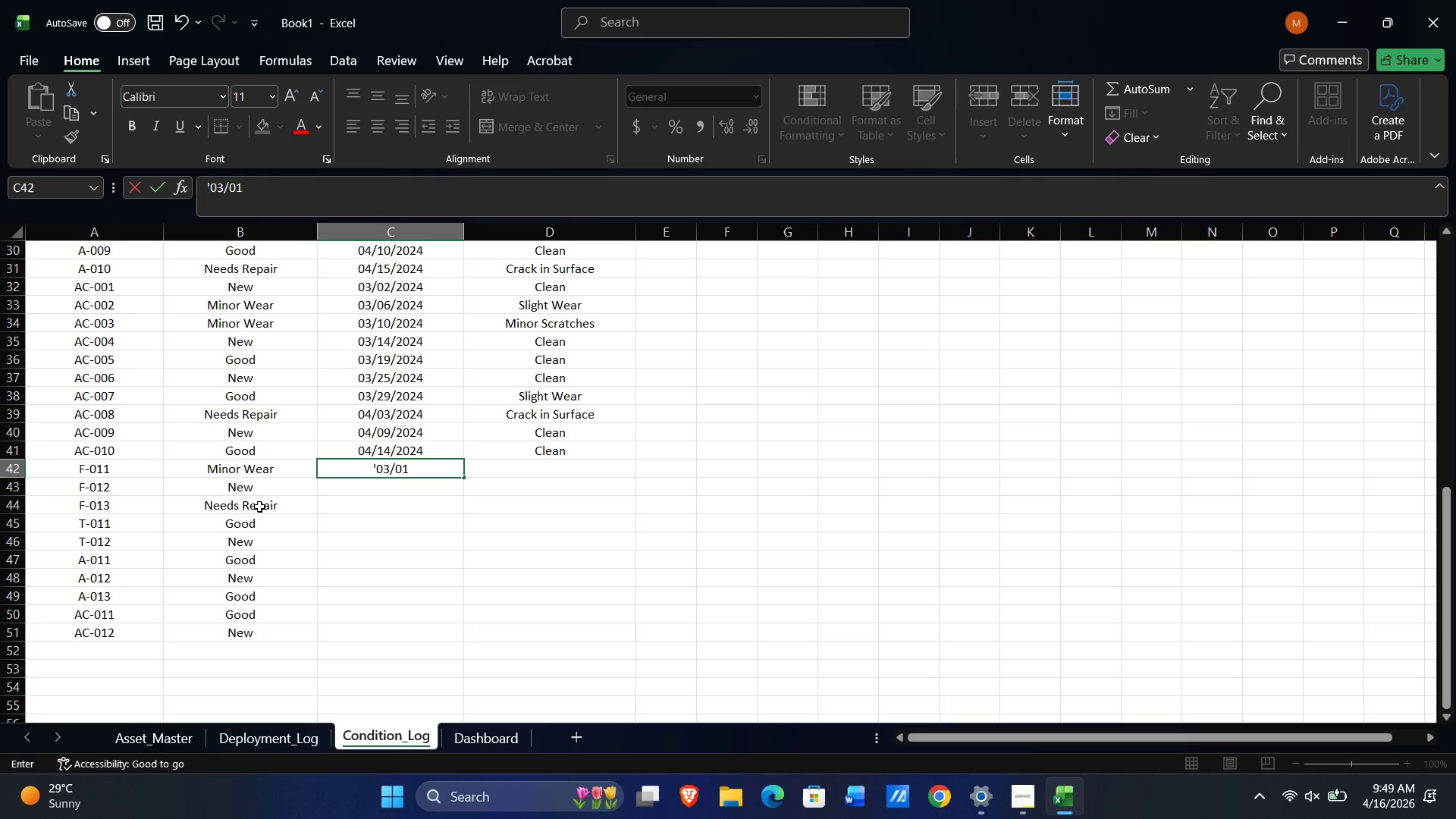 
key(NumpadDivide)
 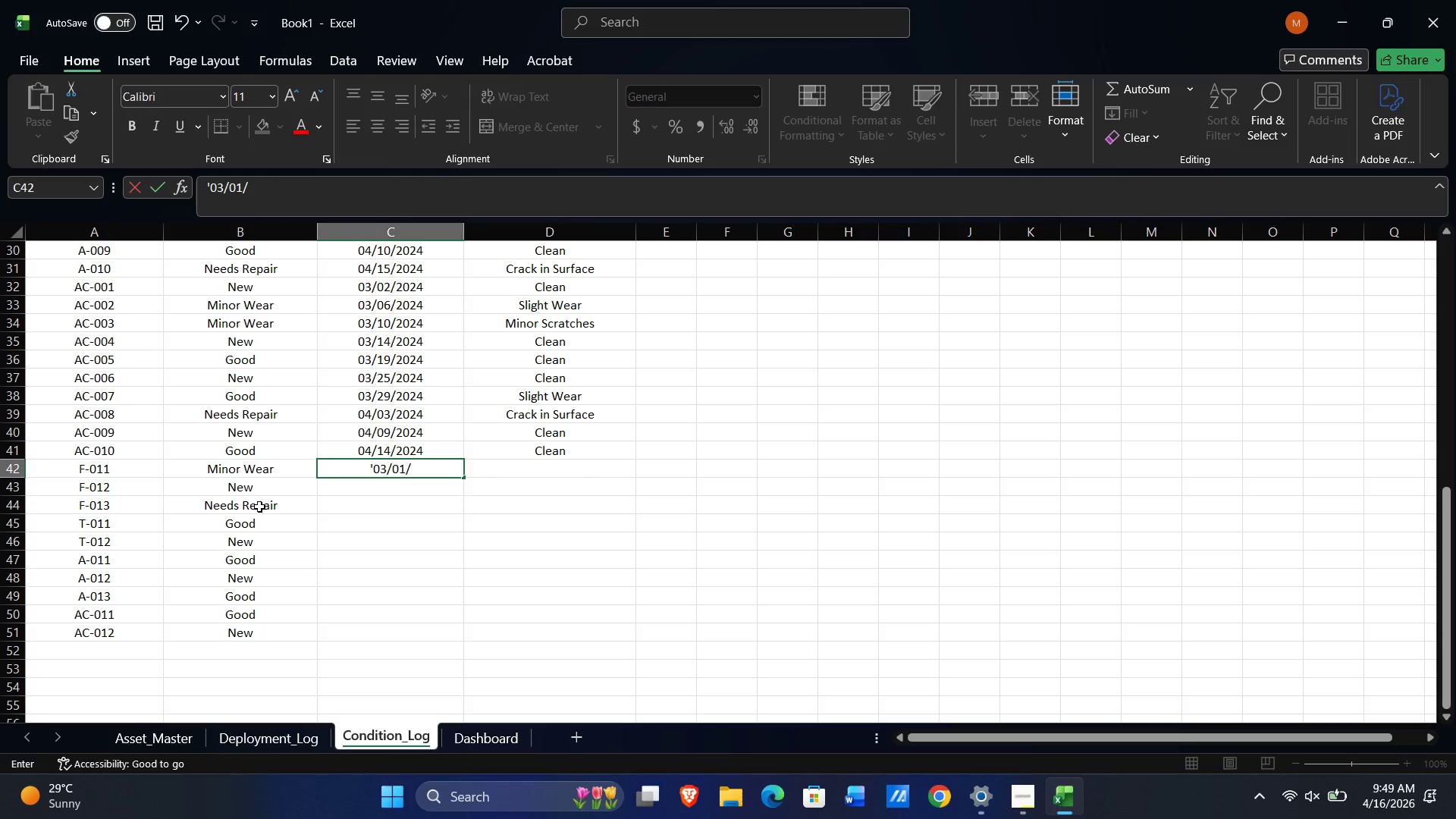 
key(Numpad2)
 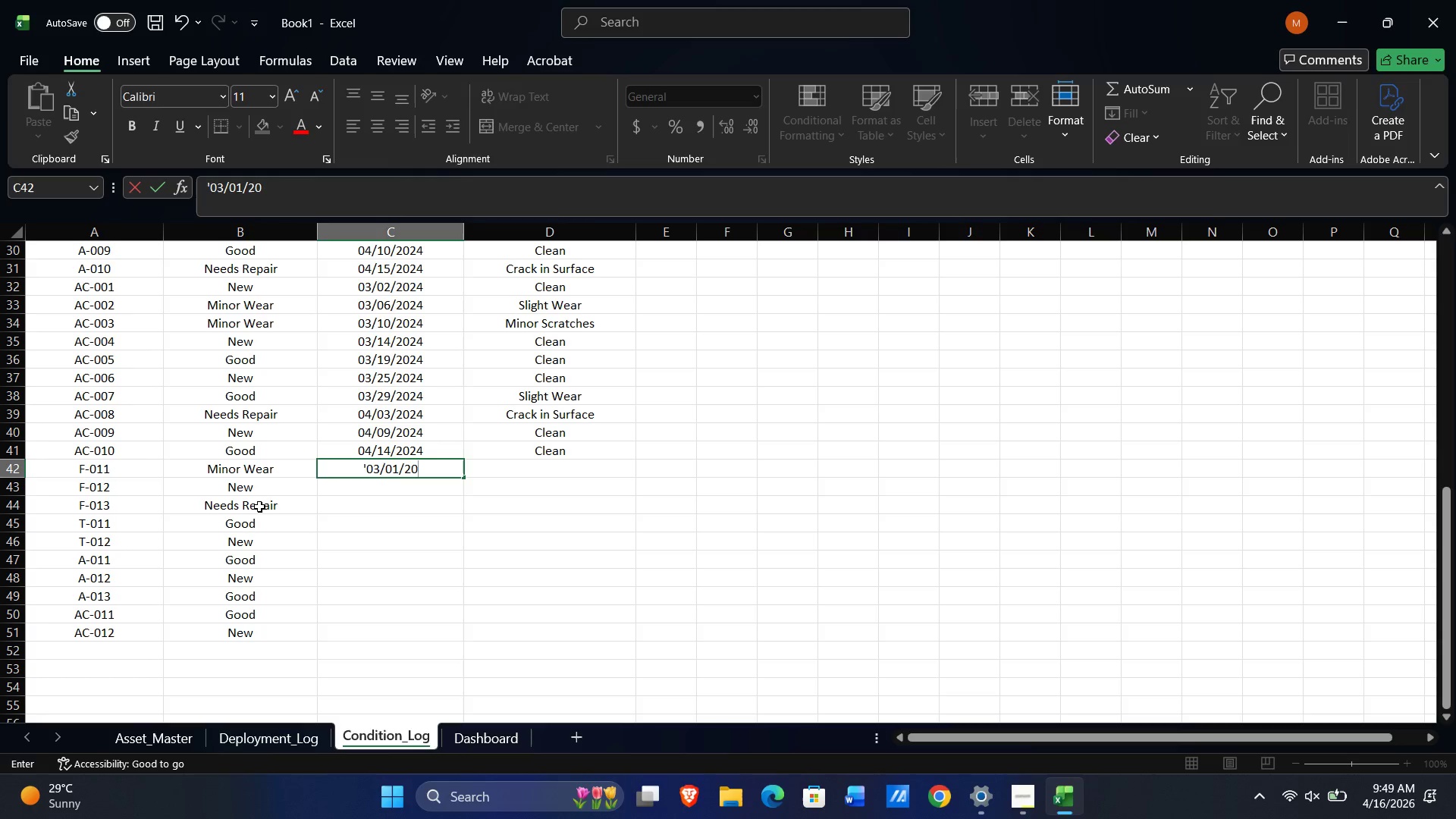 
key(Numpad0)
 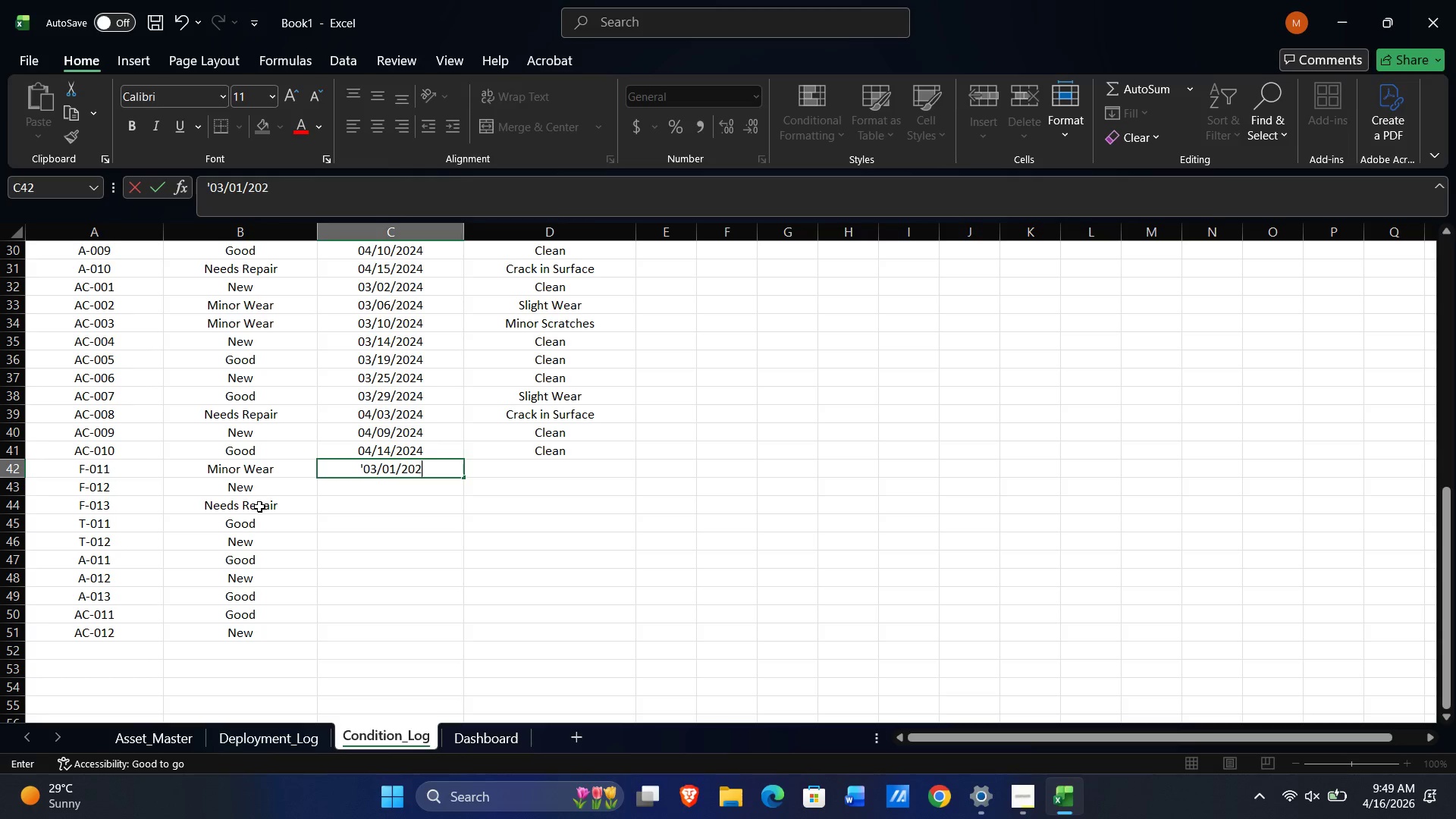 
key(Numpad2)
 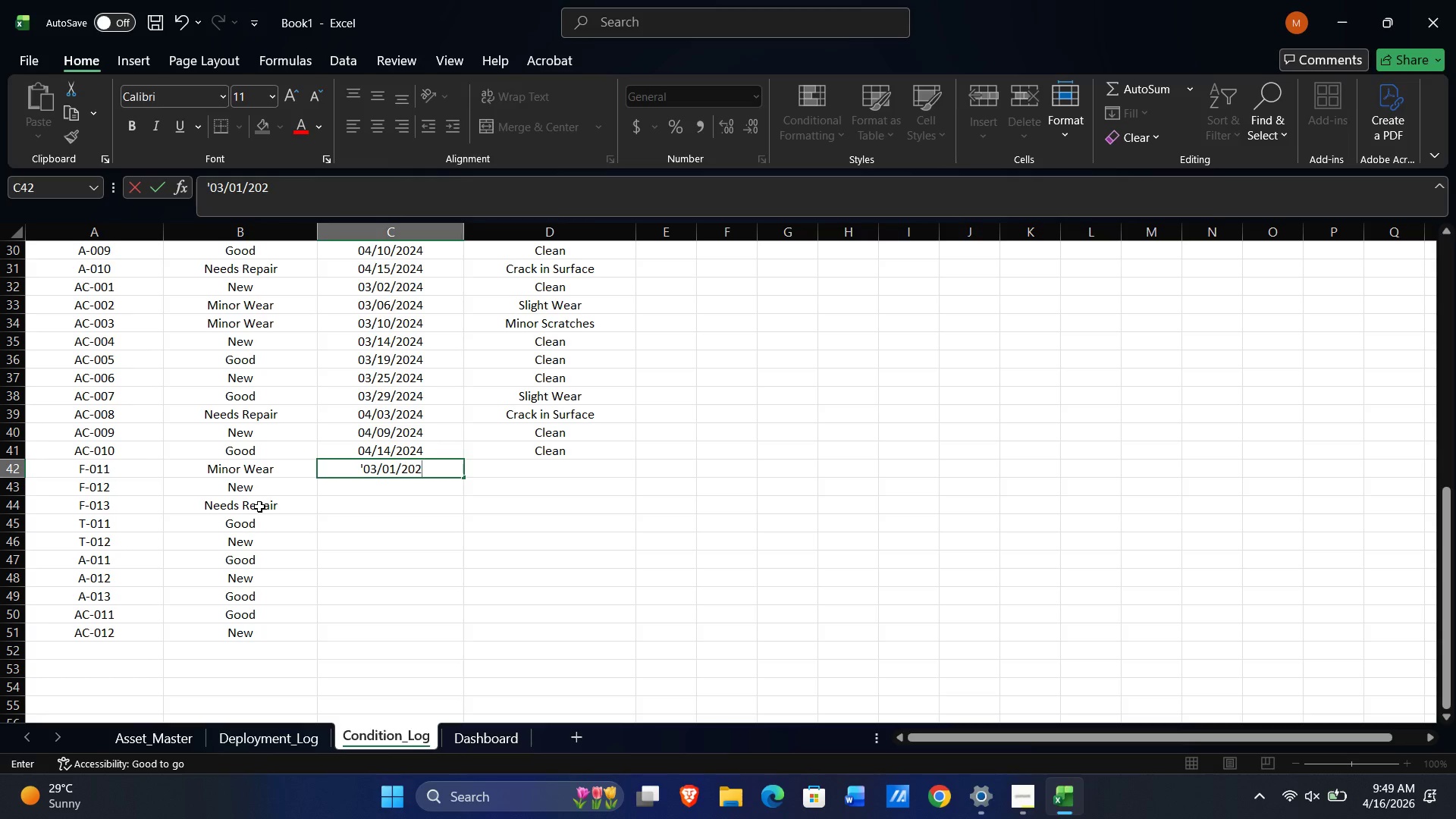 
key(Numpad4)
 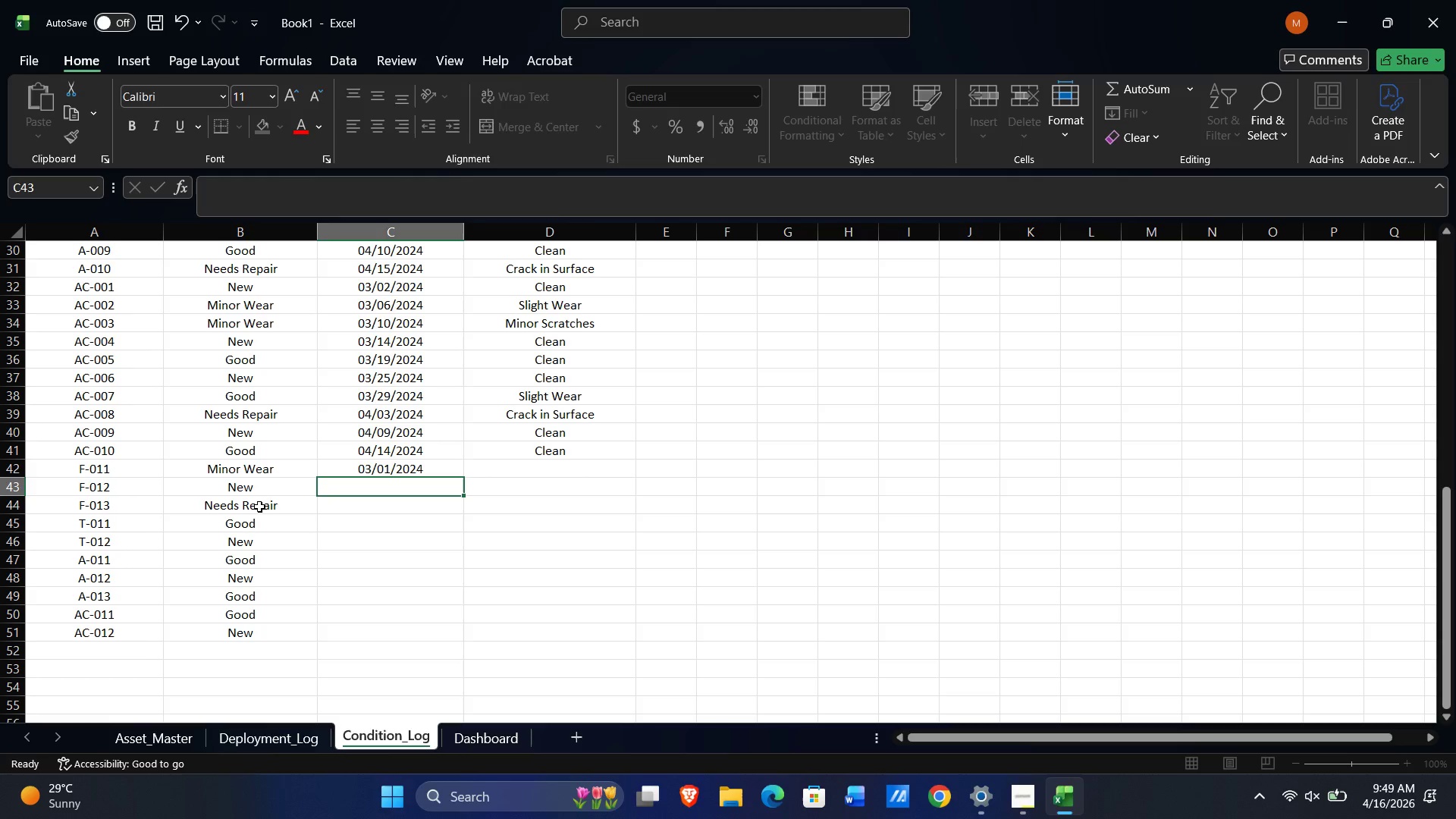 
key(NumpadEnter)
 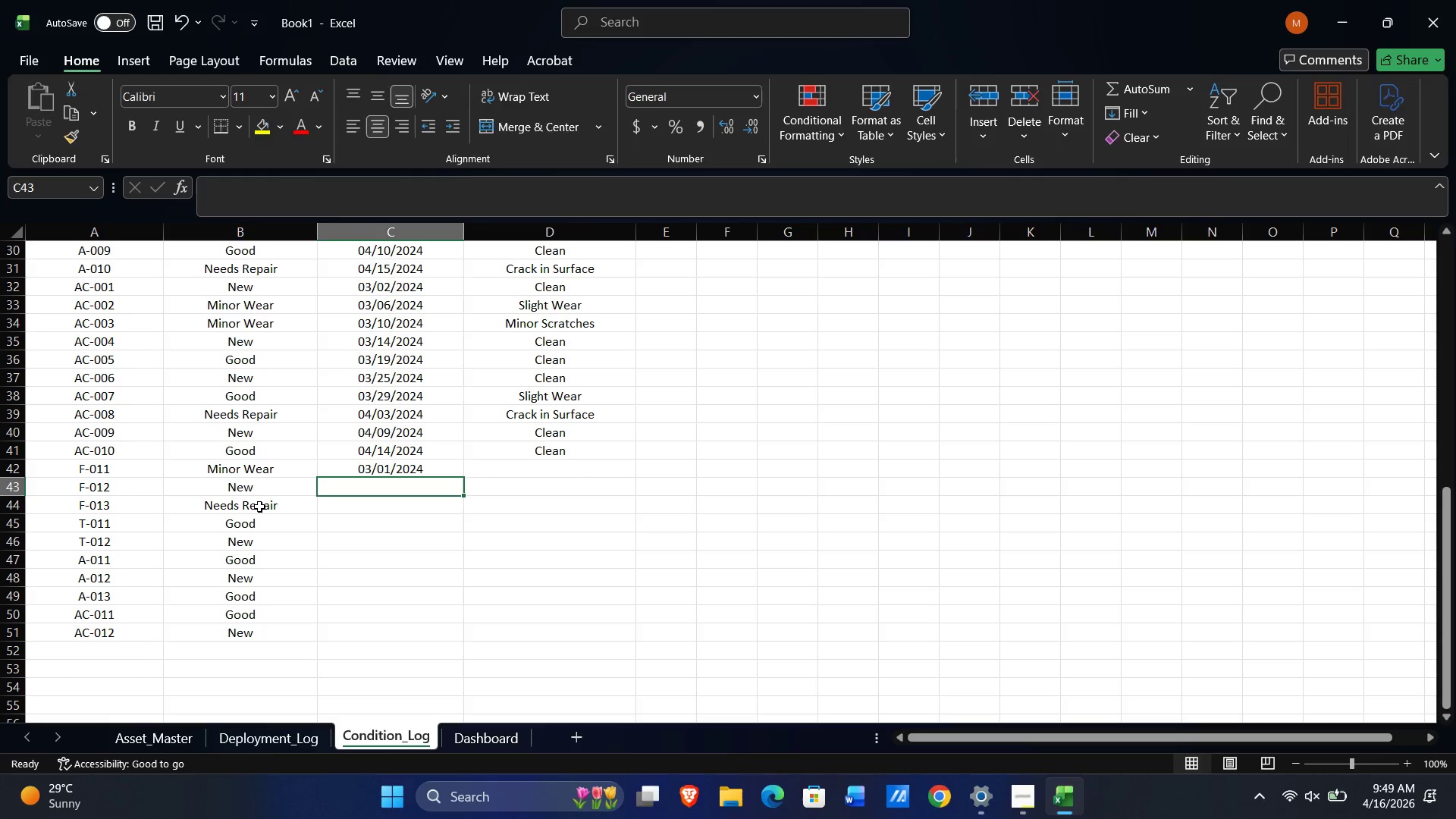 
key(Quote)
 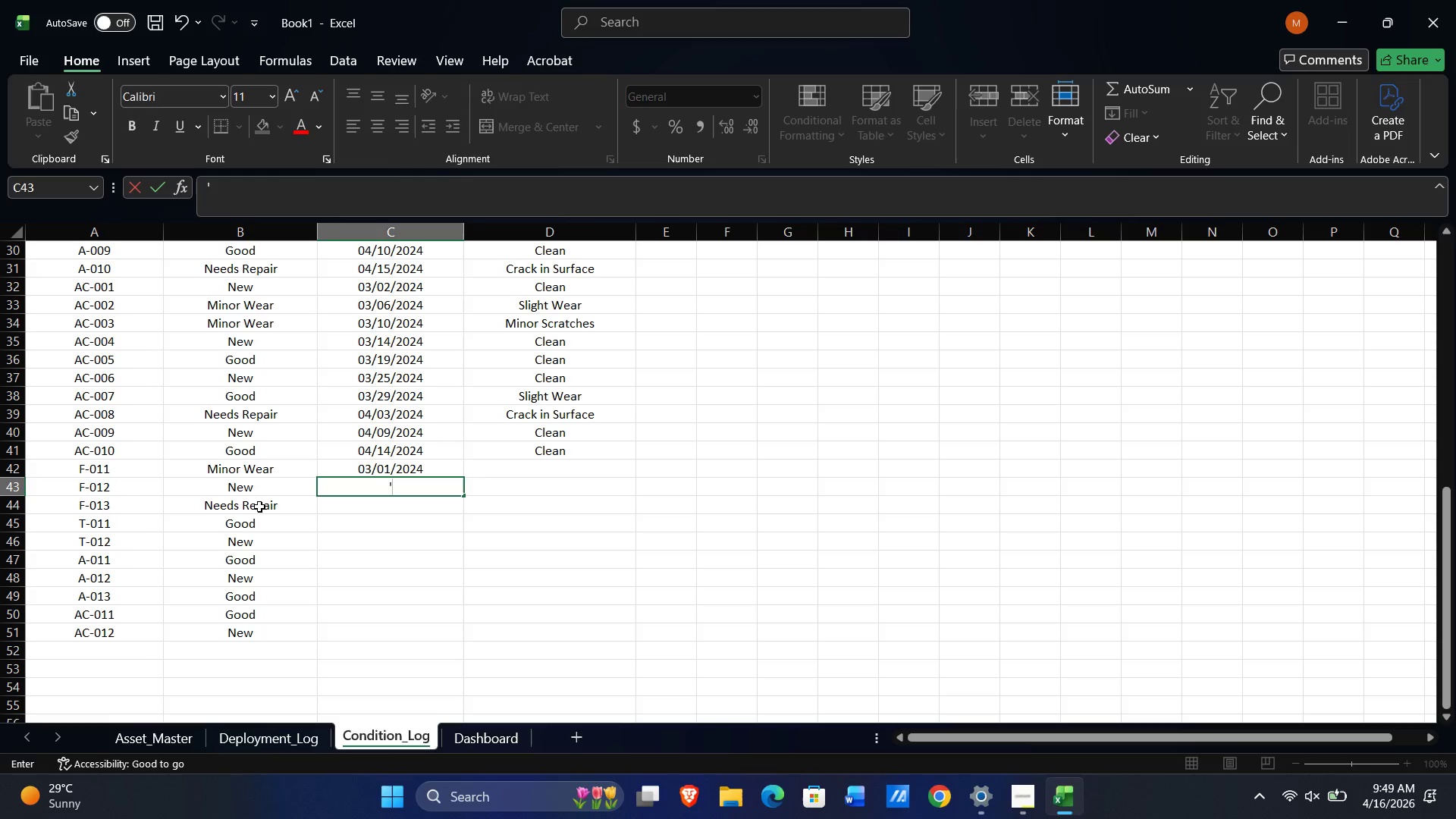 
key(Numpad0)
 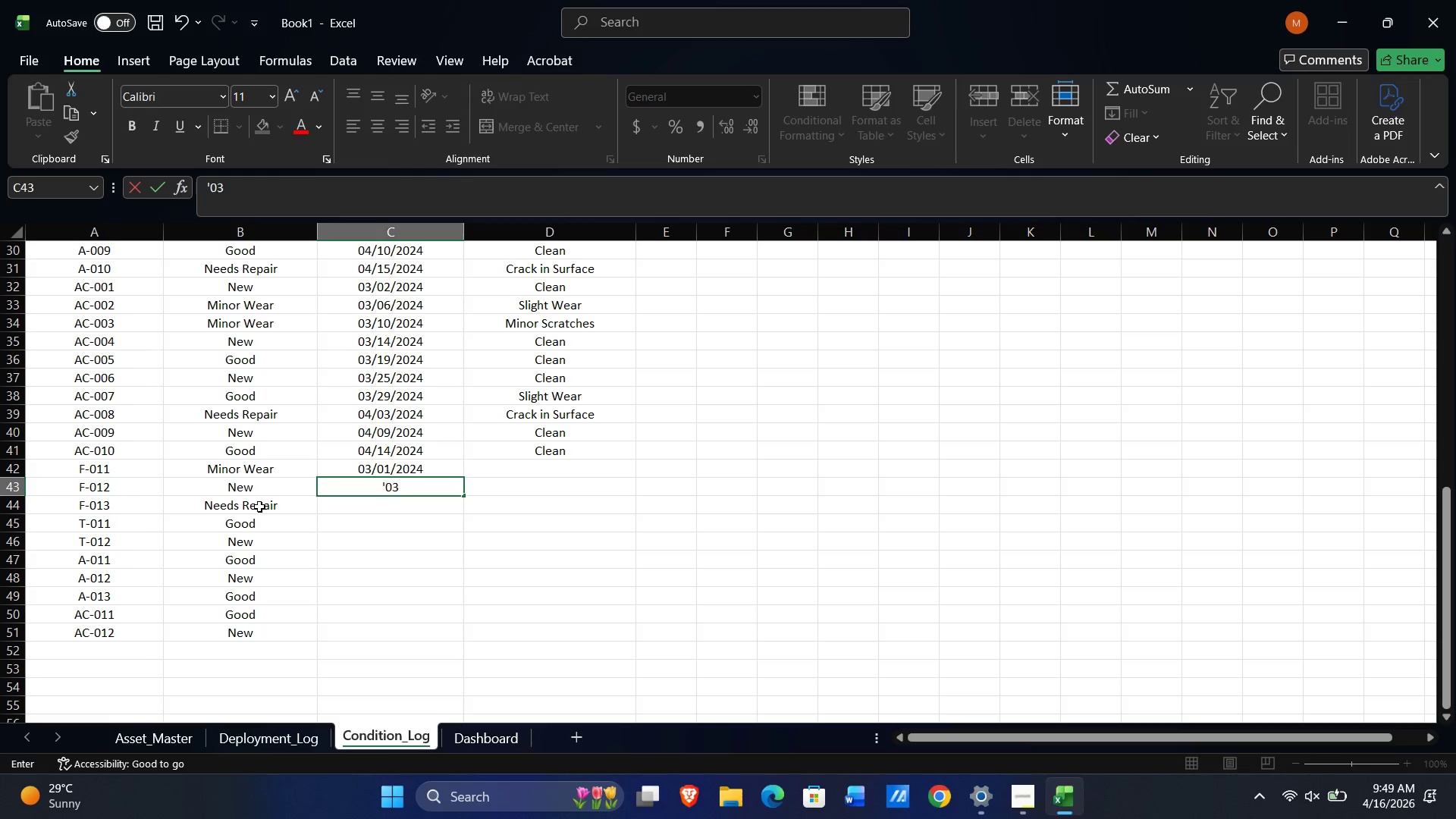 
key(Numpad3)
 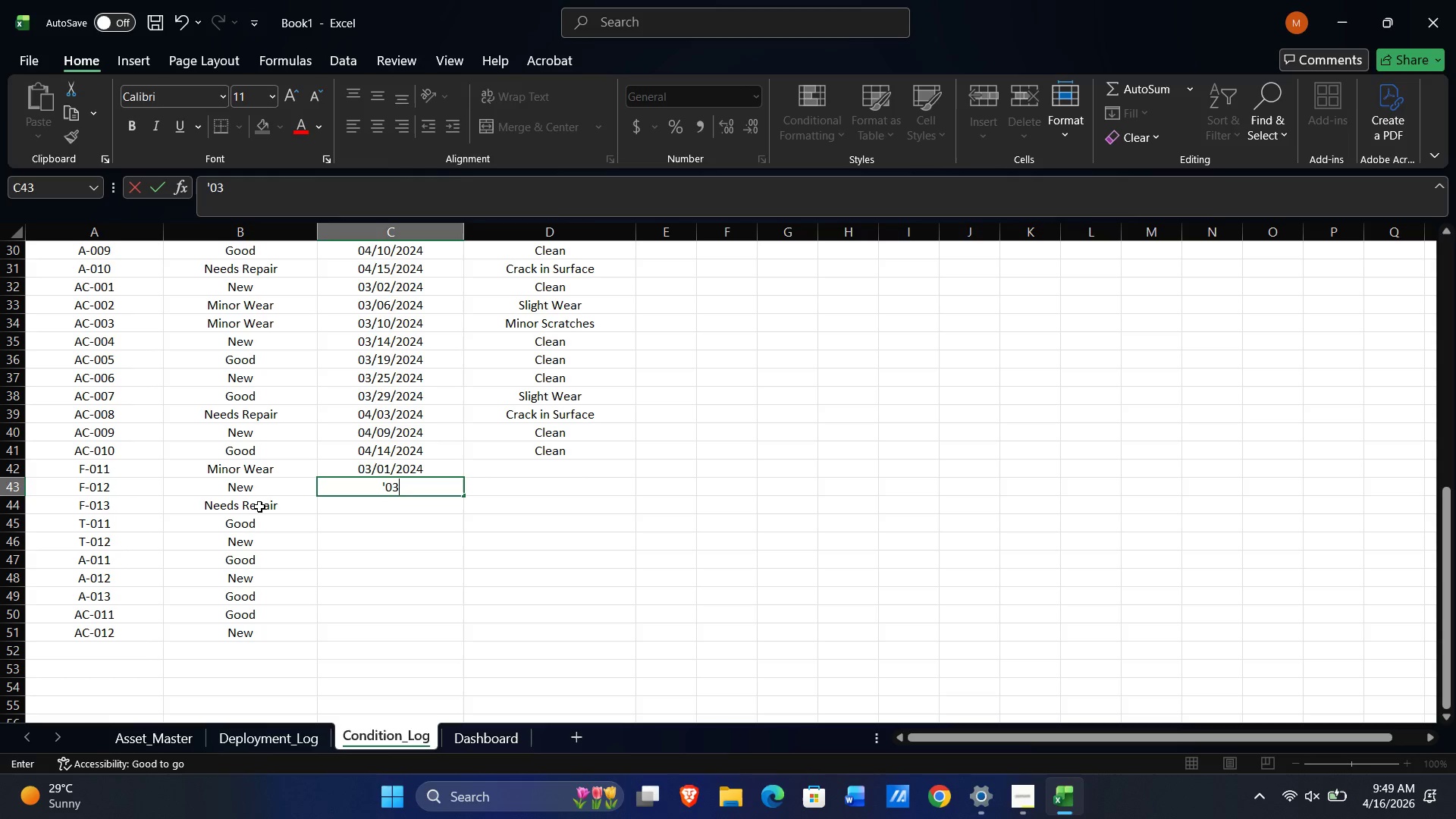 
key(NumpadDivide)
 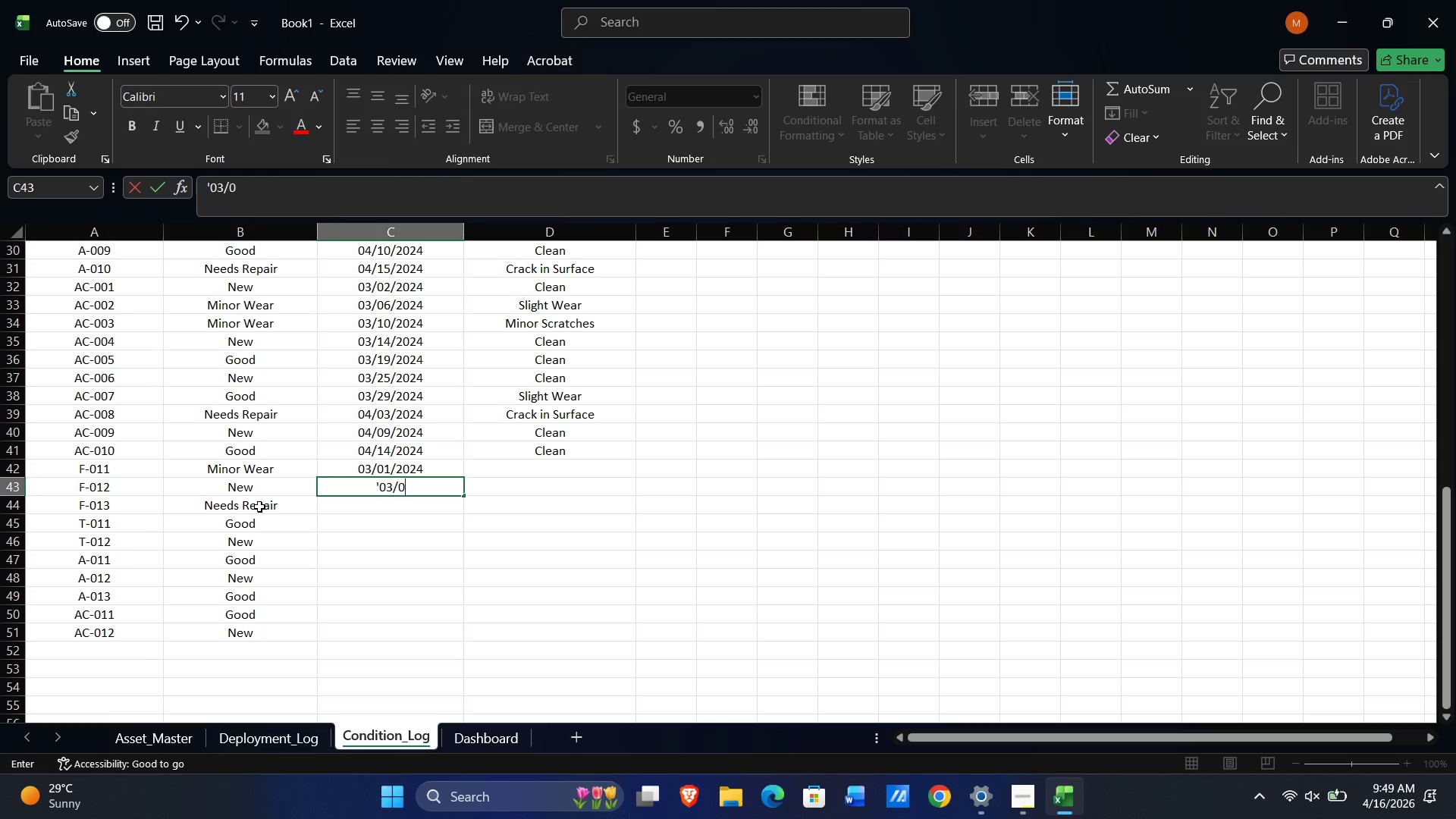 
key(Numpad0)
 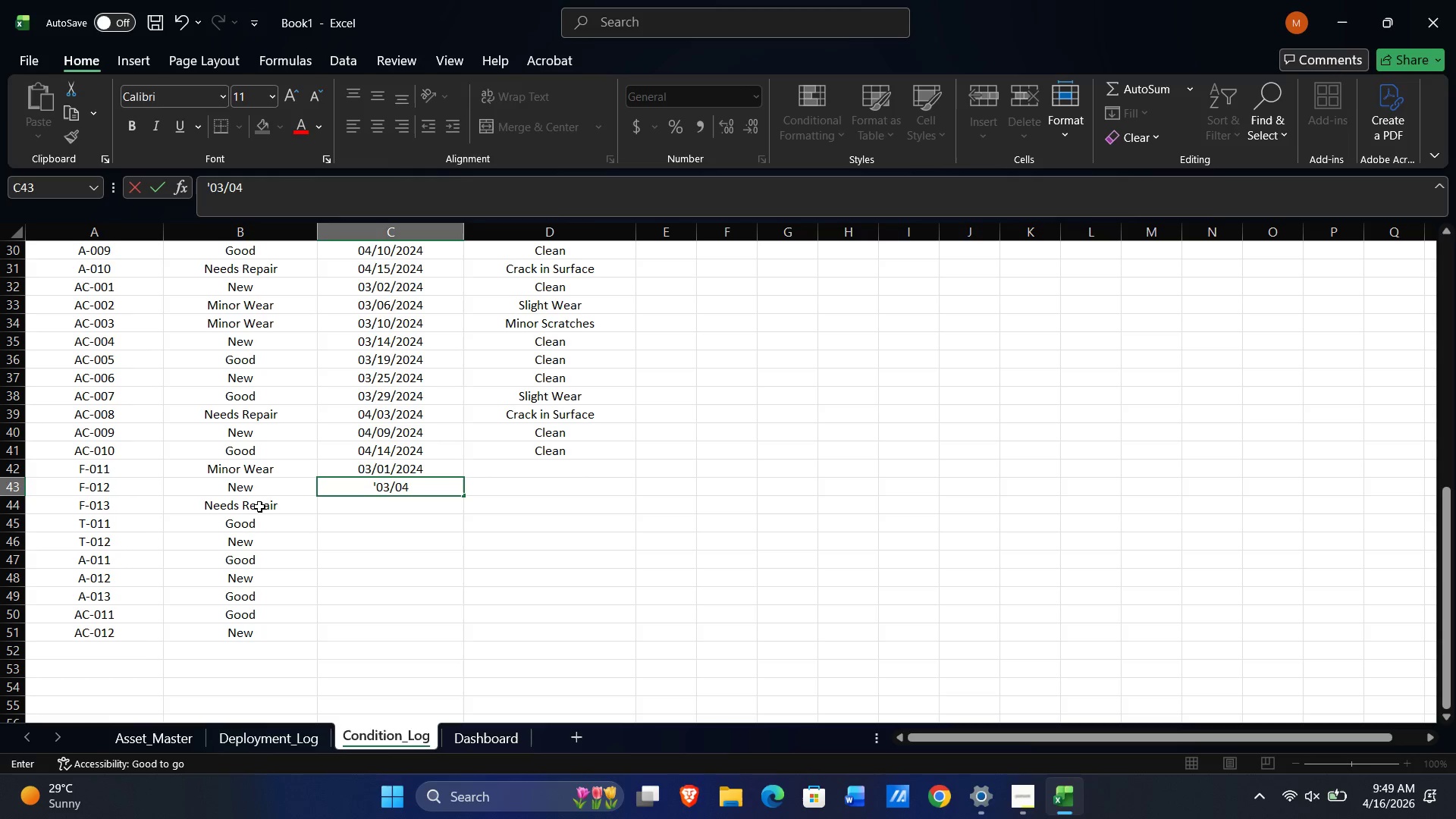 
key(Numpad4)
 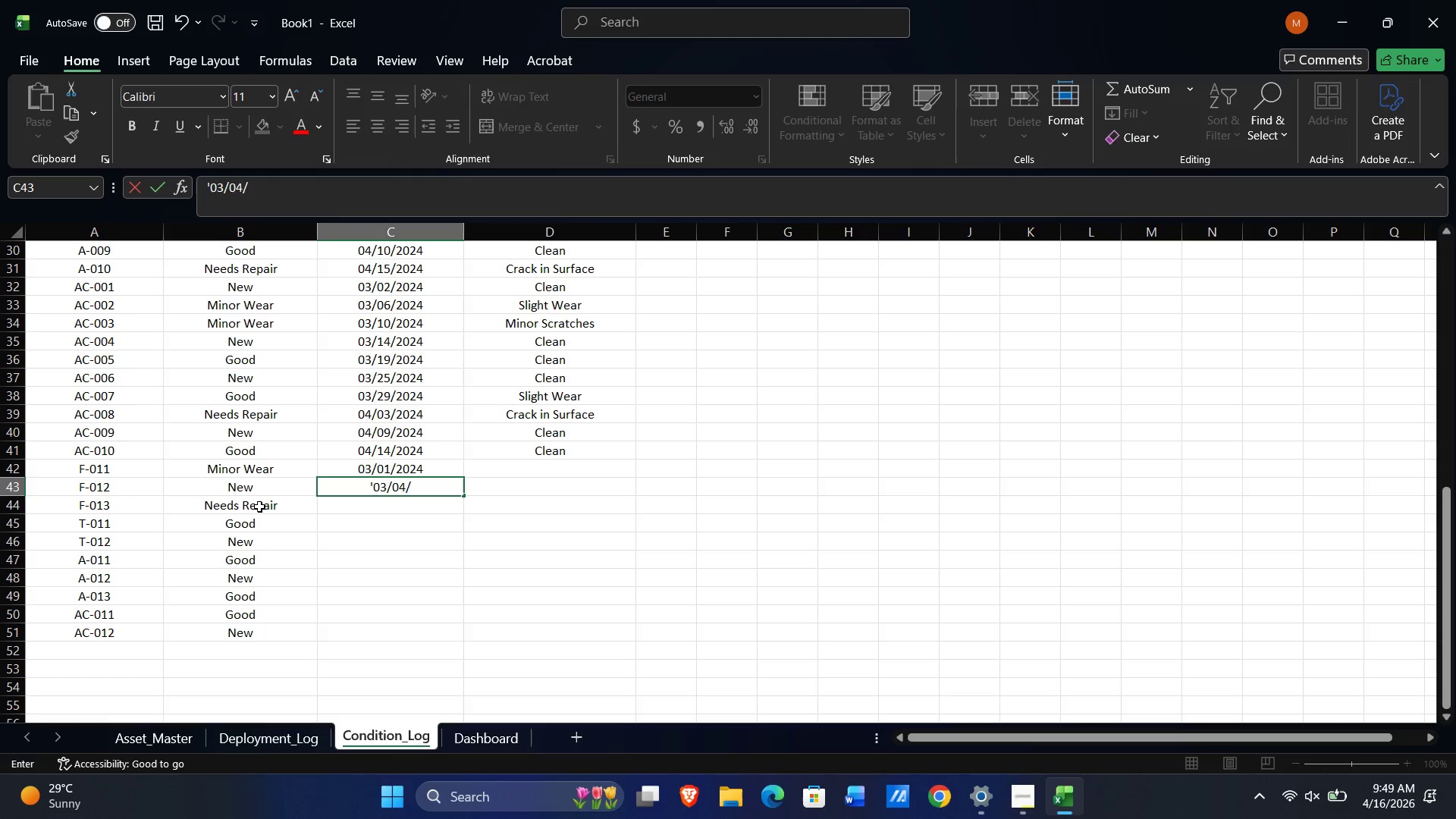 
key(NumpadDivide)
 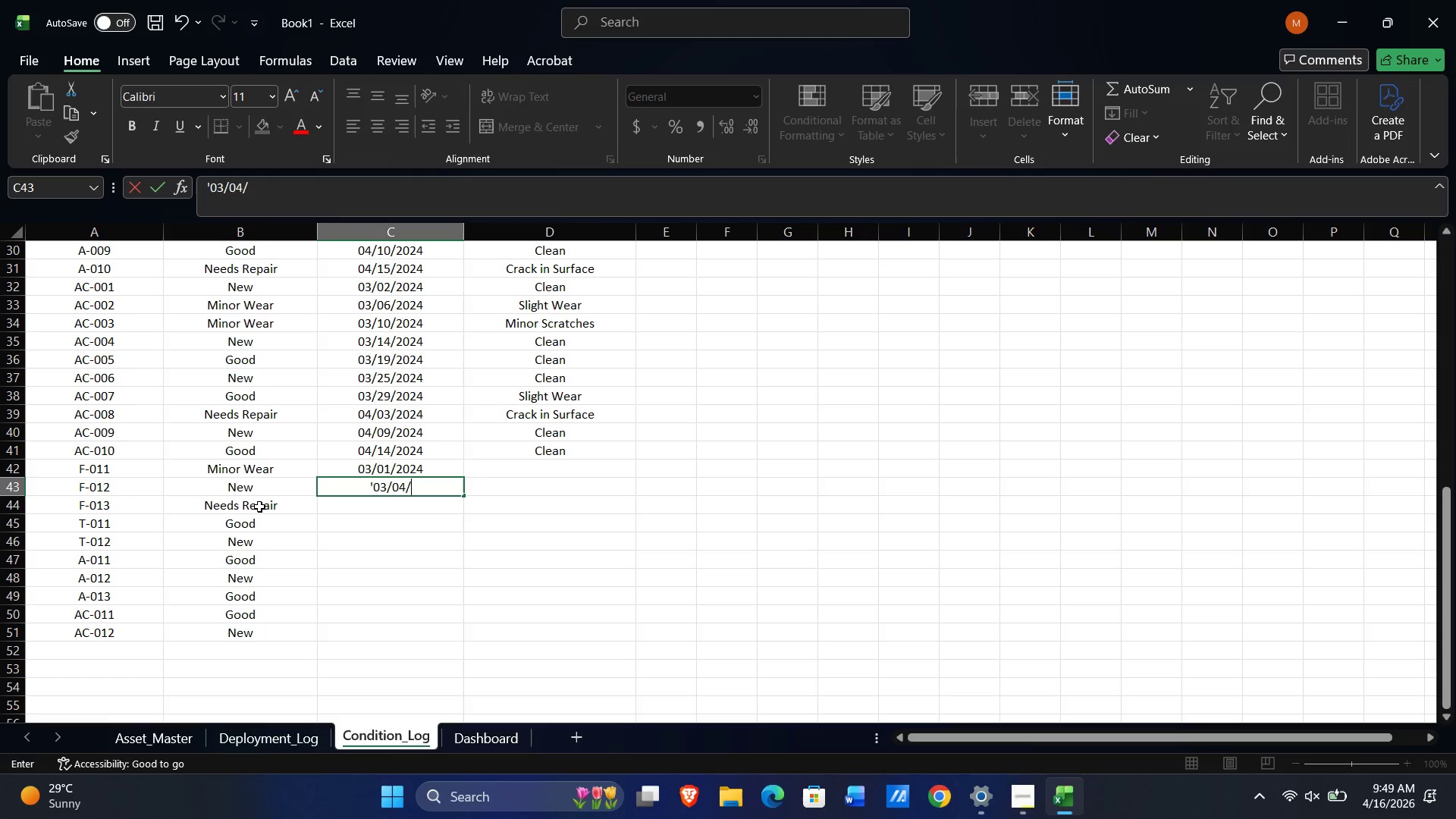 
key(Numpad2)
 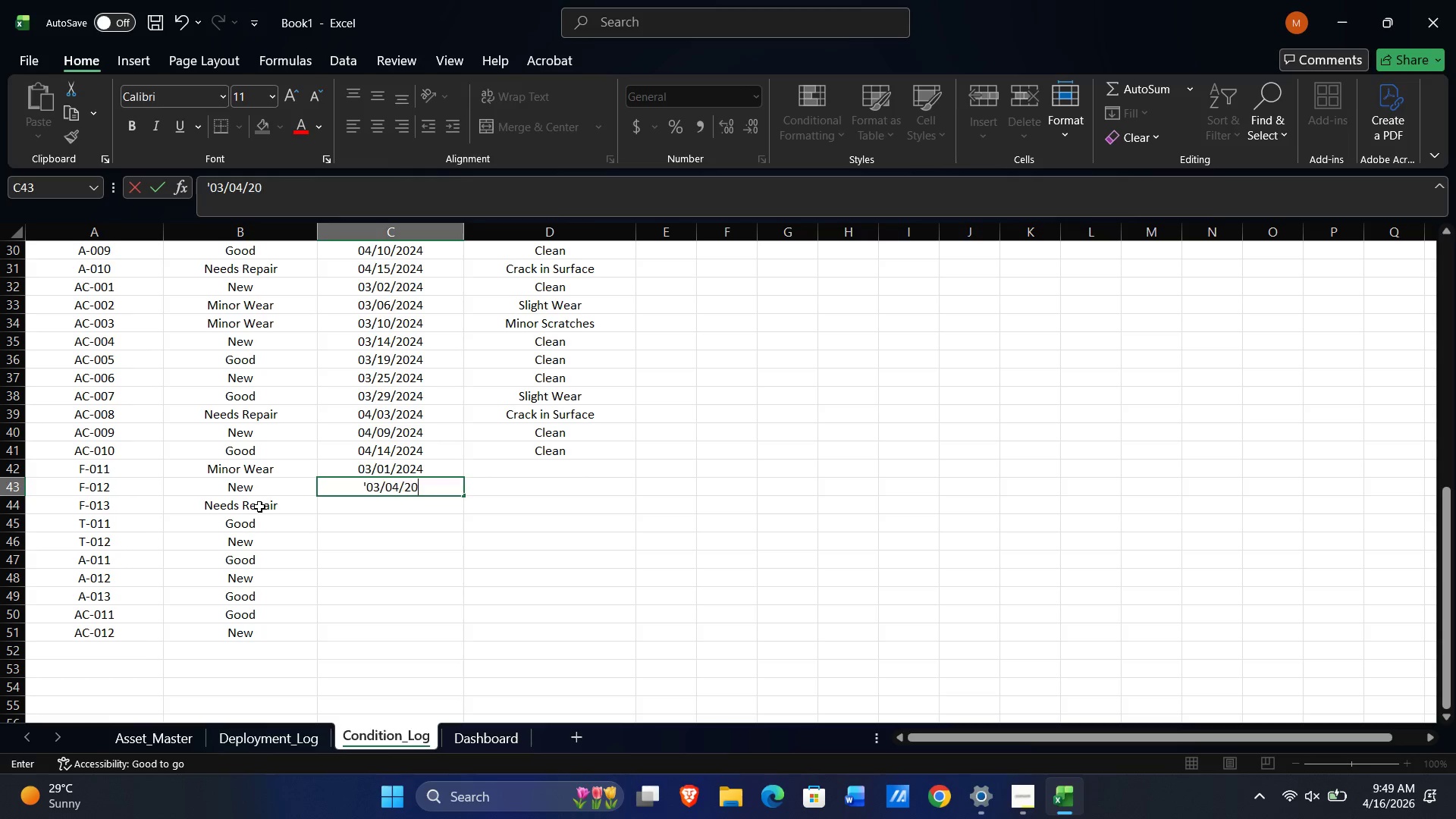 
key(Numpad0)
 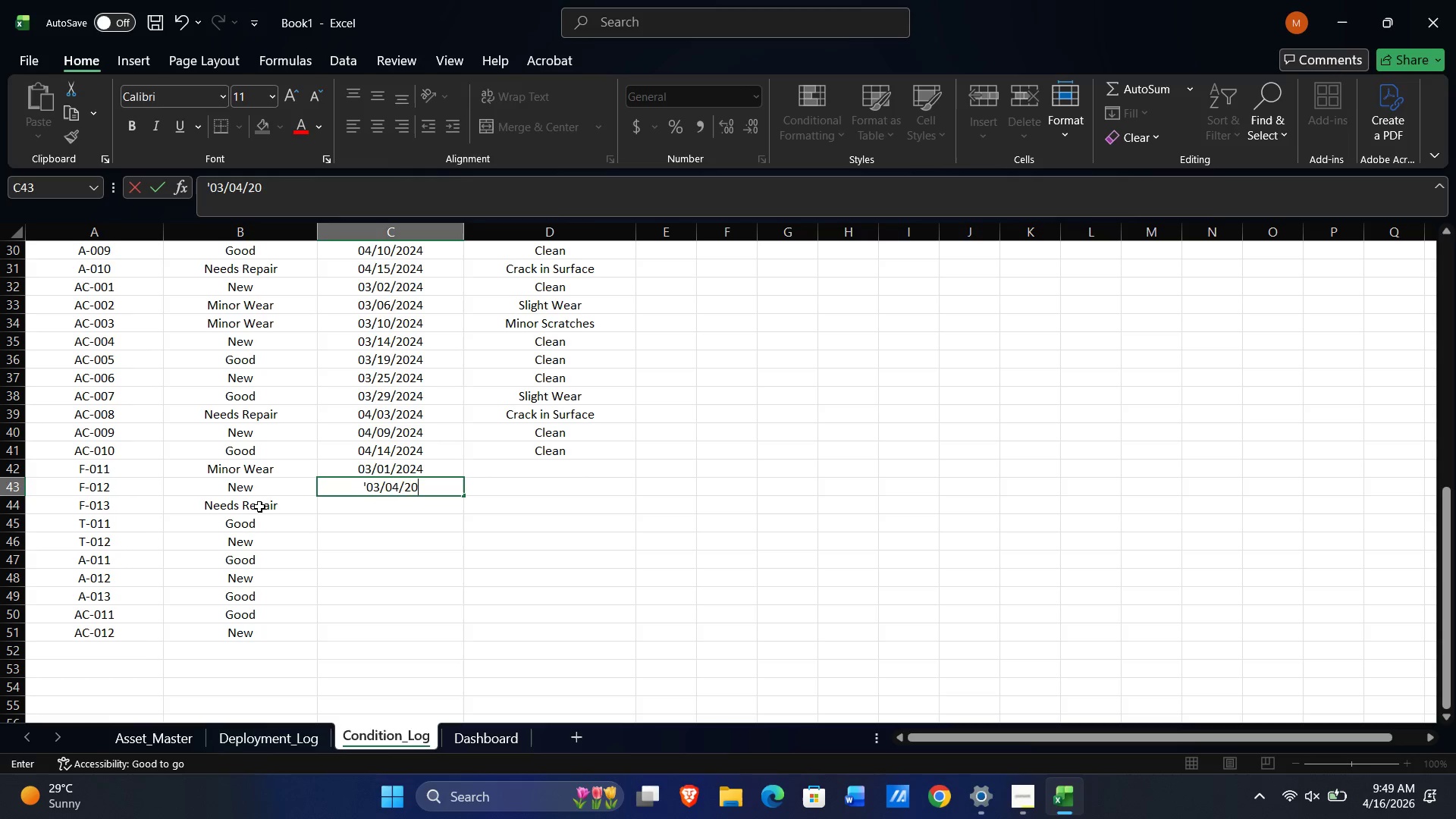 
key(Numpad2)
 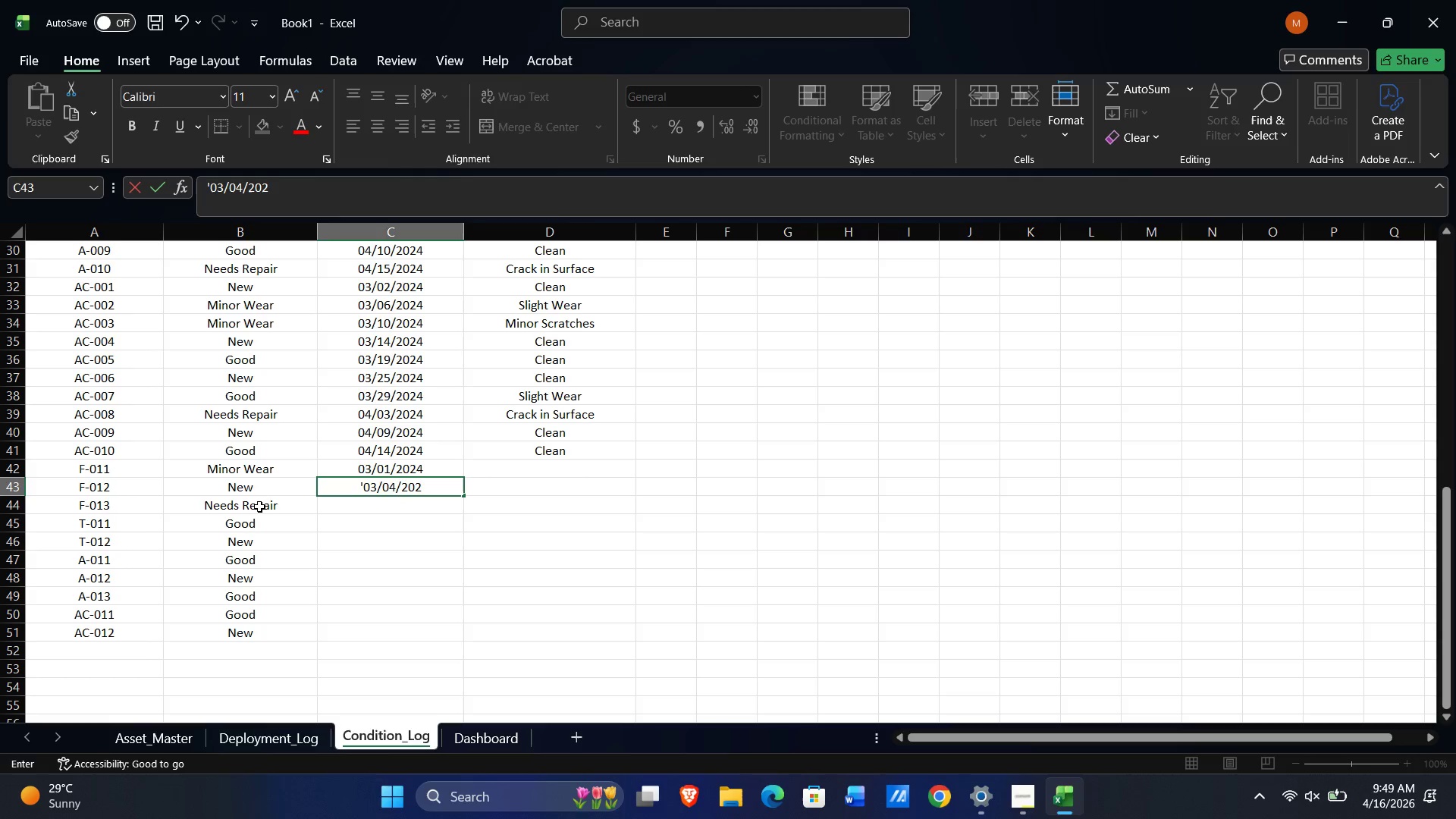 
key(Numpad4)
 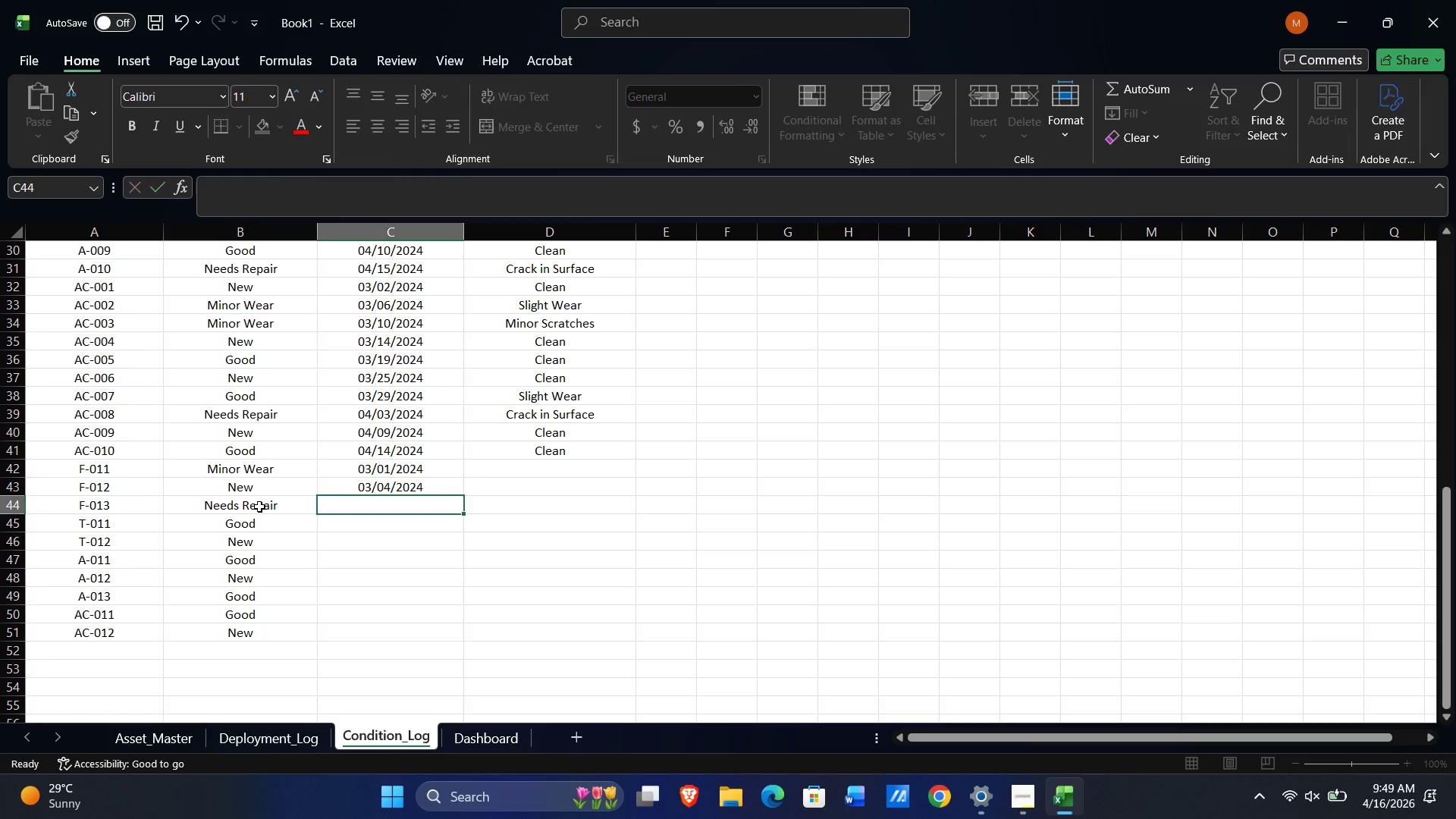 
key(NumpadEnter)
 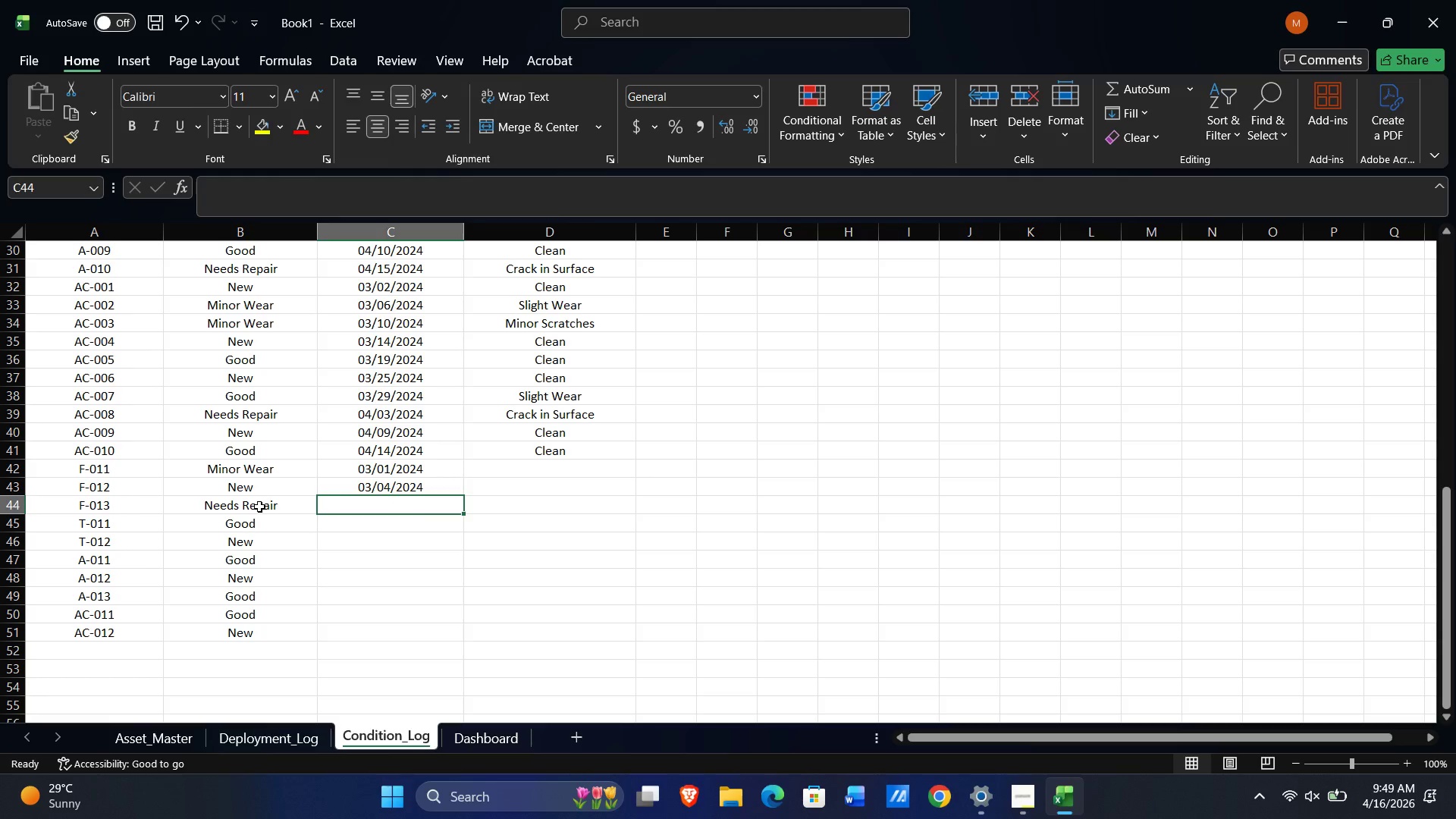 
key(Quote)
 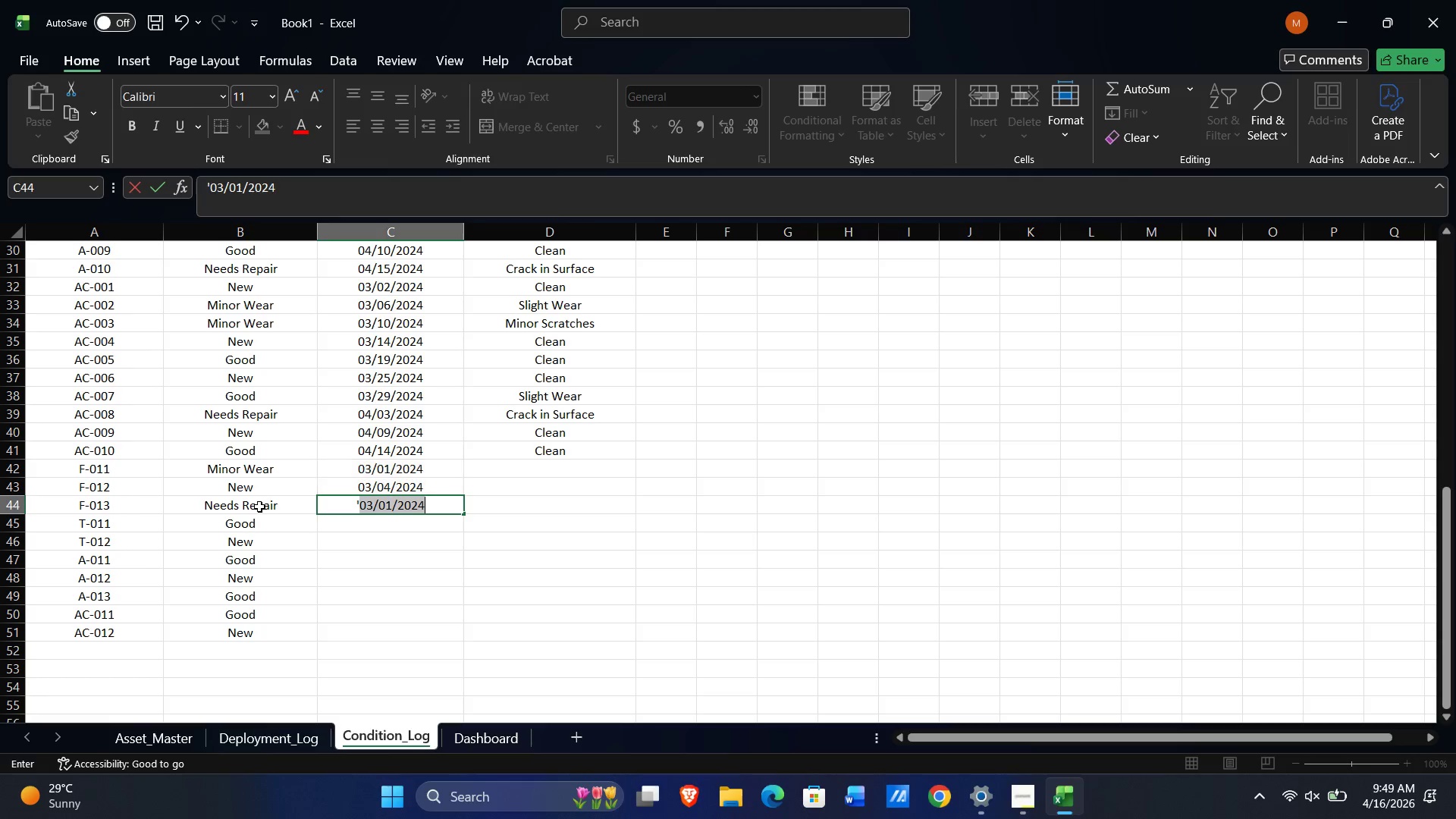 
key(Numpad0)
 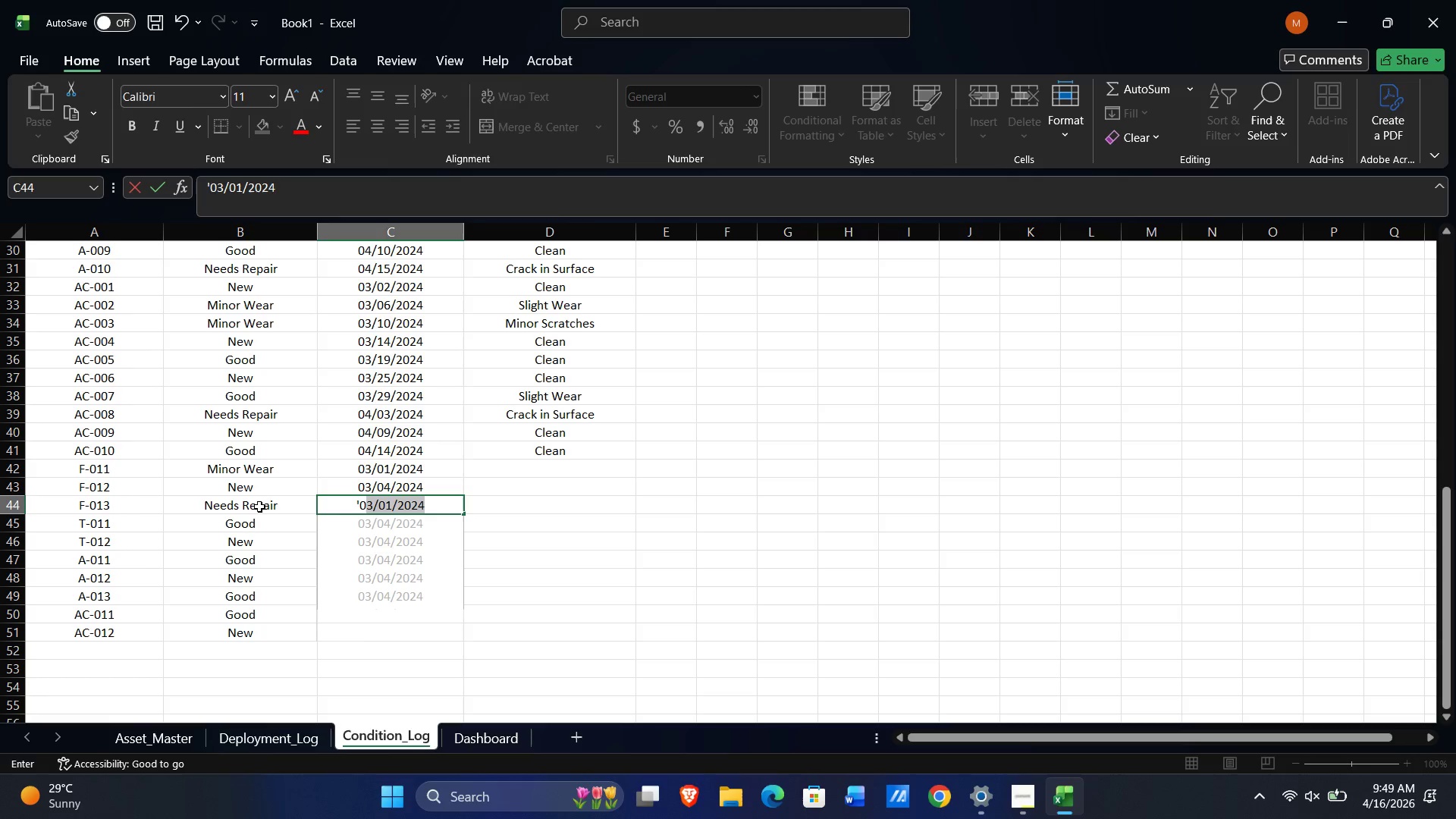 
key(Numpad3)
 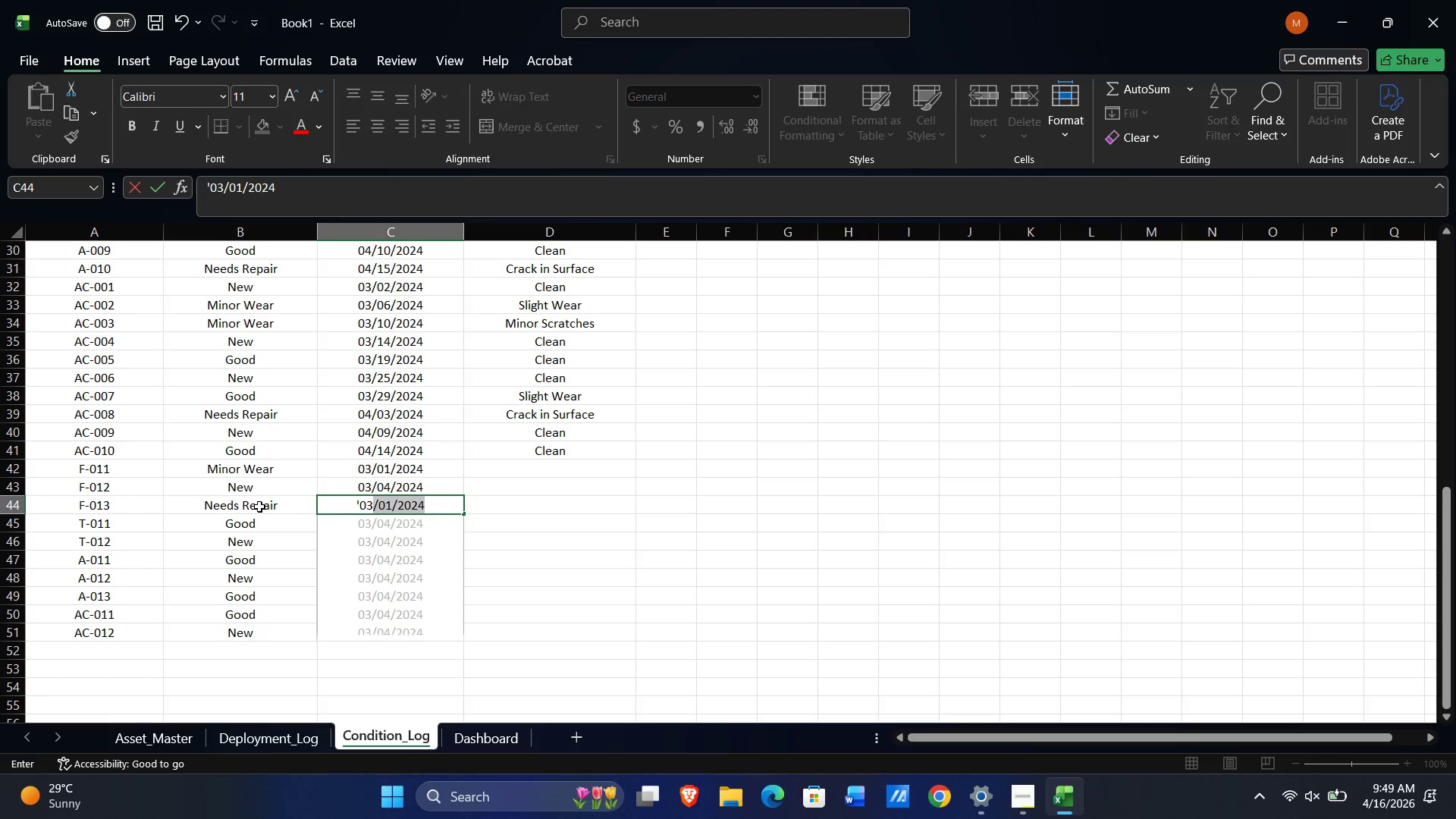 
key(NumpadDivide)
 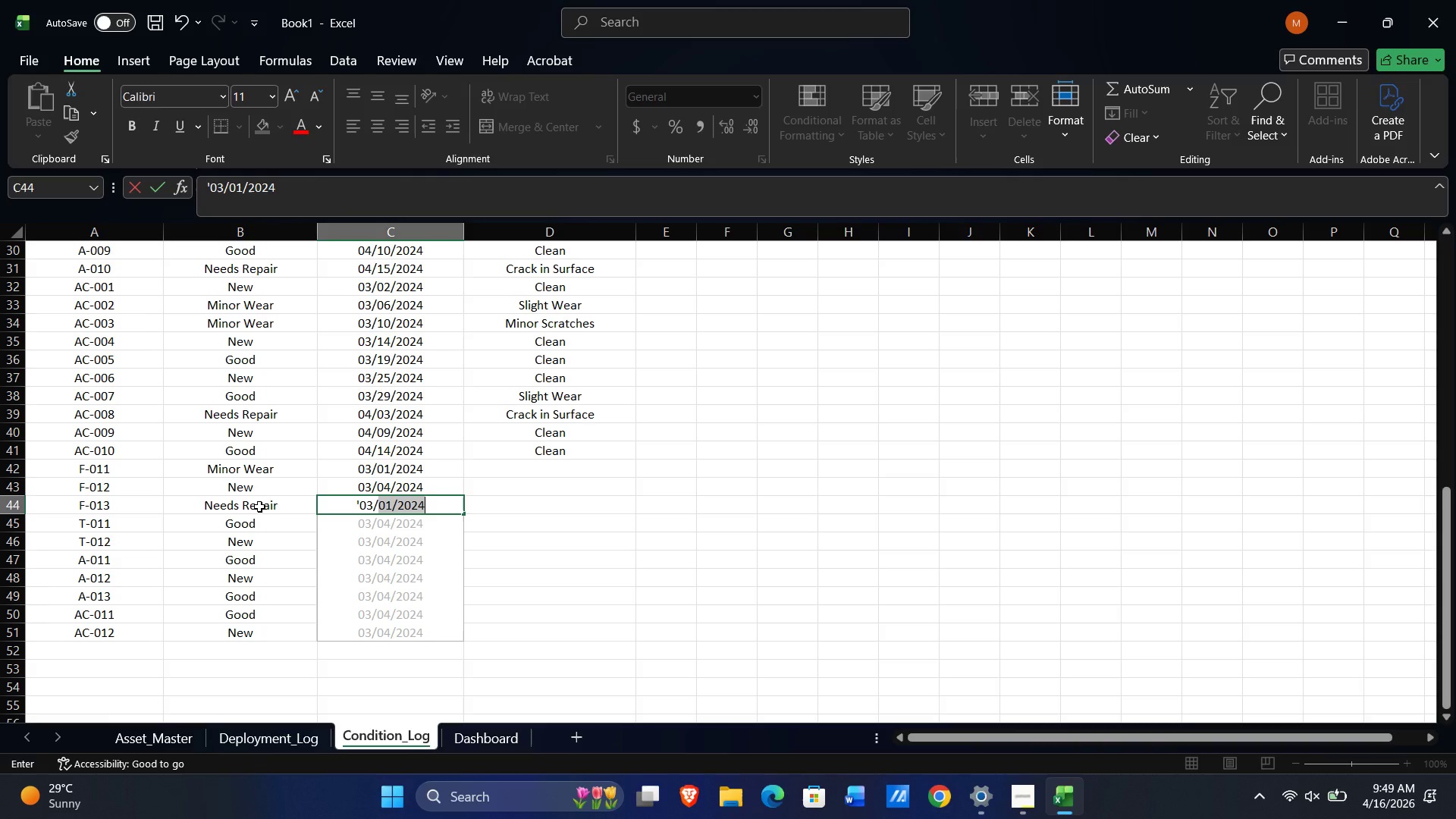 
key(Numpad0)
 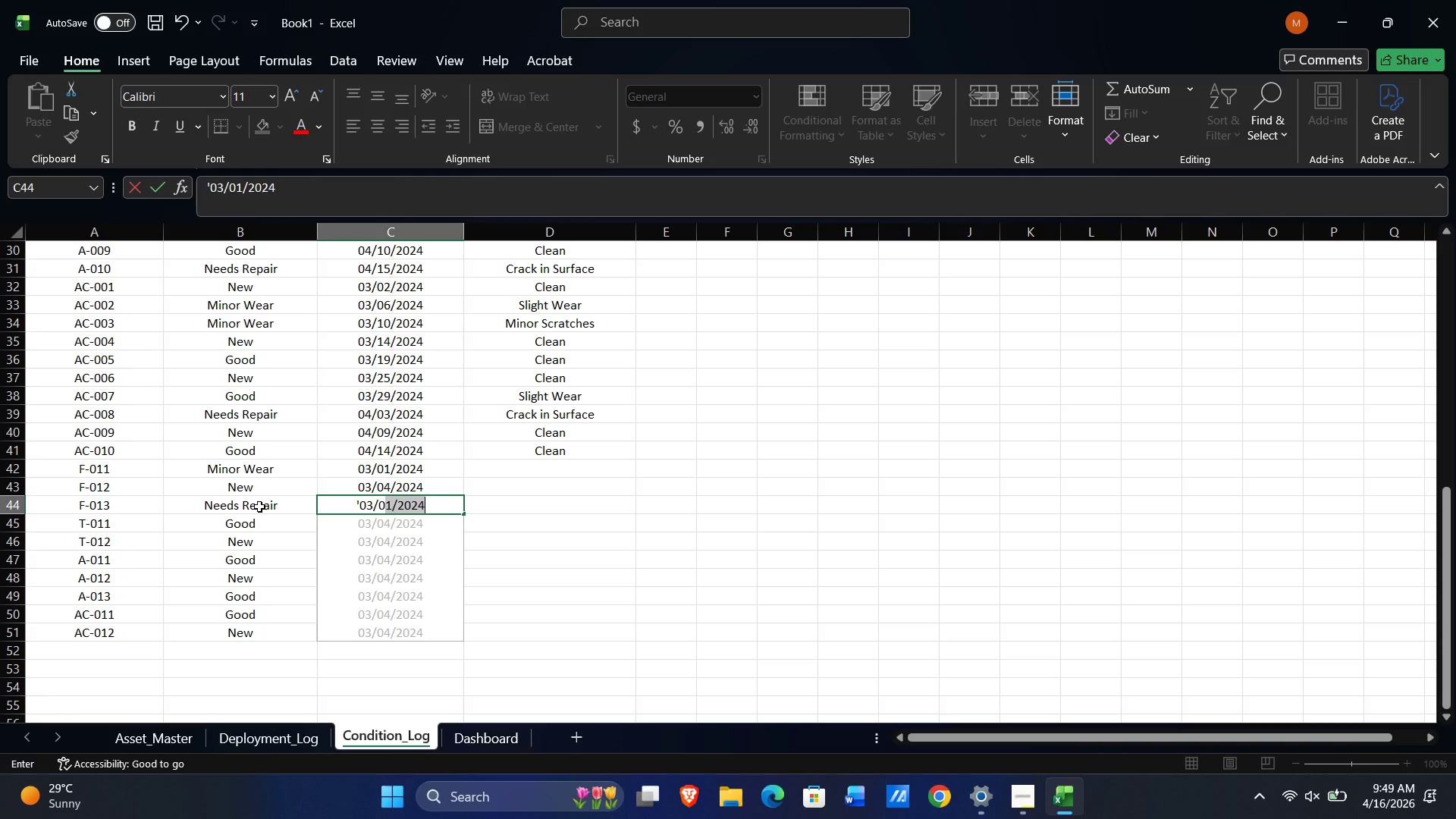 
key(Numpad9)
 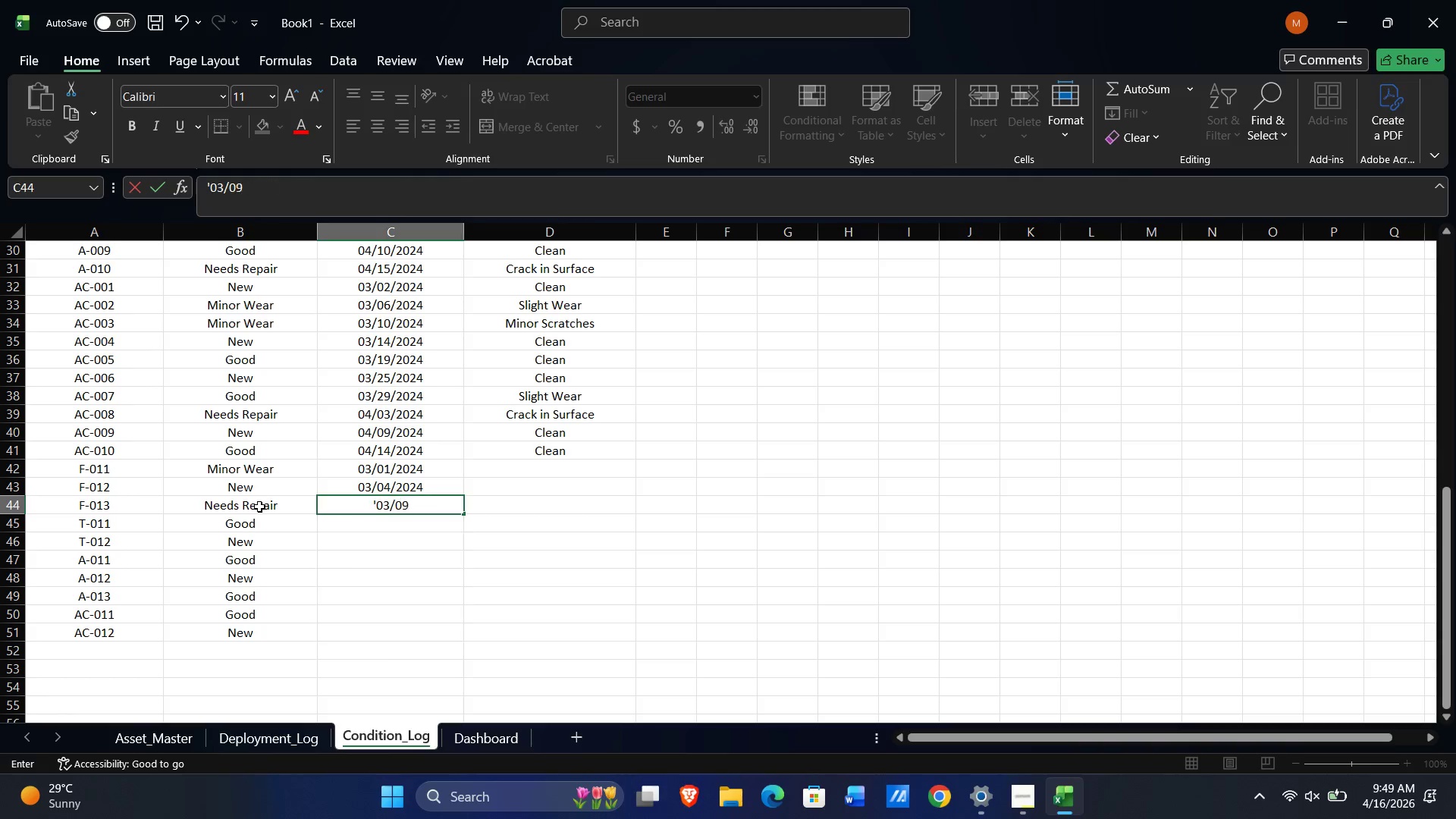 
key(NumpadDivide)
 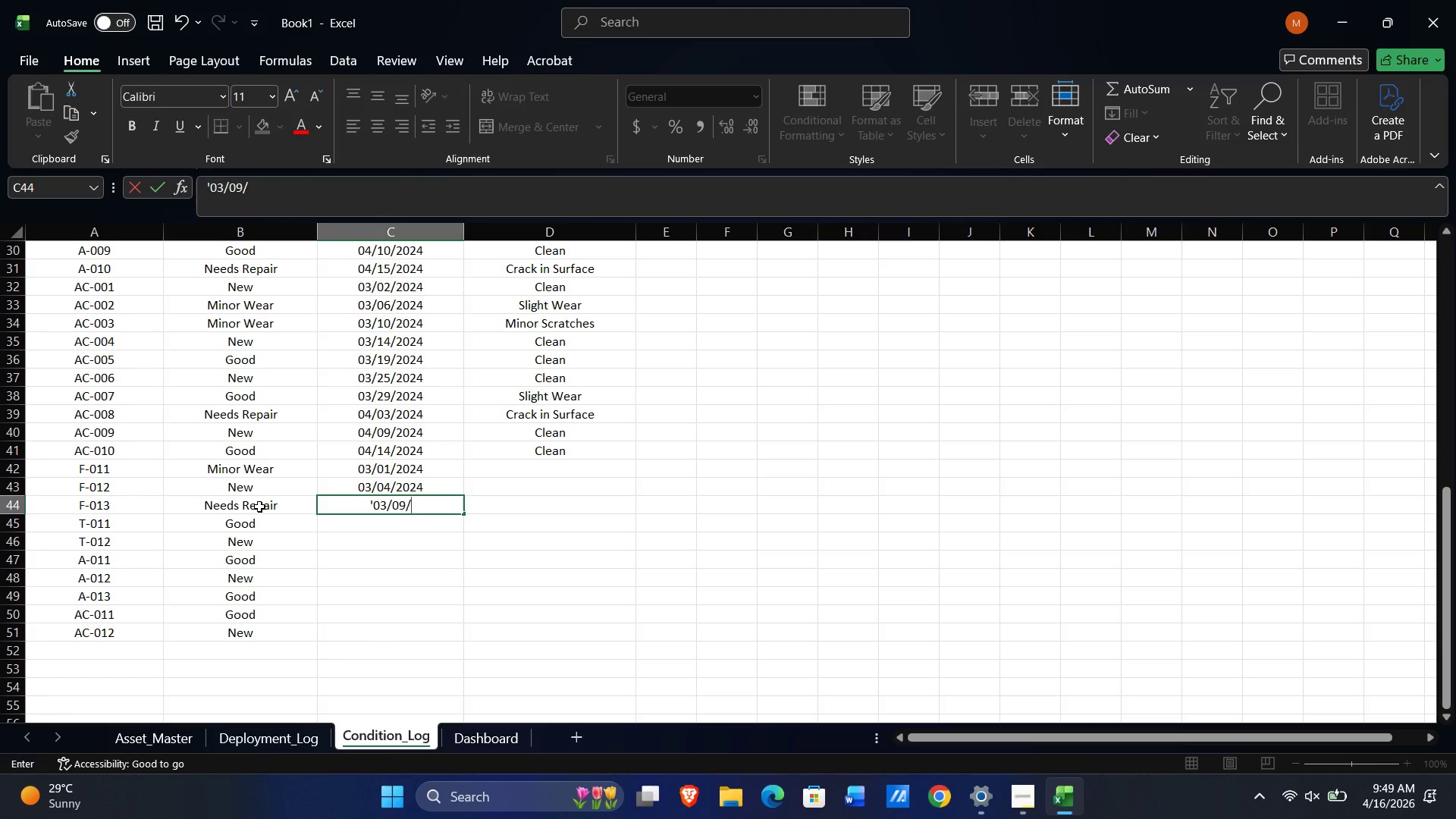 
key(Numpad2)
 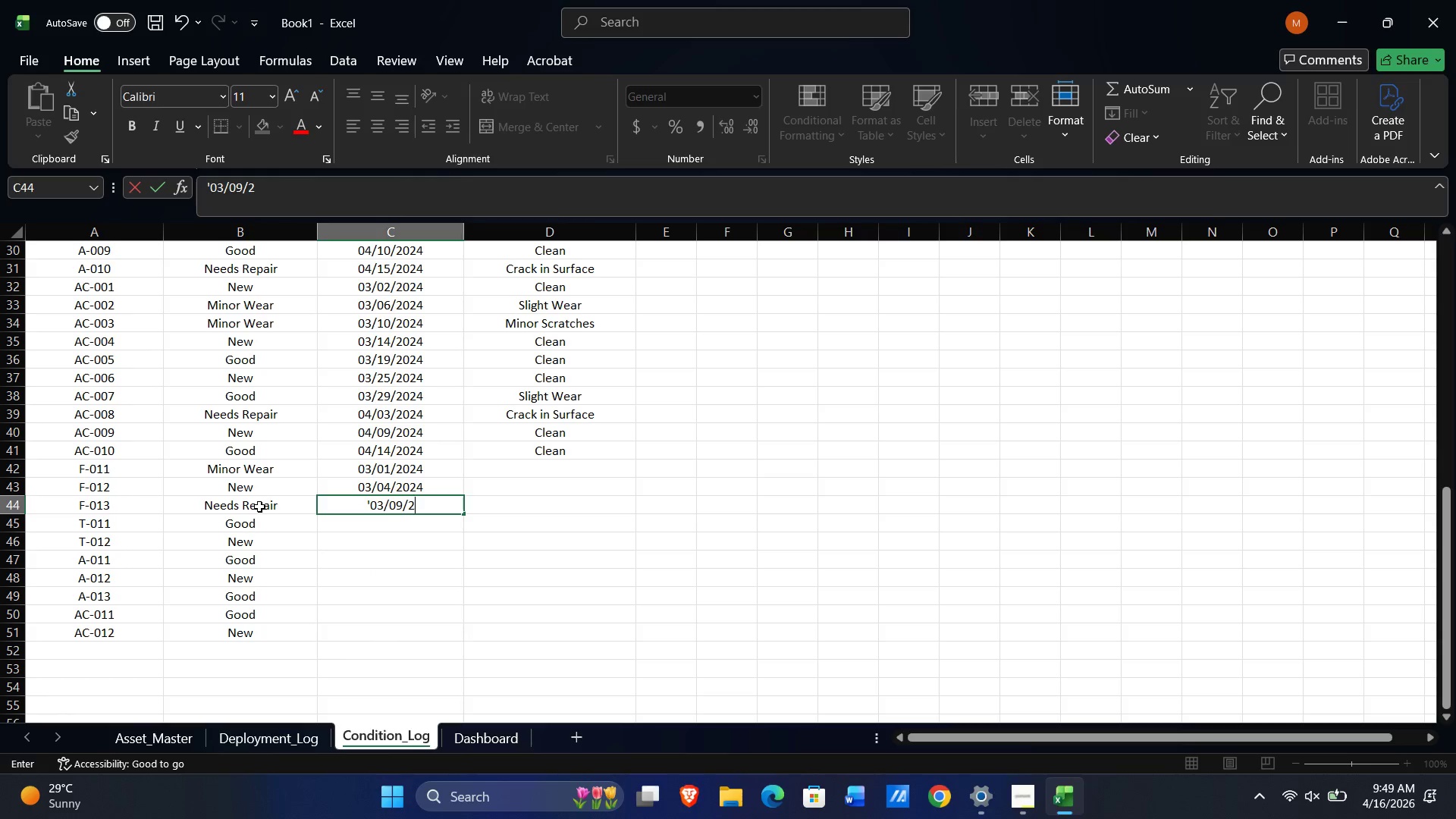 
key(Numpad0)
 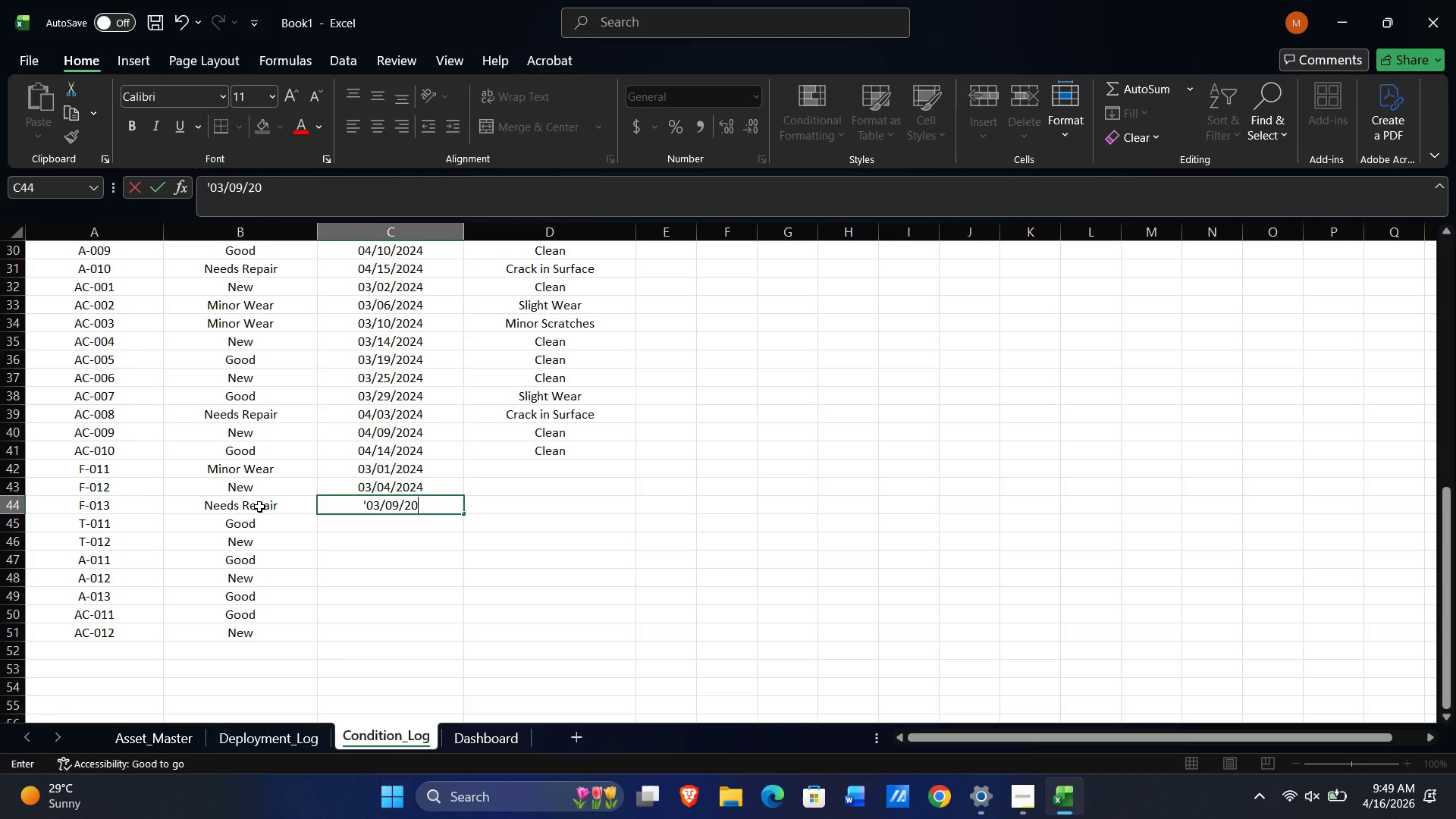 
key(Numpad2)
 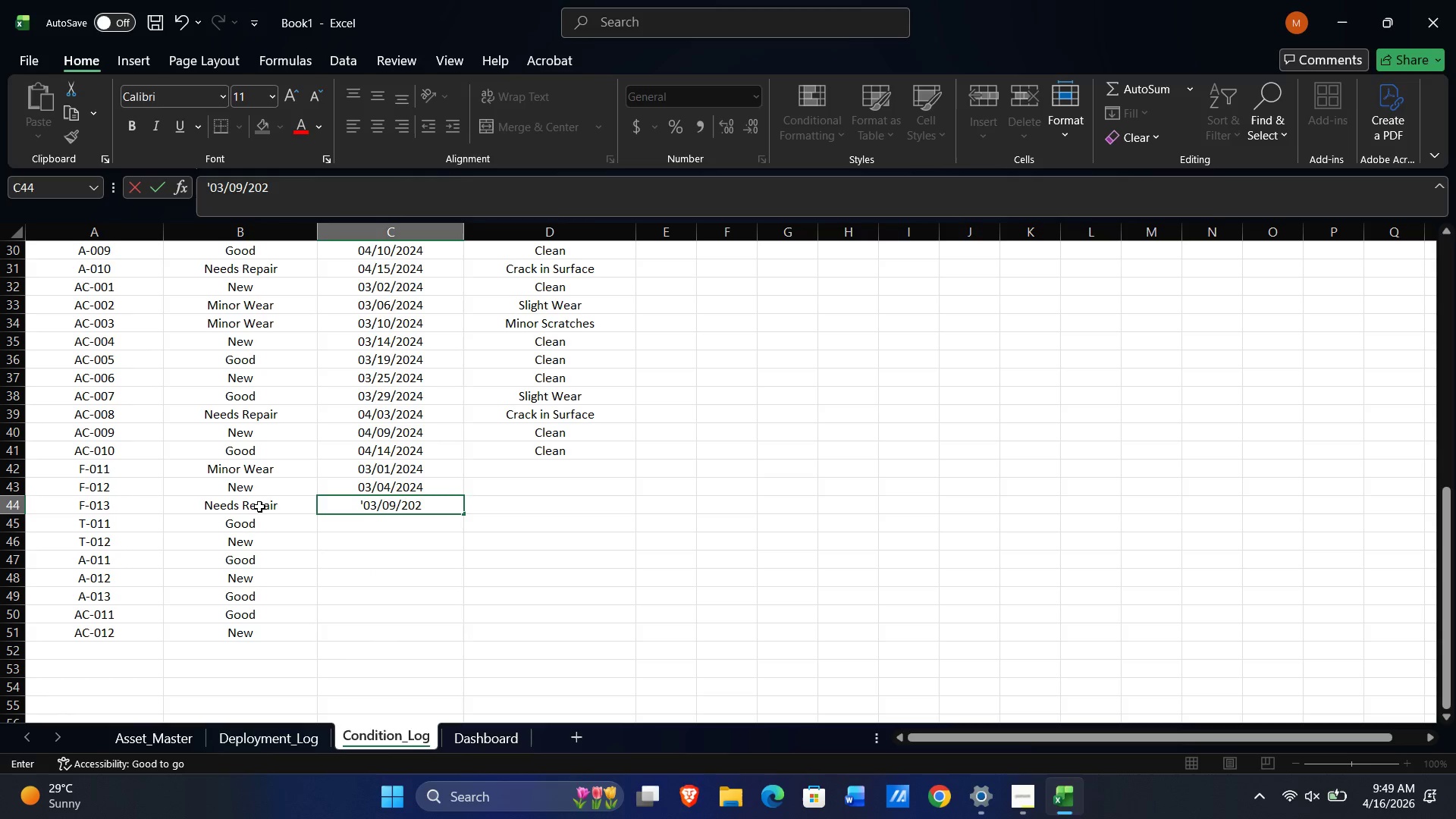 
key(Numpad4)
 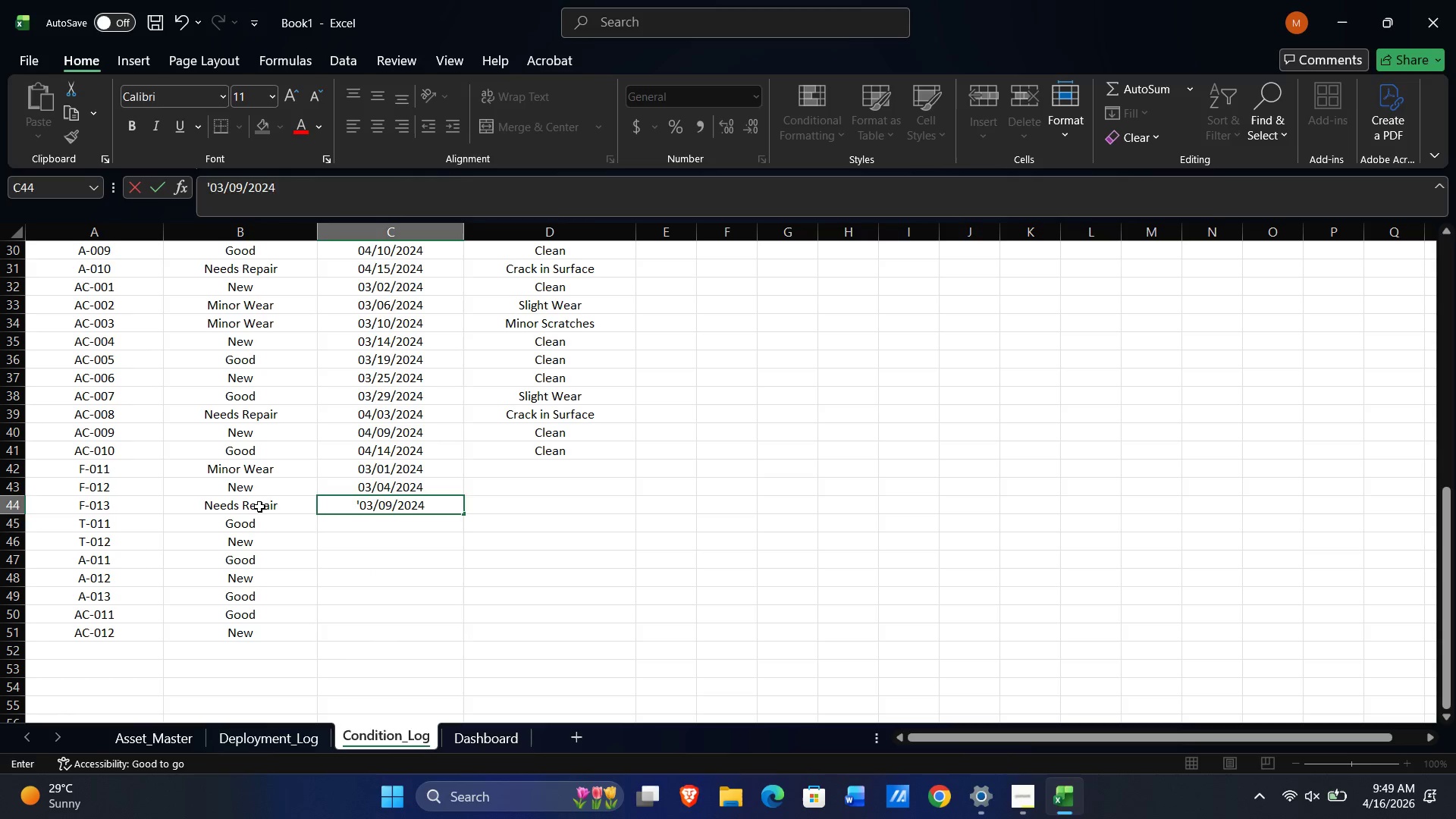 
key(NumpadEnter)
 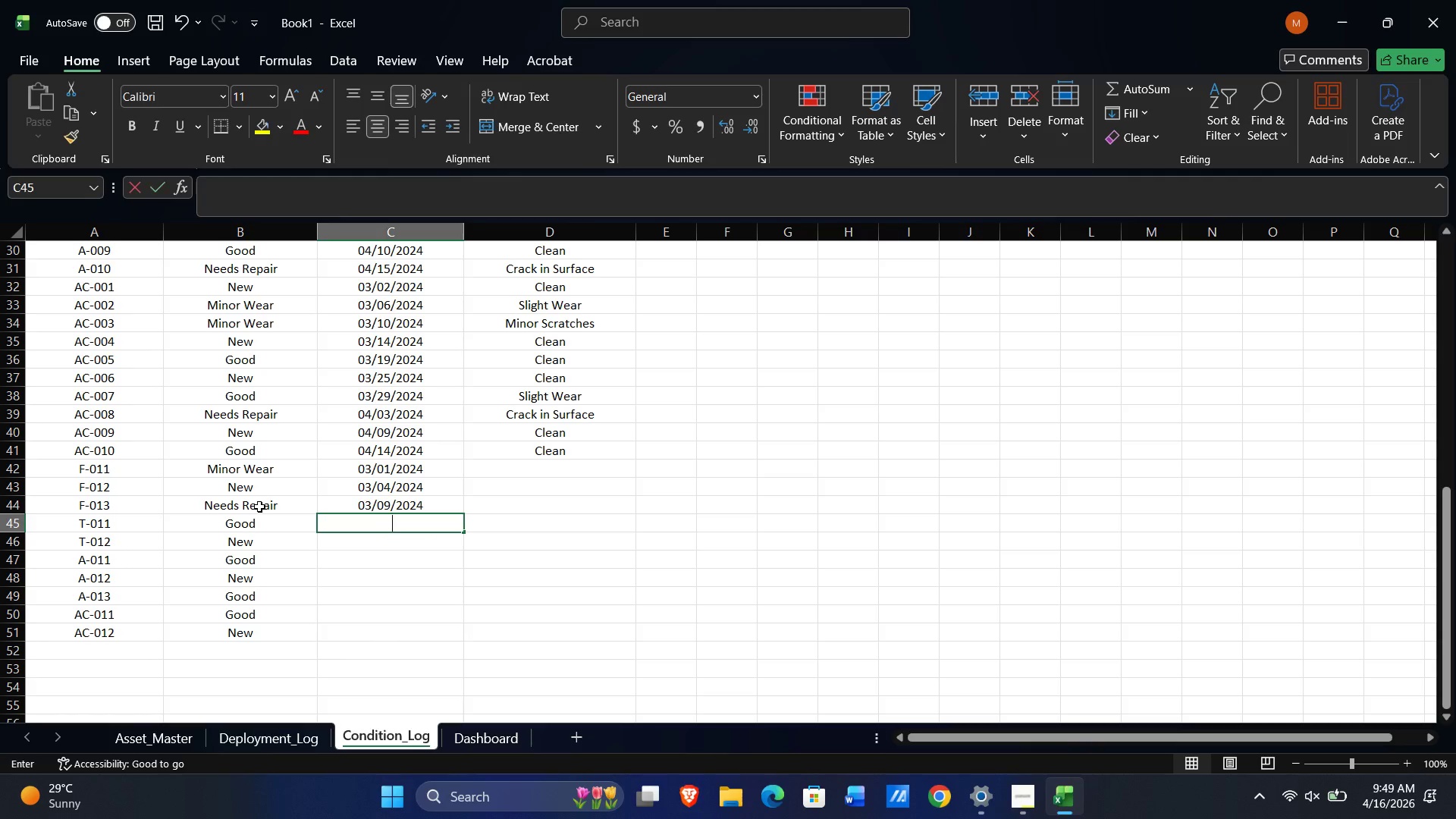 
key(Quote)
 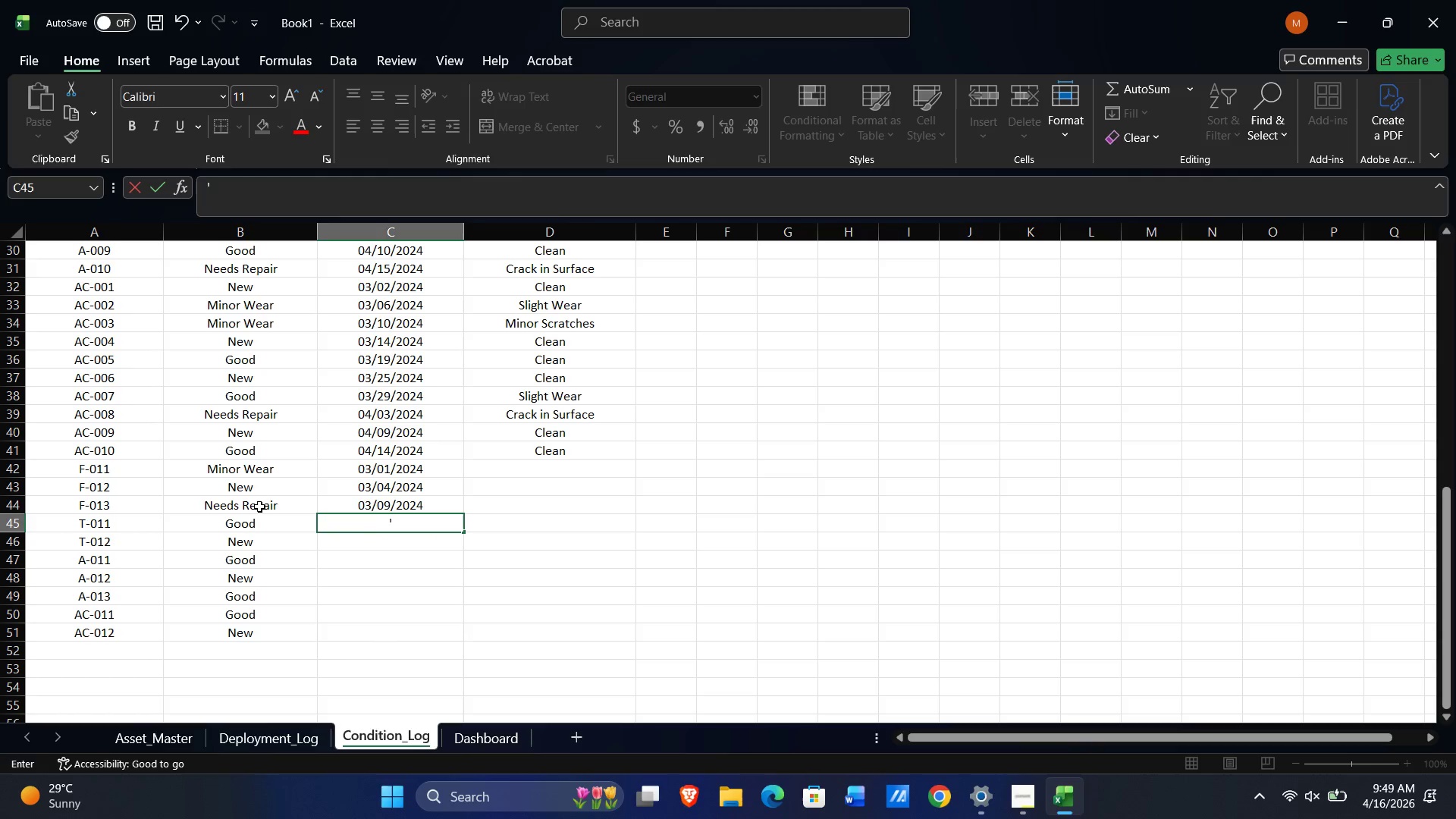 
key(Numpad0)
 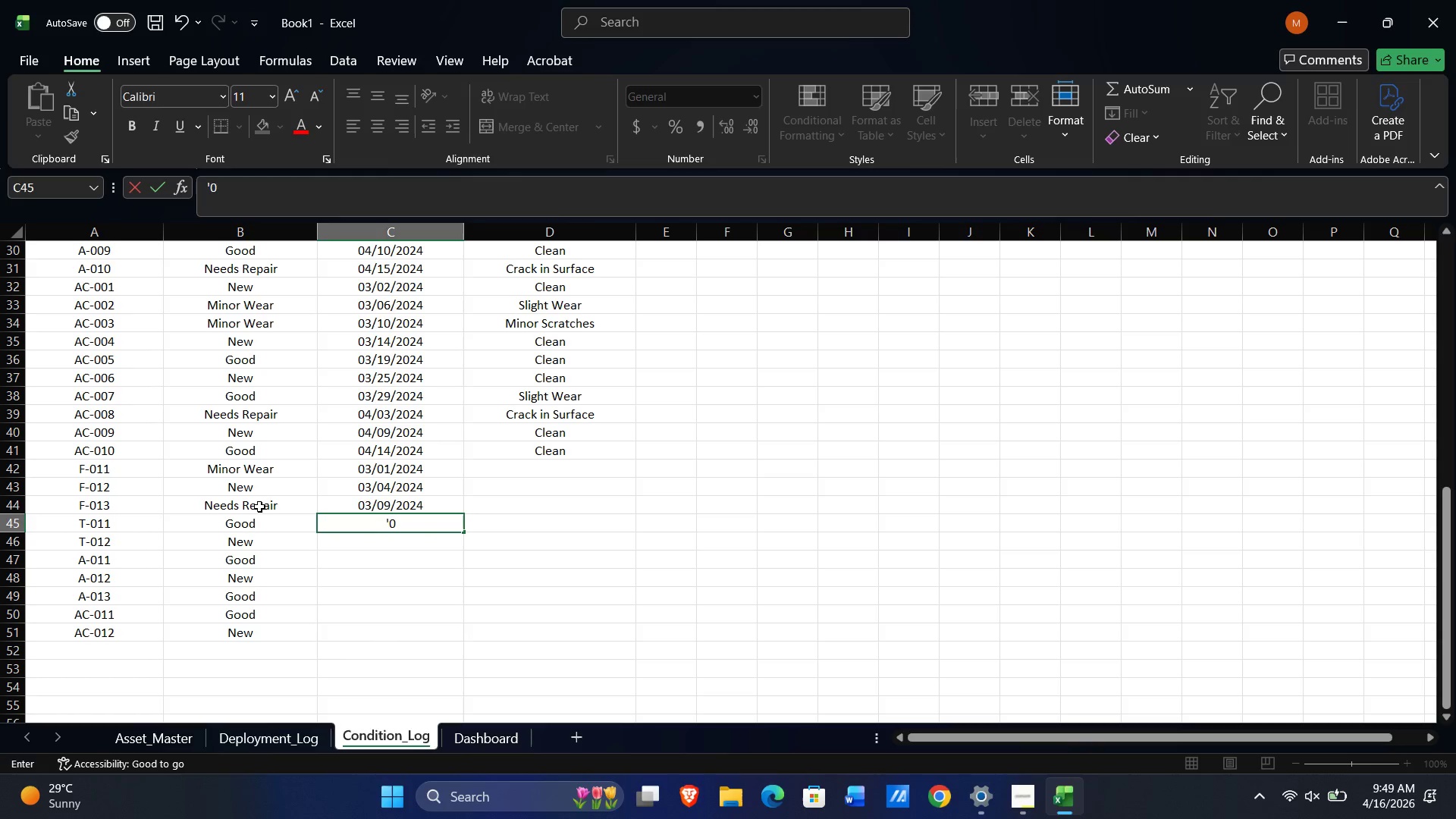 
key(Numpad3)
 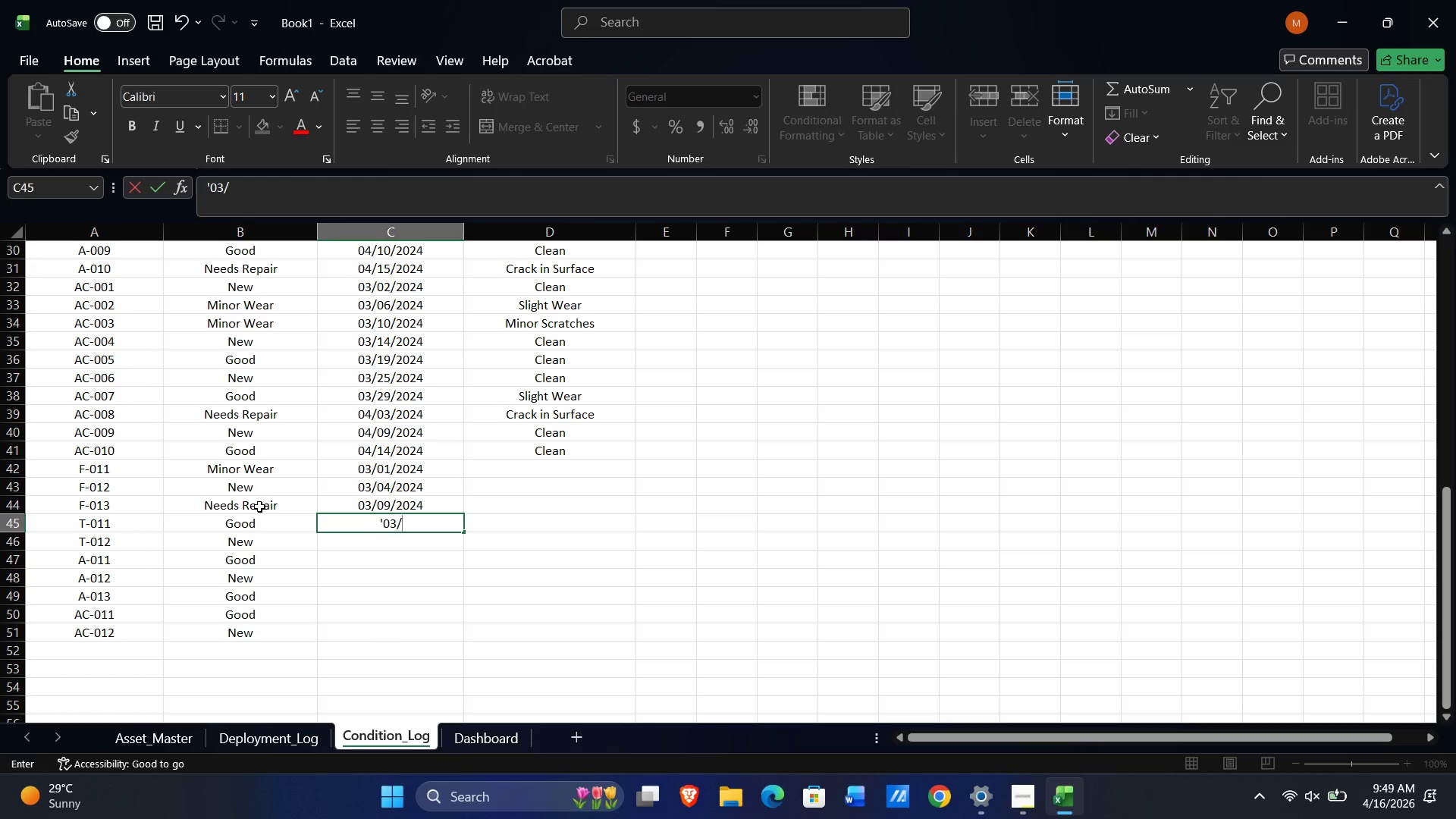 
key(NumpadDivide)
 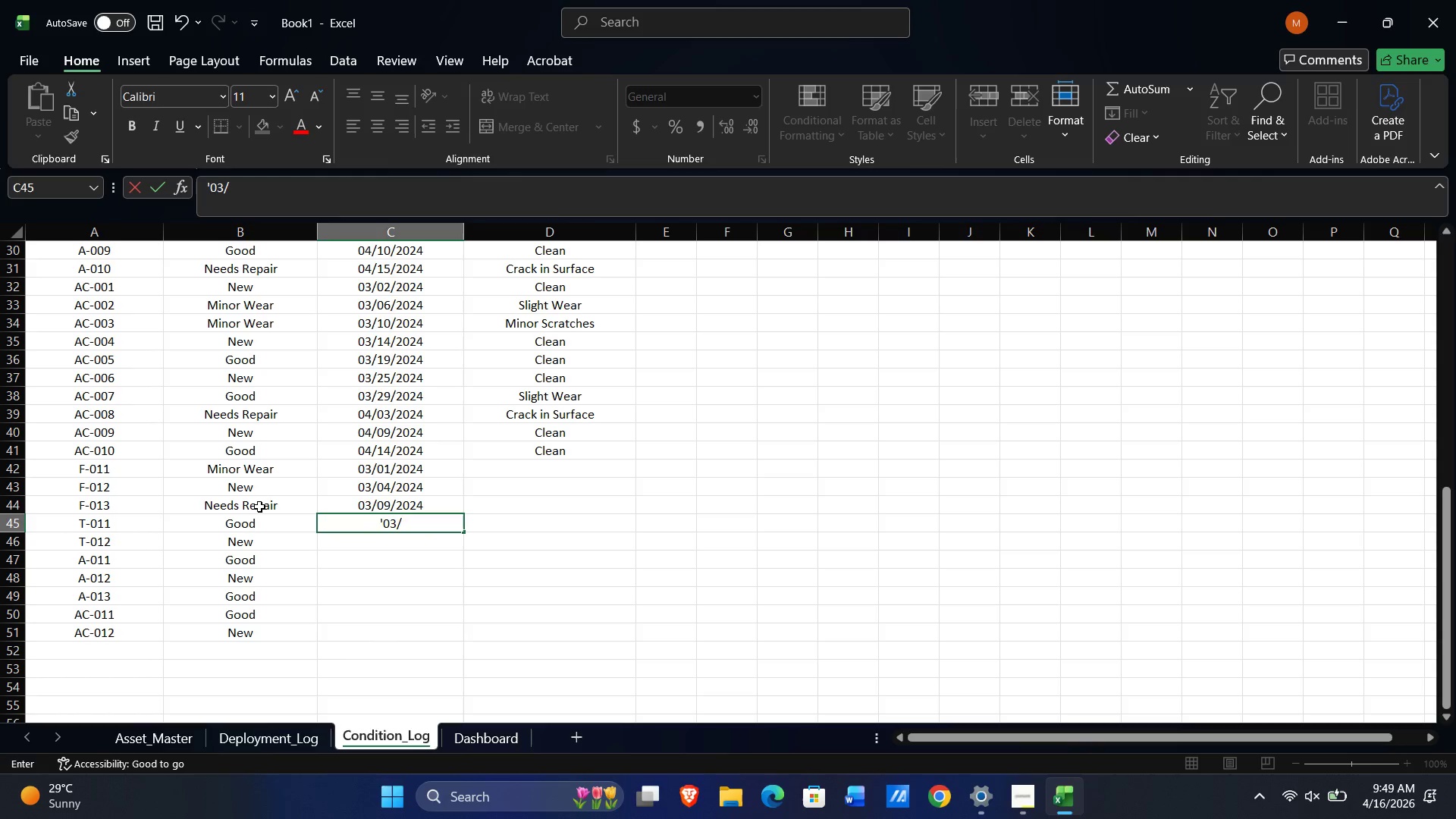 
key(Numpad1)
 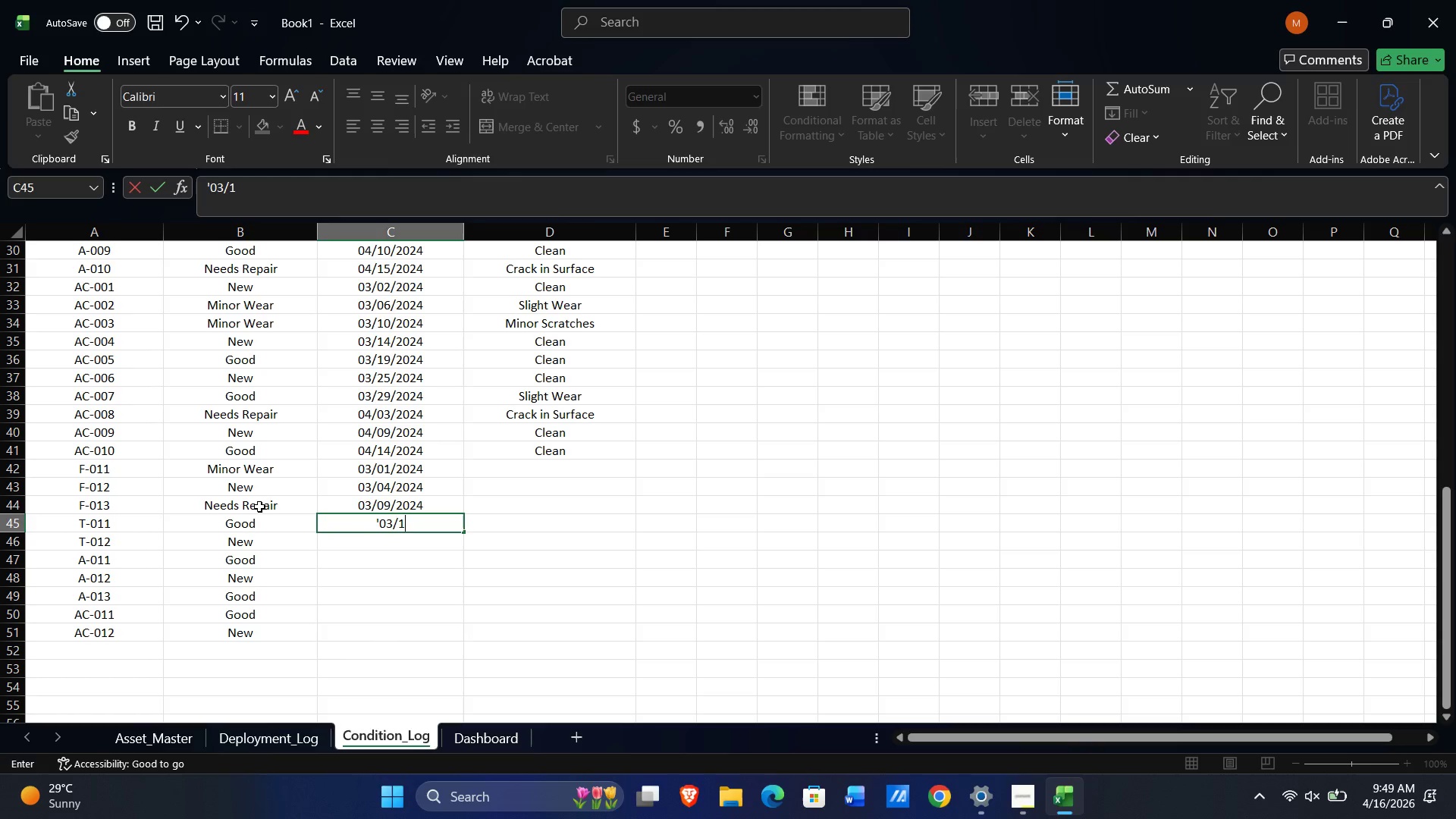 
key(Numpad5)
 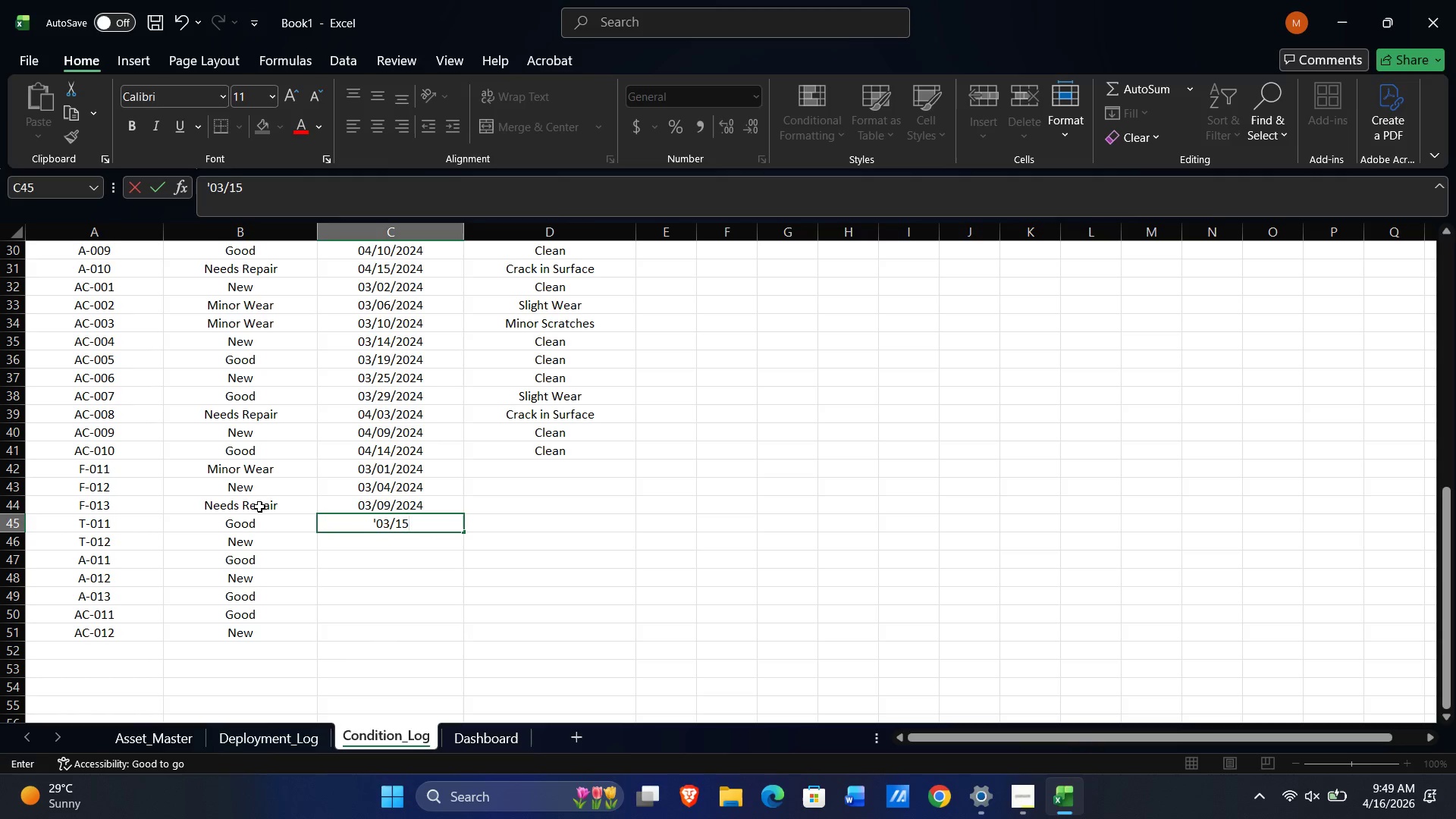 
key(NumpadDivide)
 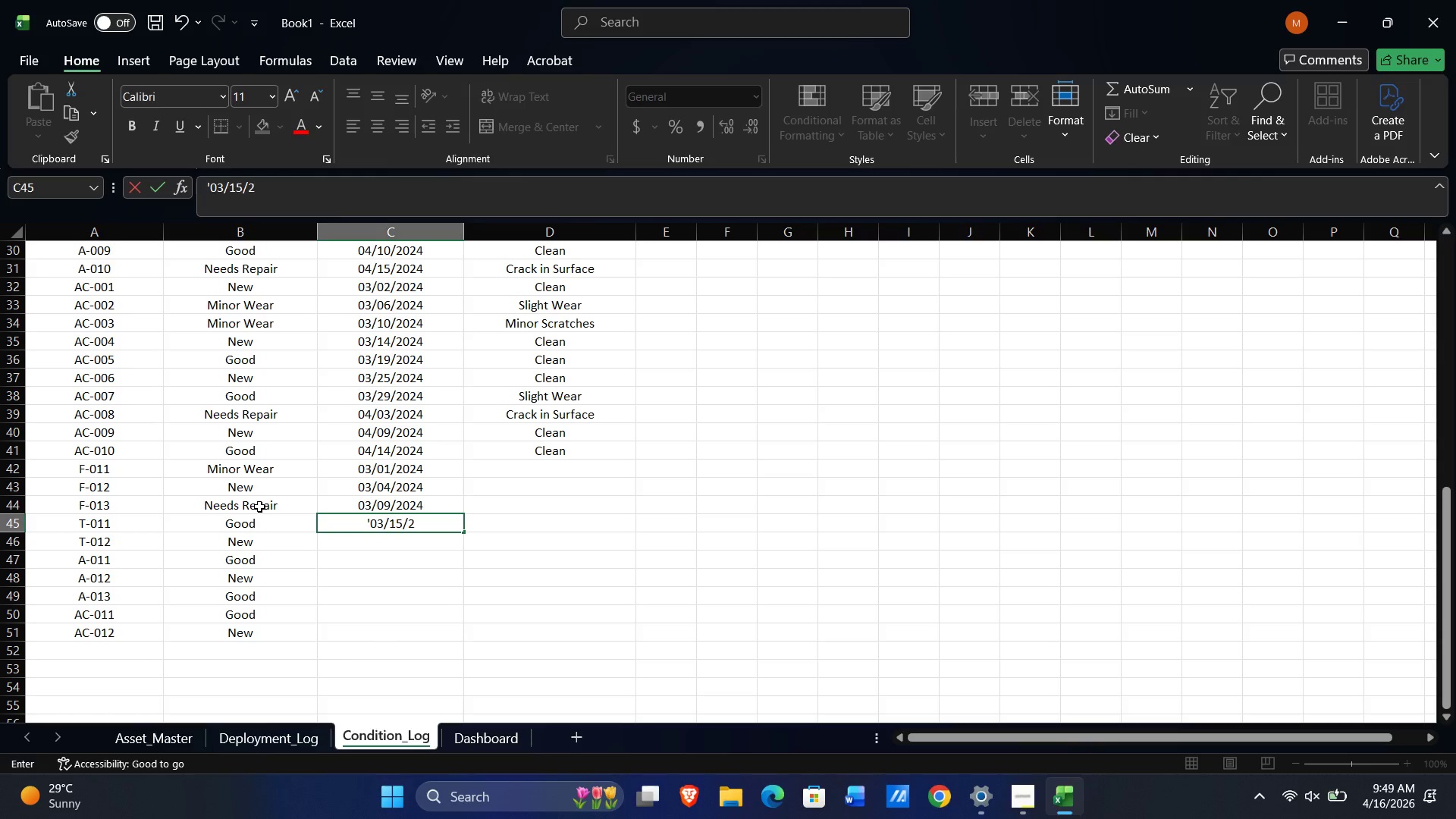 
key(Numpad2)
 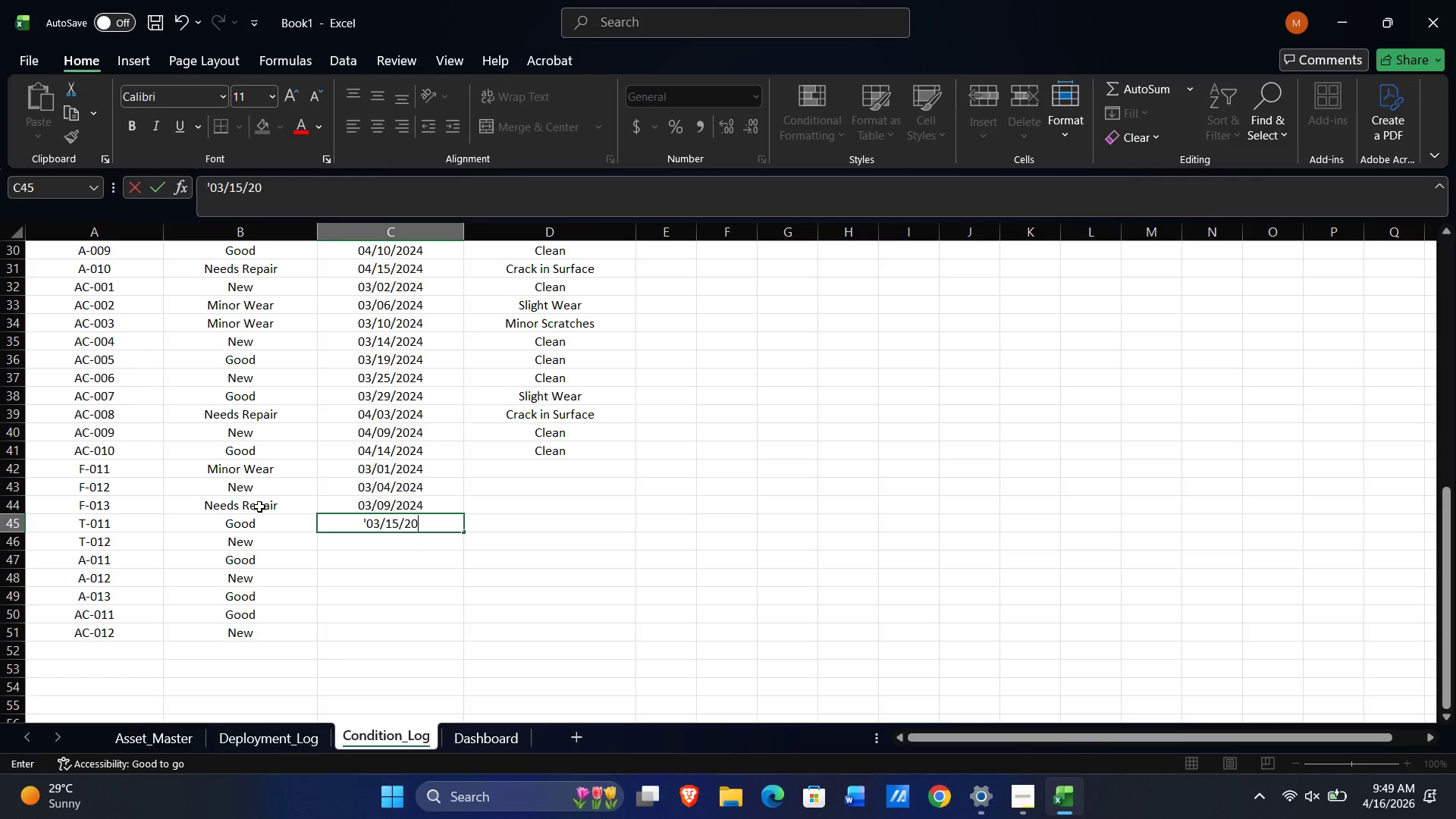 
key(Numpad0)
 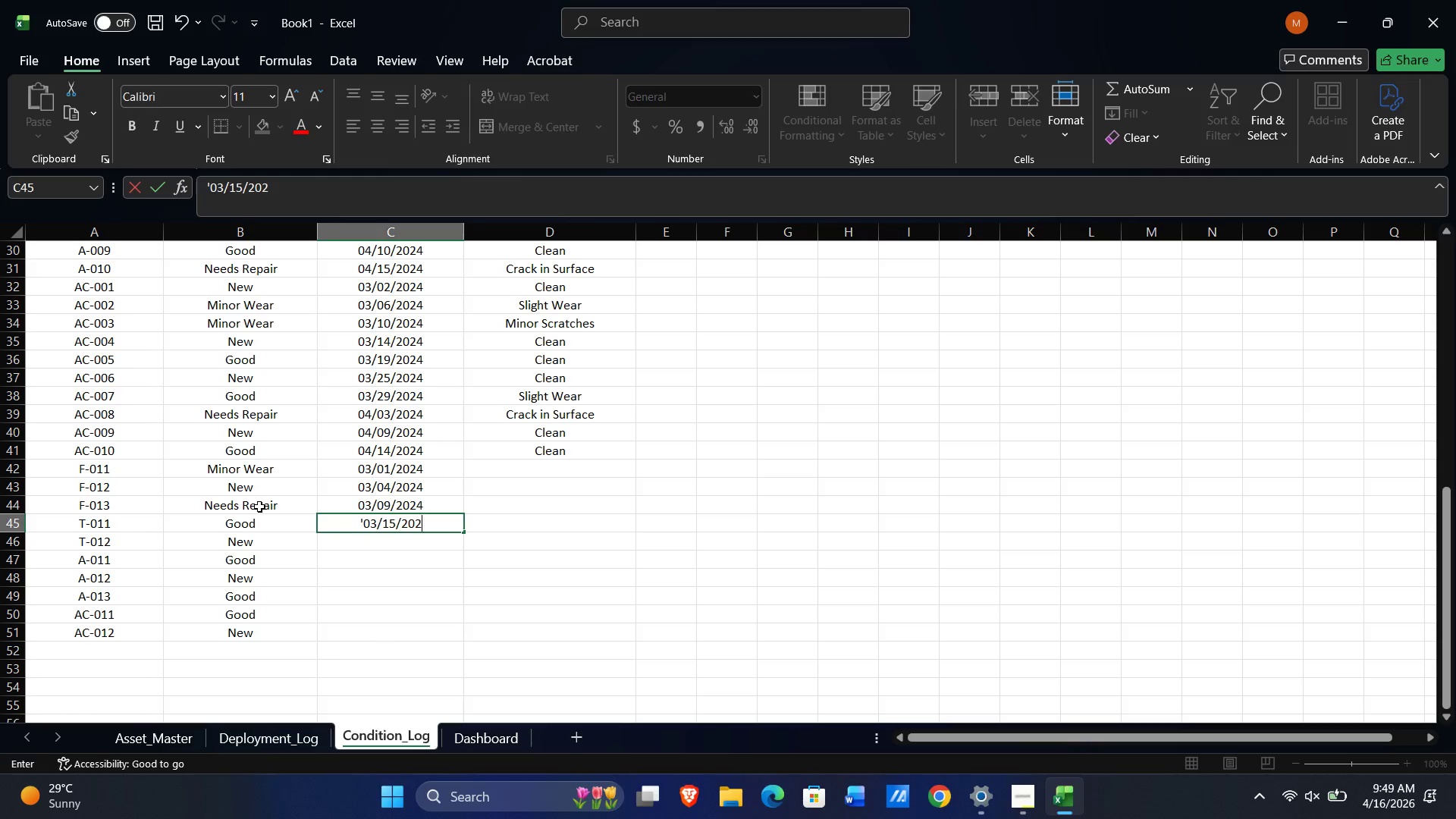 
key(Numpad2)
 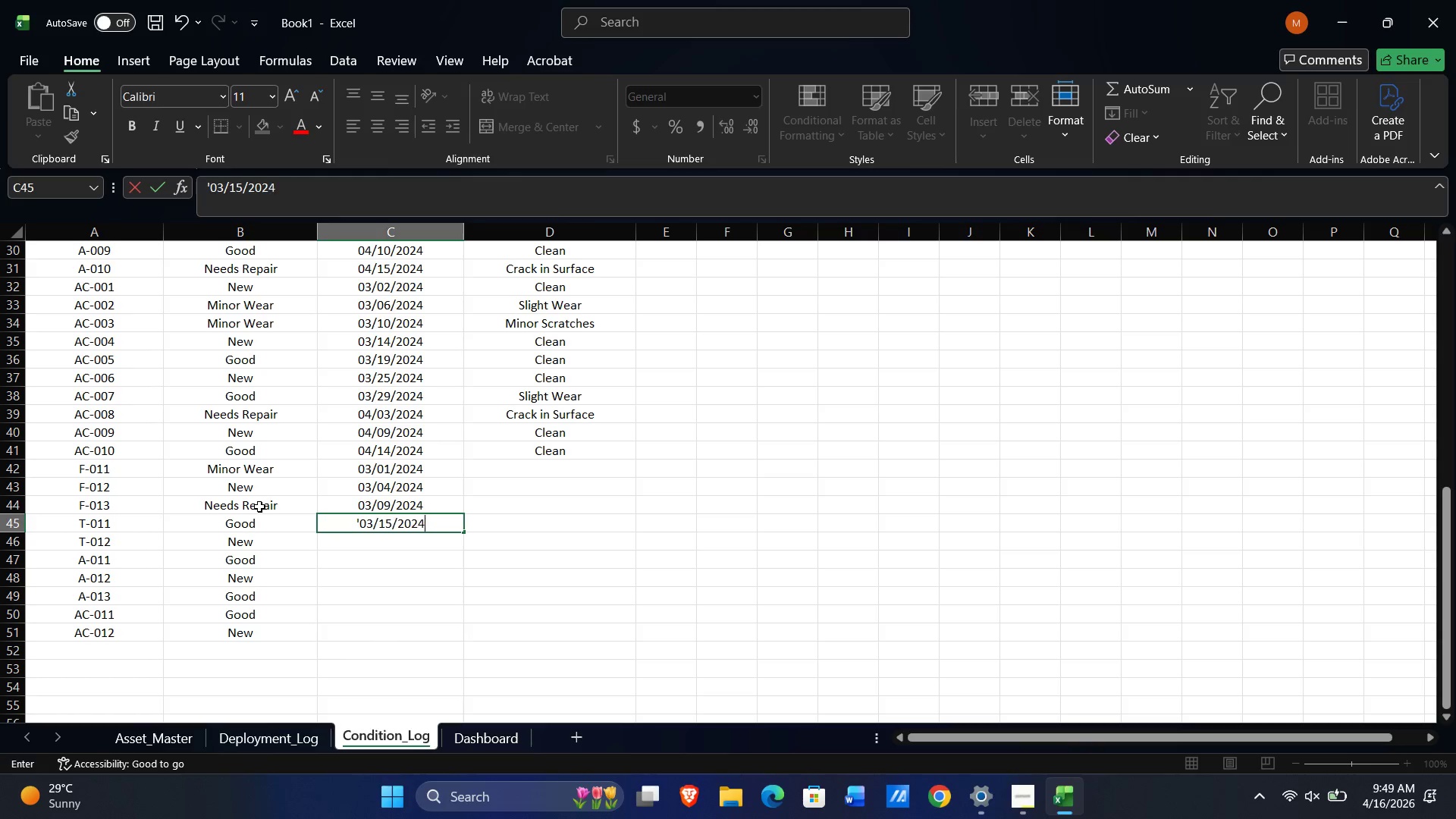 
key(Numpad4)
 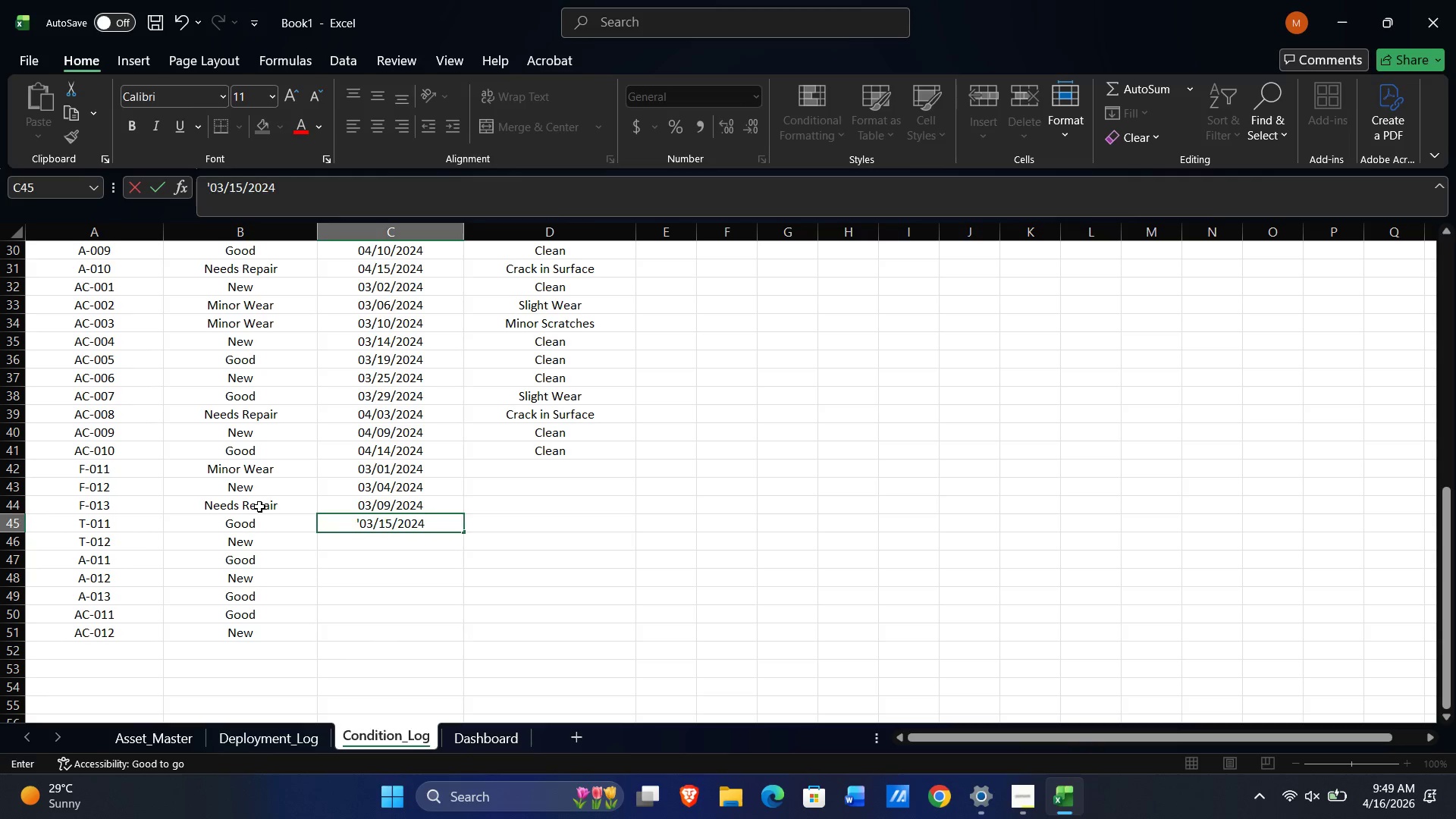 
key(NumpadEnter)
 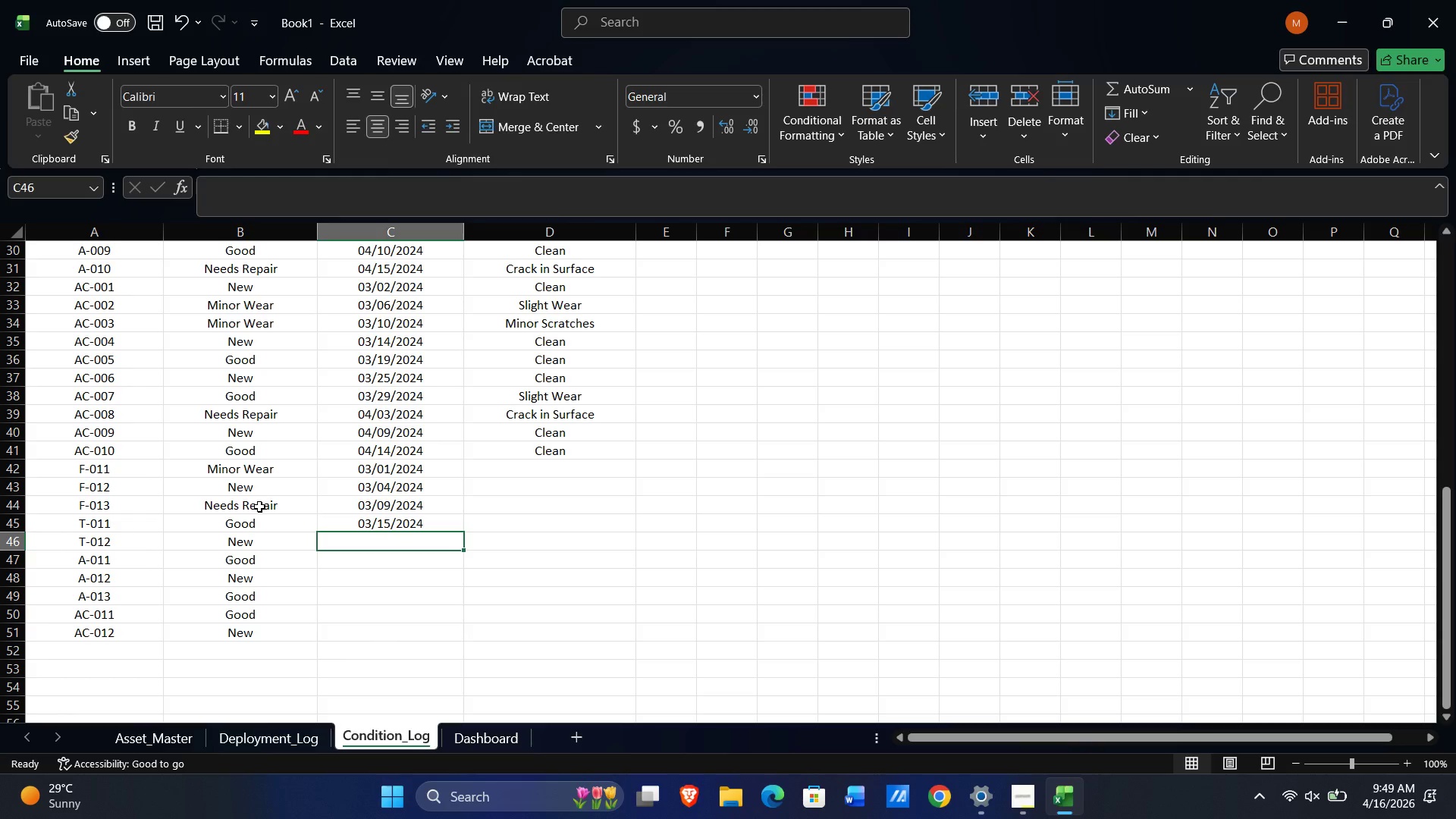 
key(Quote)
 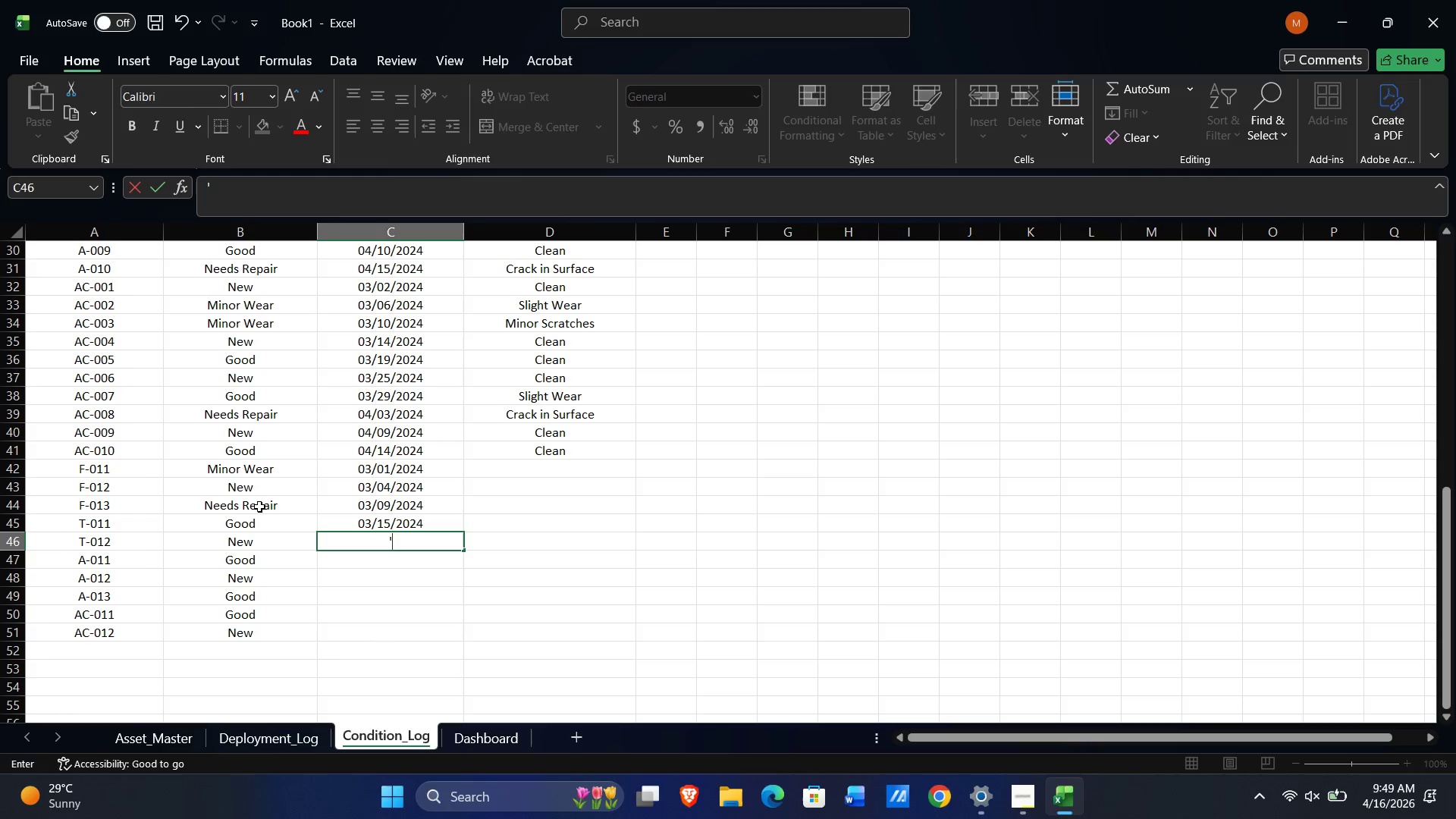 
key(Numpad0)
 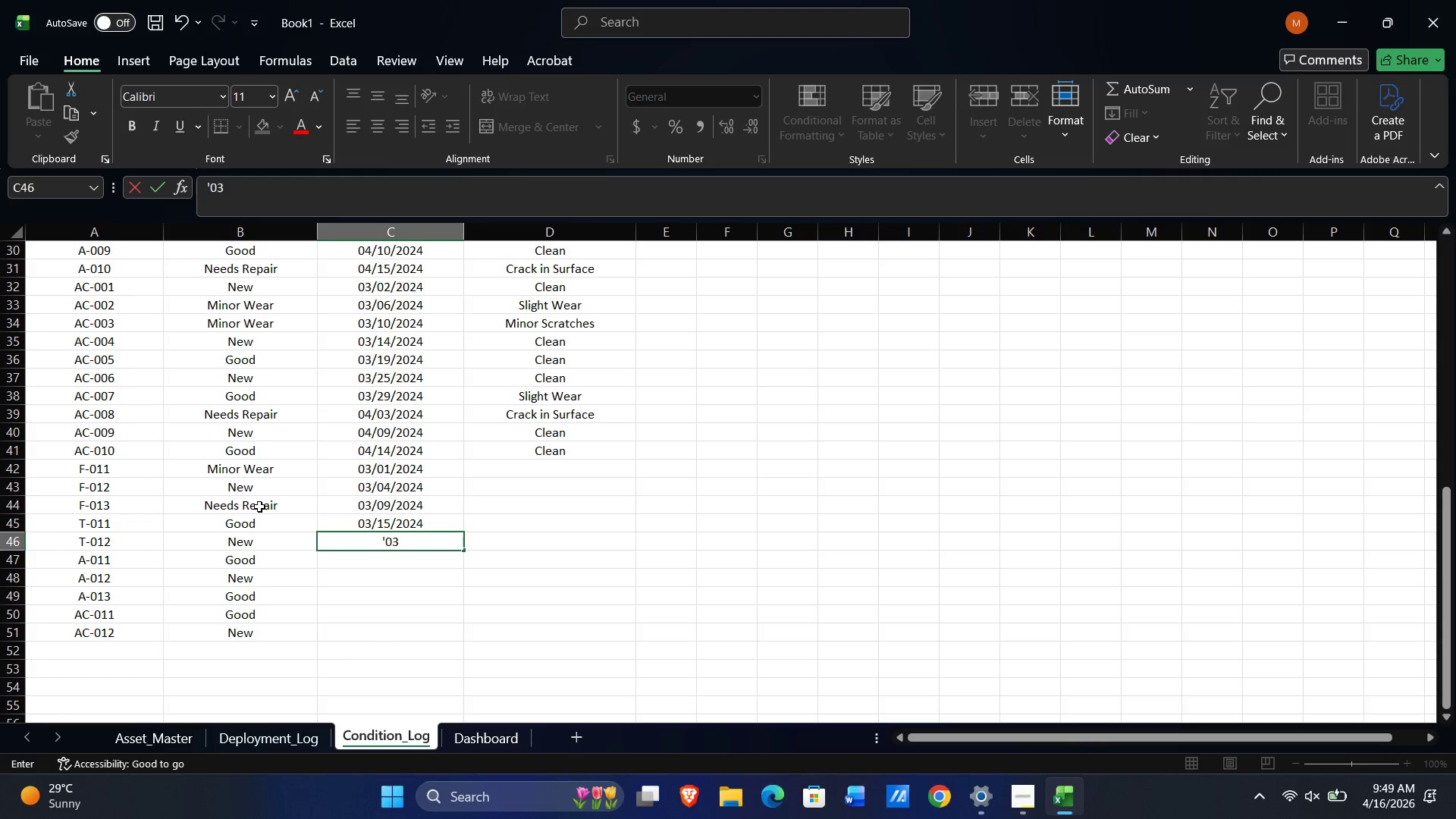 
key(Numpad3)
 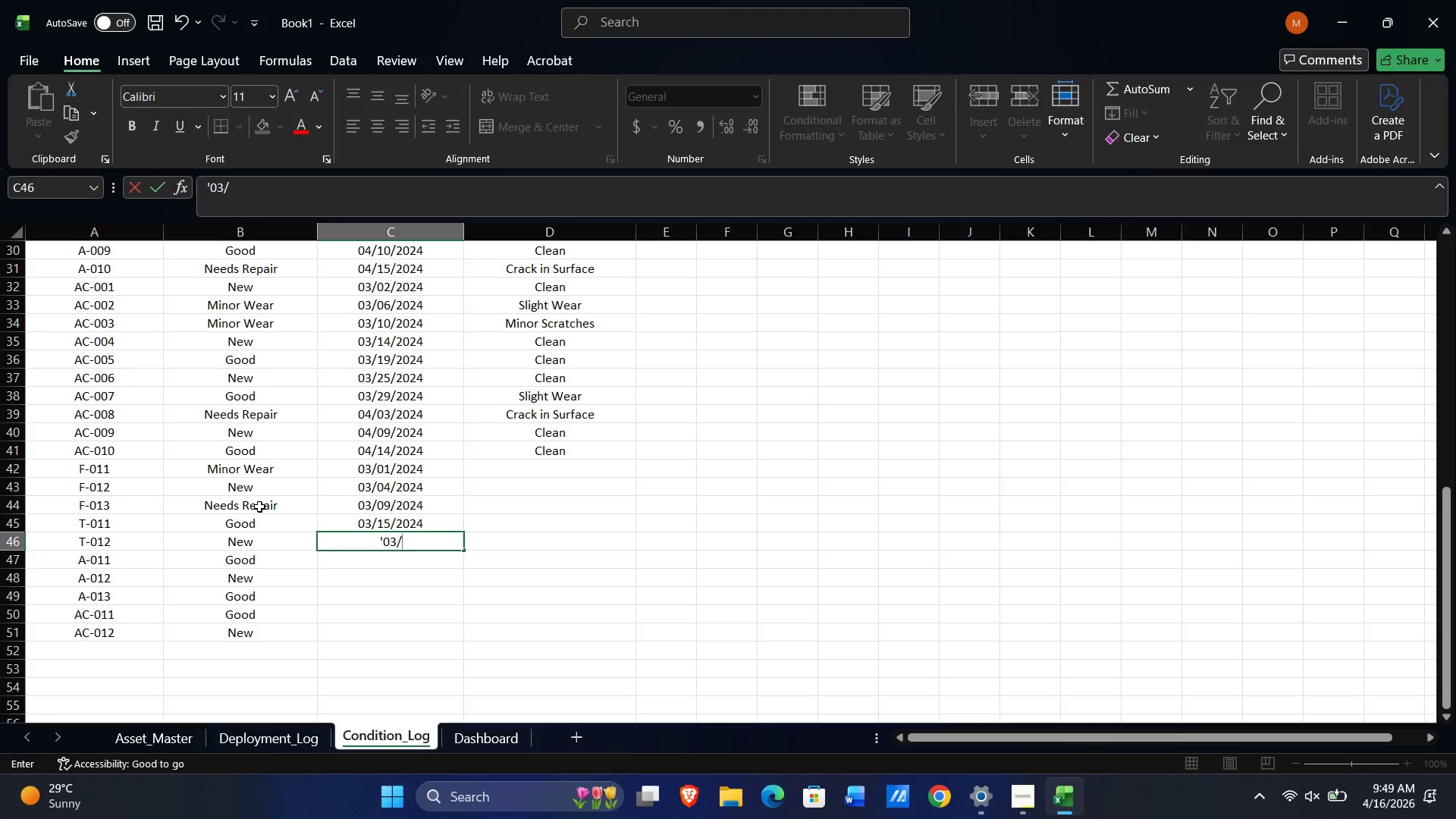 
key(NumpadDivide)
 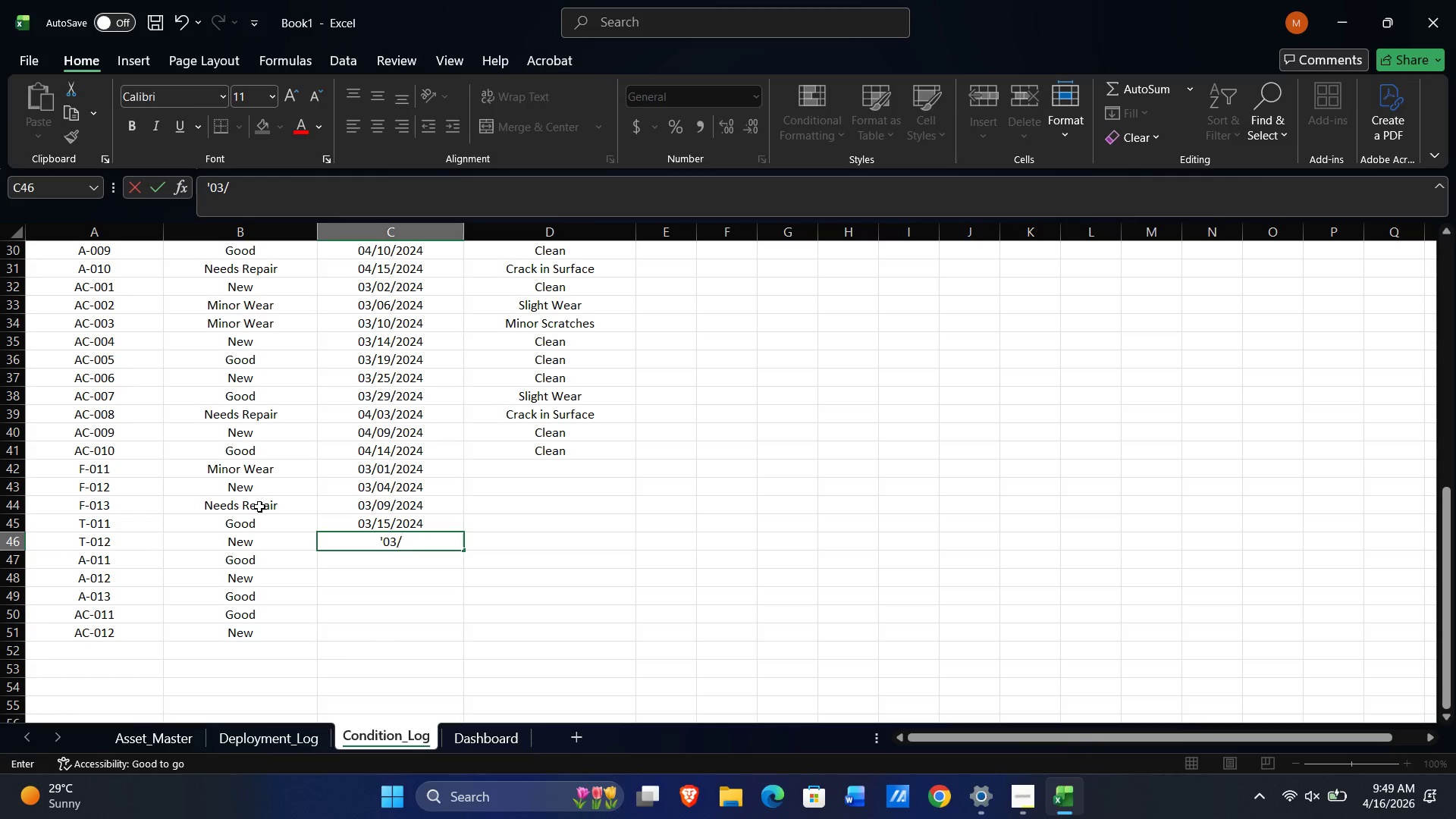 
key(Numpad0)
 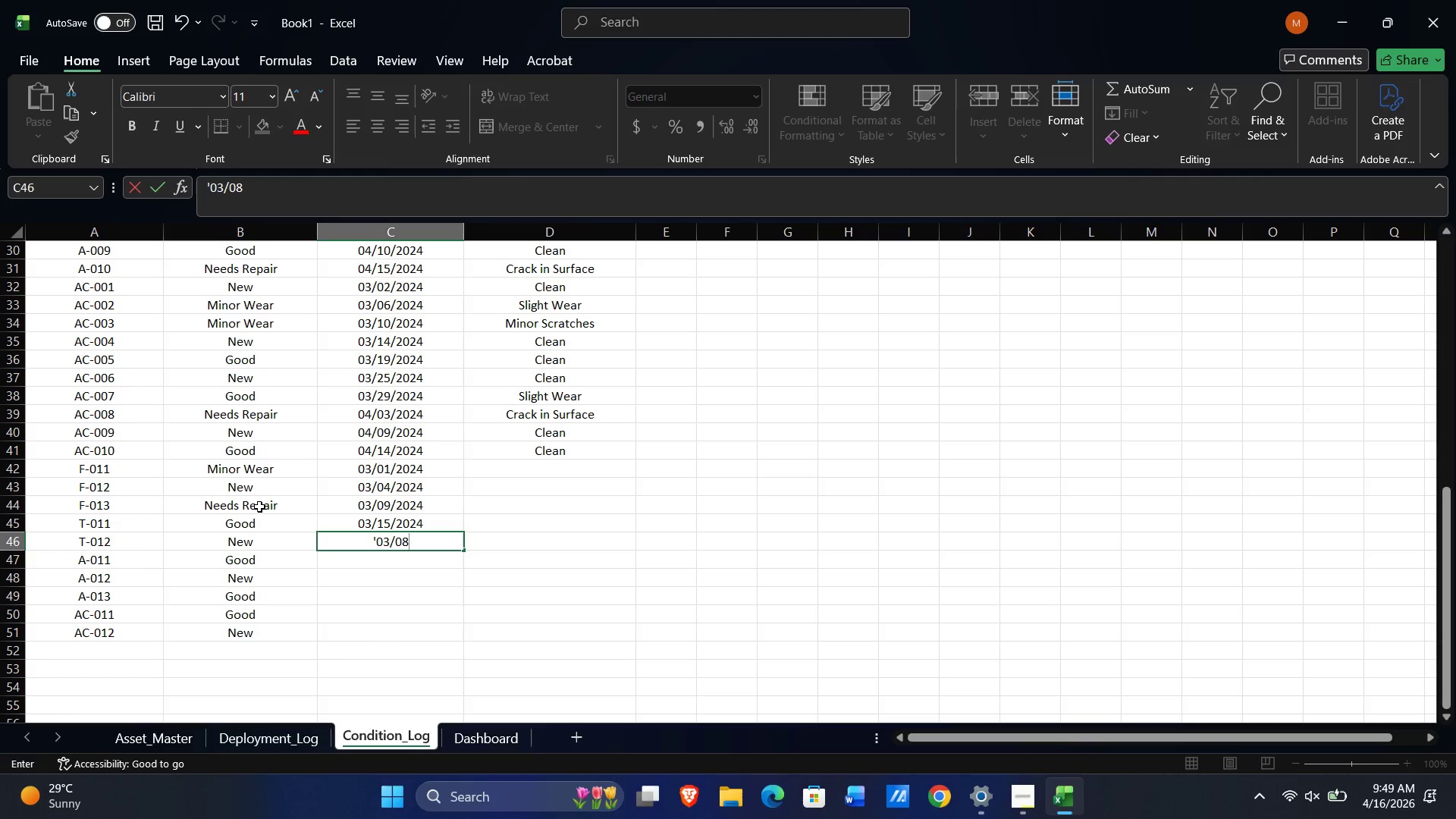 
key(Numpad8)
 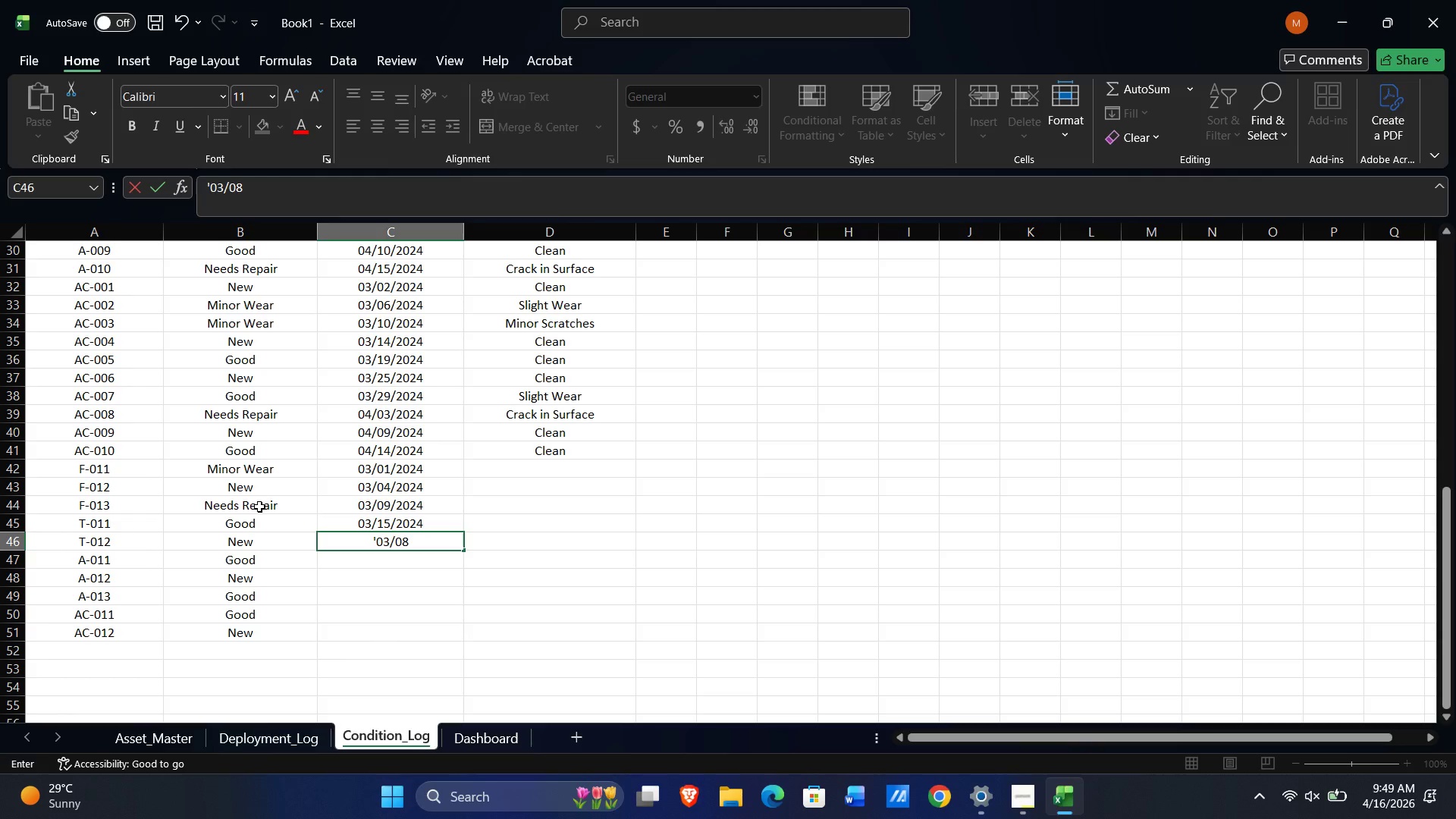 
key(Backspace)
 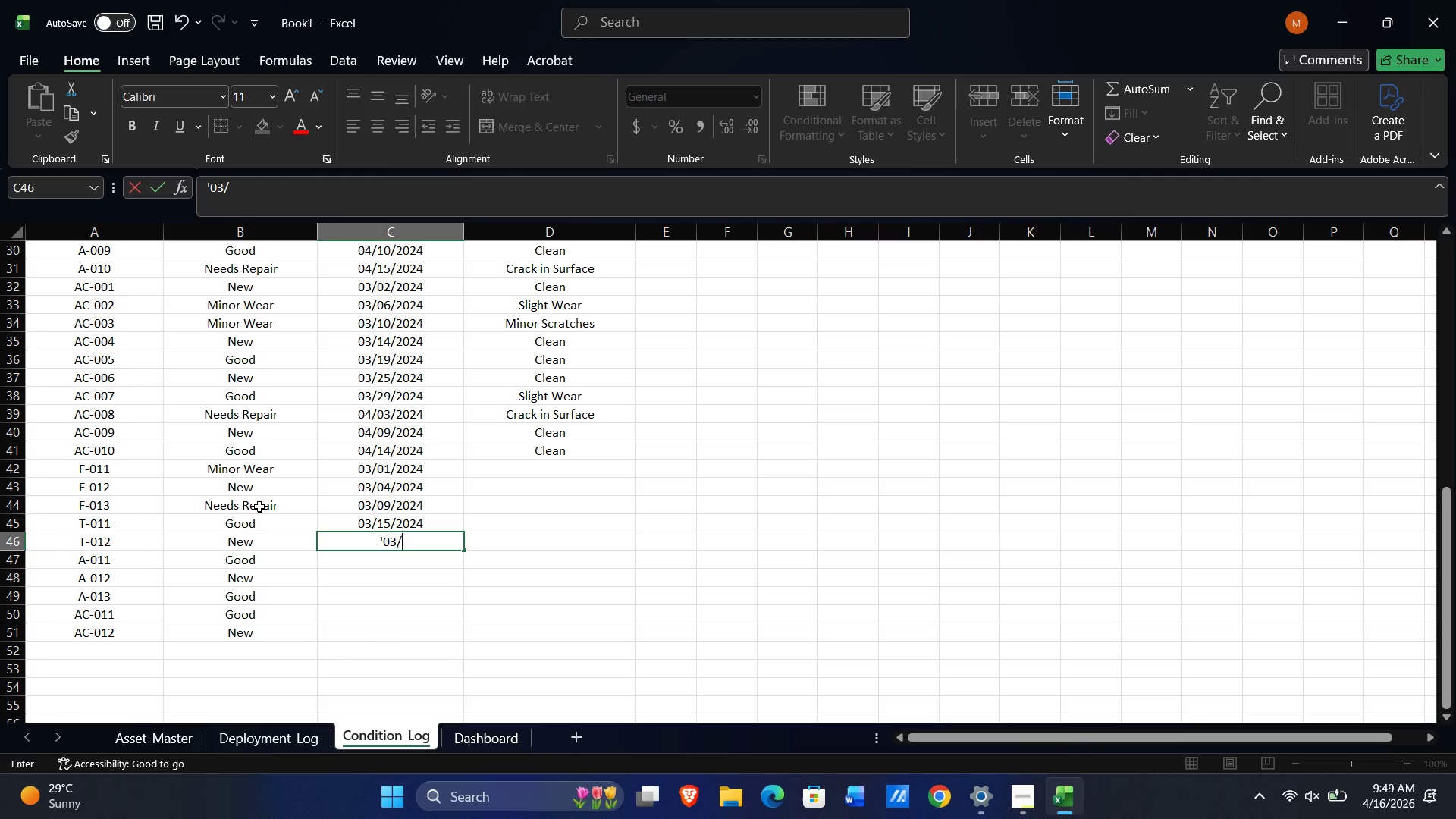 
key(Backspace)
 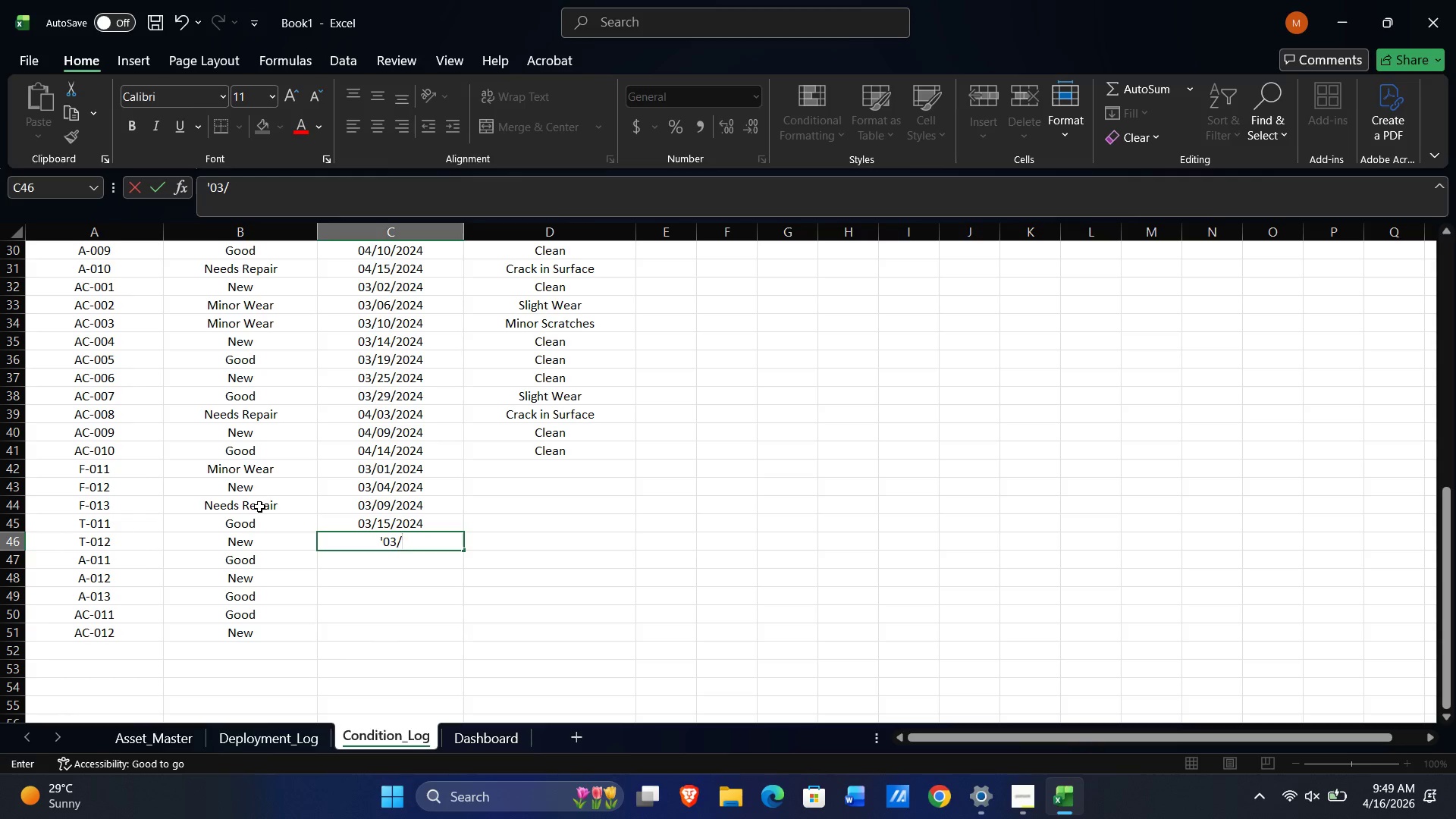 
key(Numpad1)
 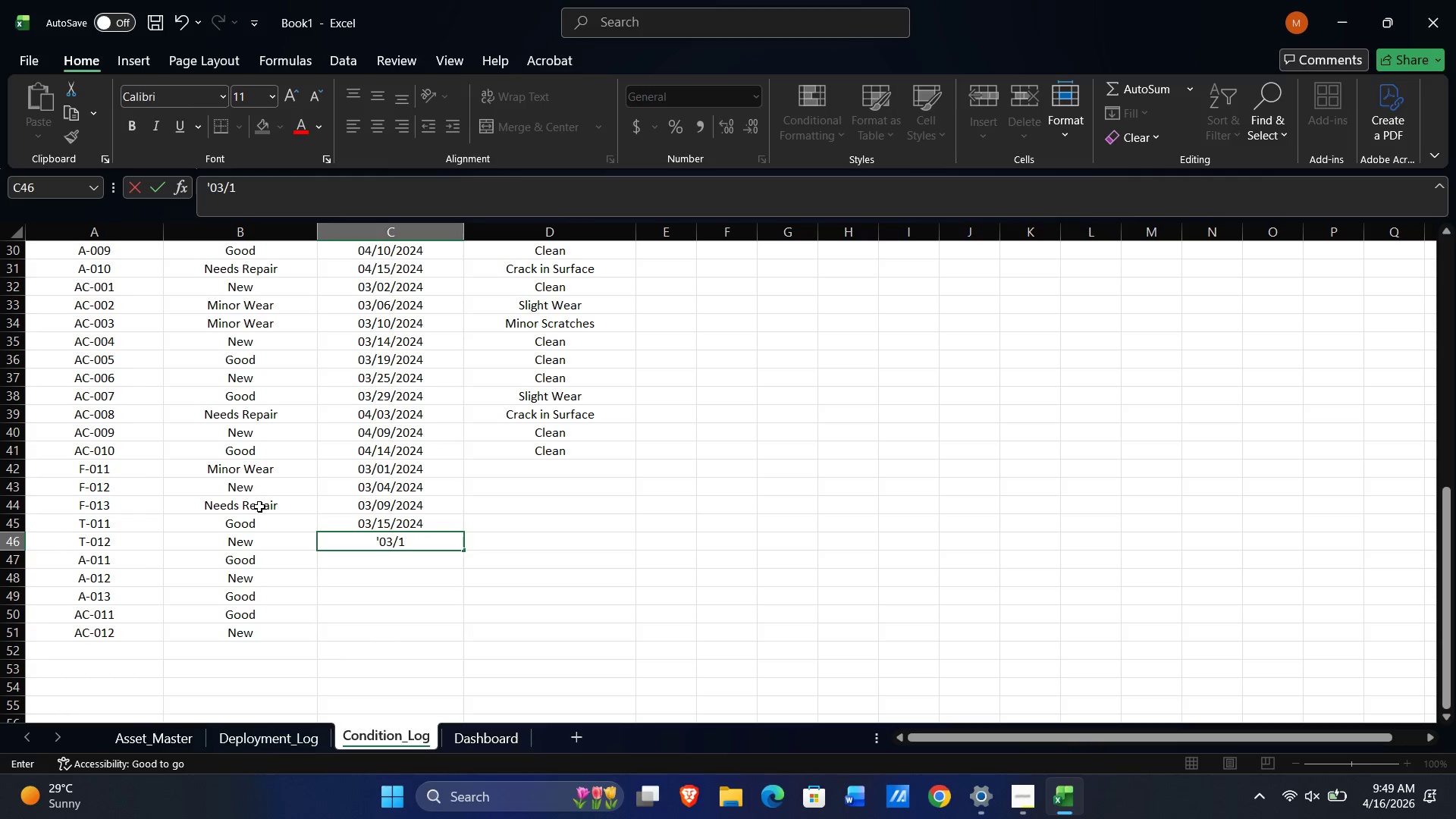 
key(Numpad8)
 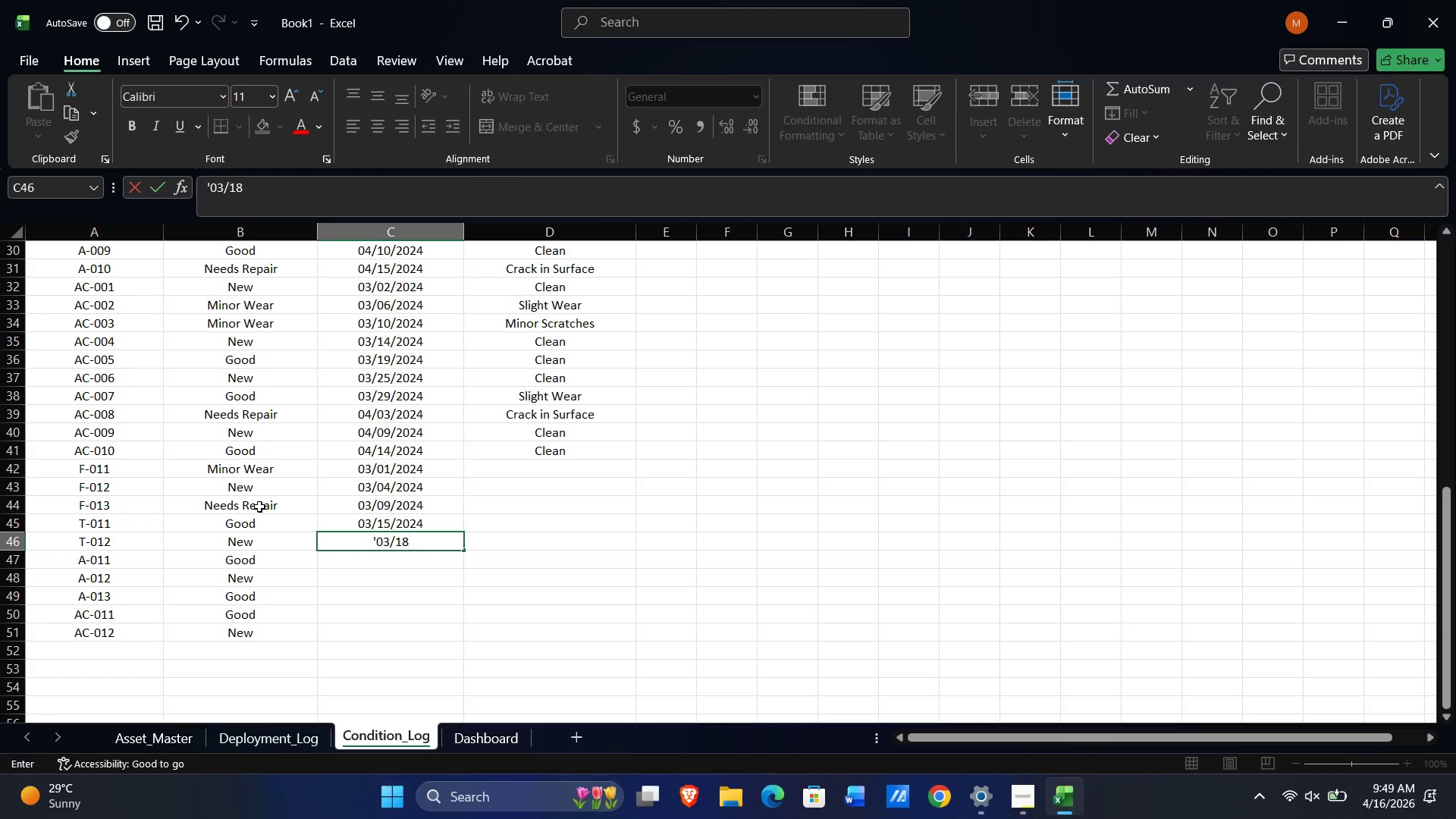 
key(NumpadDivide)
 